 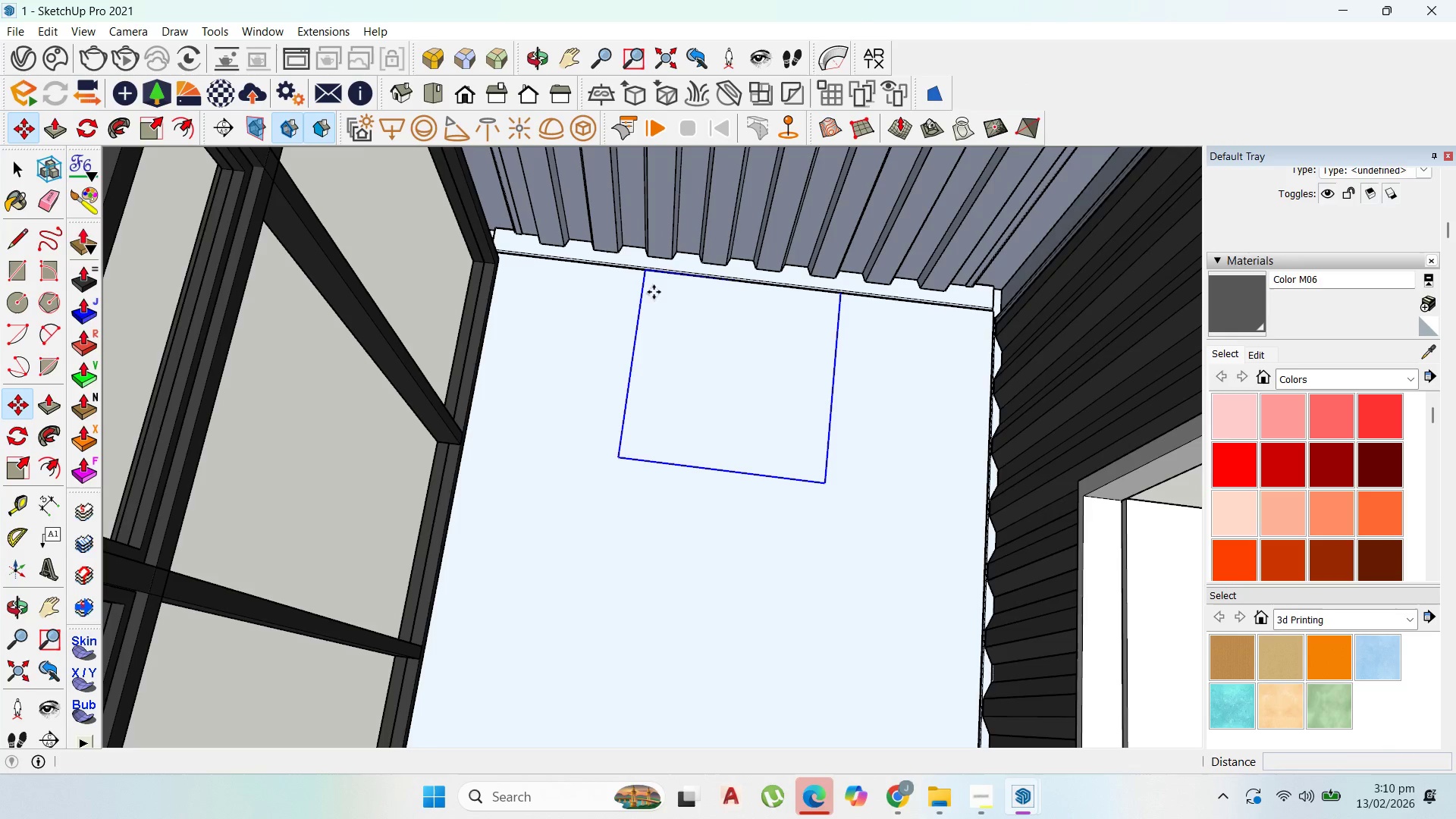 
left_click_drag(start_coordinate=[651, 276], to_coordinate=[646, 277])
 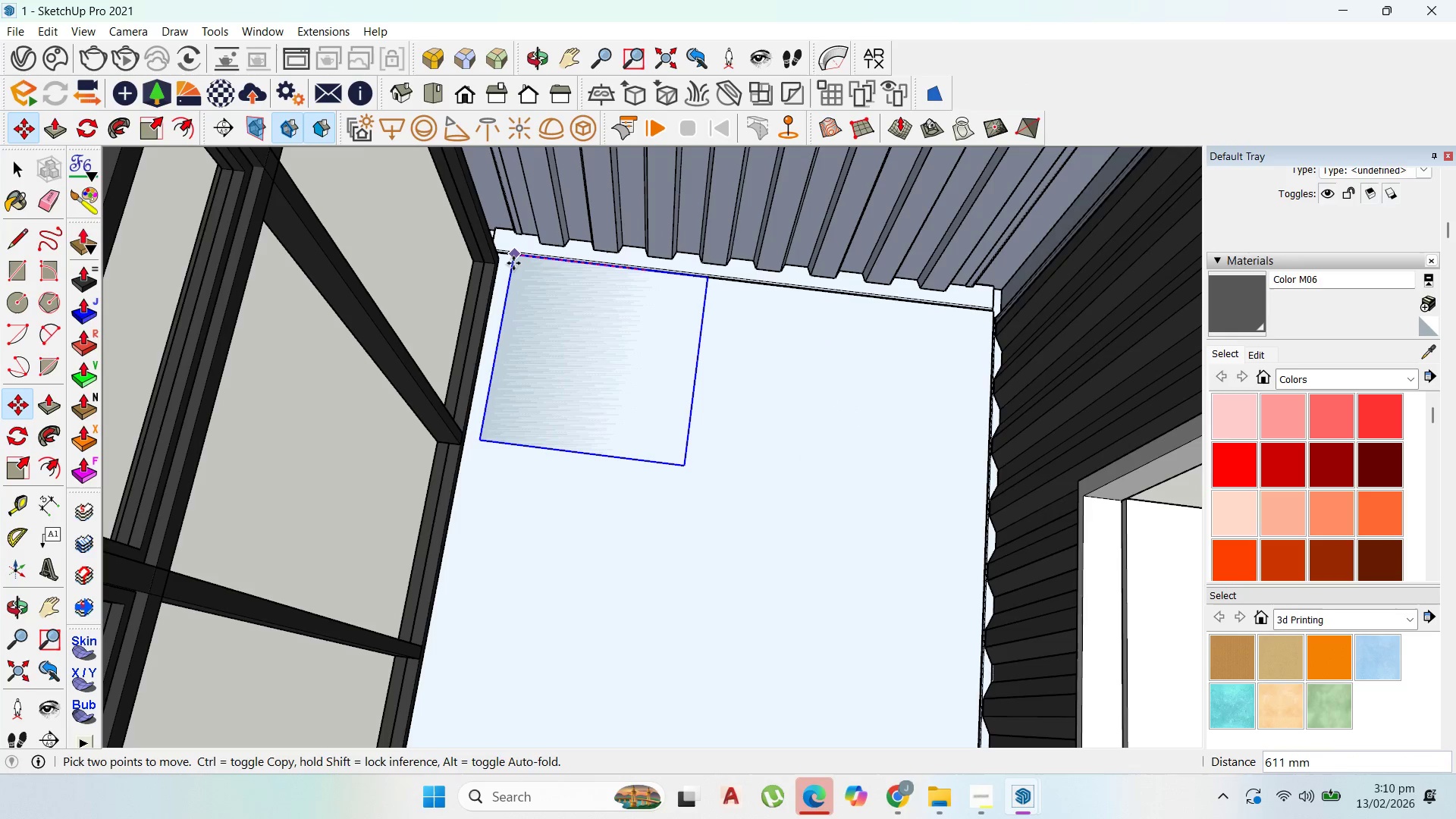 
left_click([513, 263])
 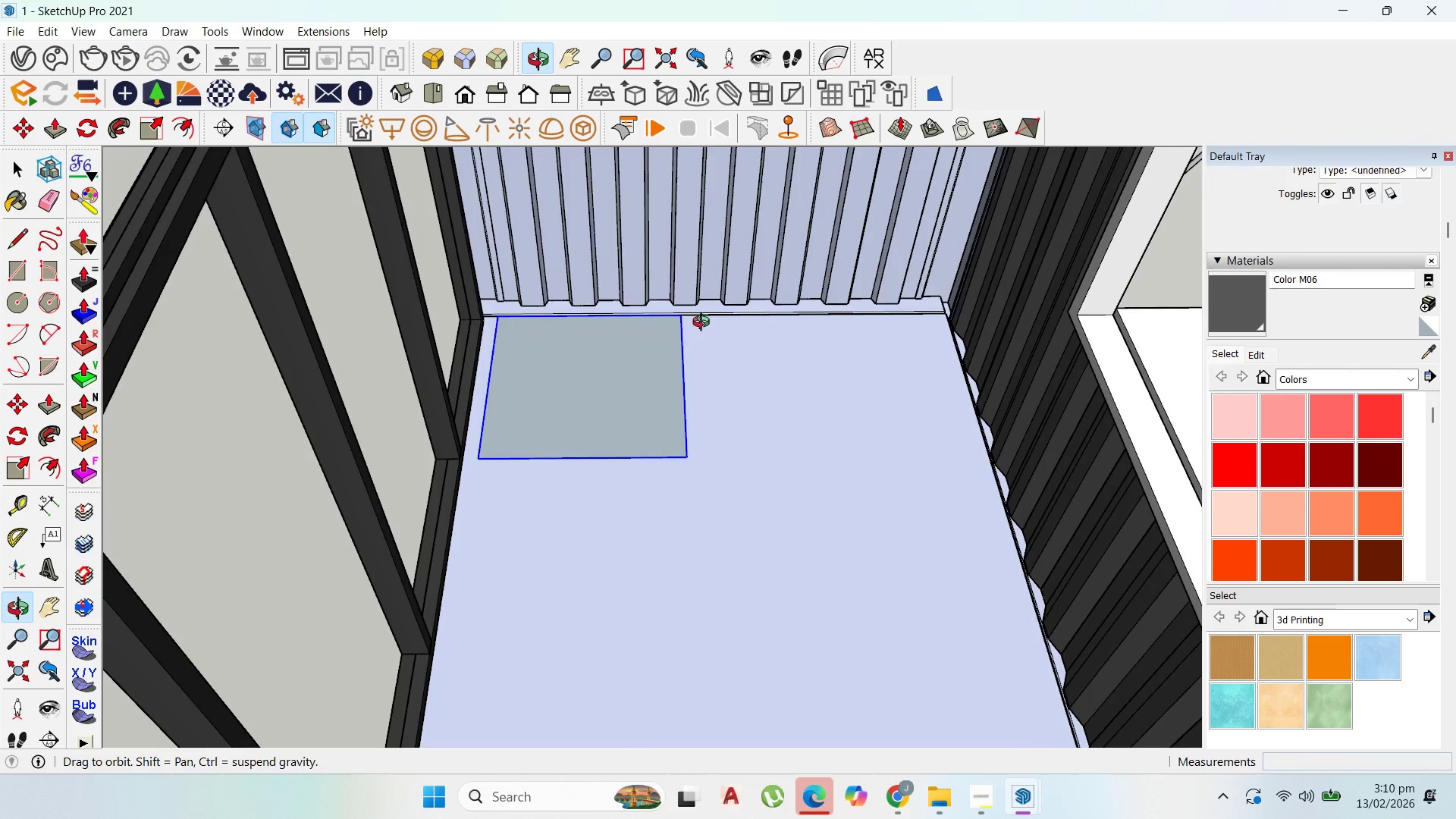 
scroll: coordinate [705, 494], scroll_direction: down, amount: 10.0
 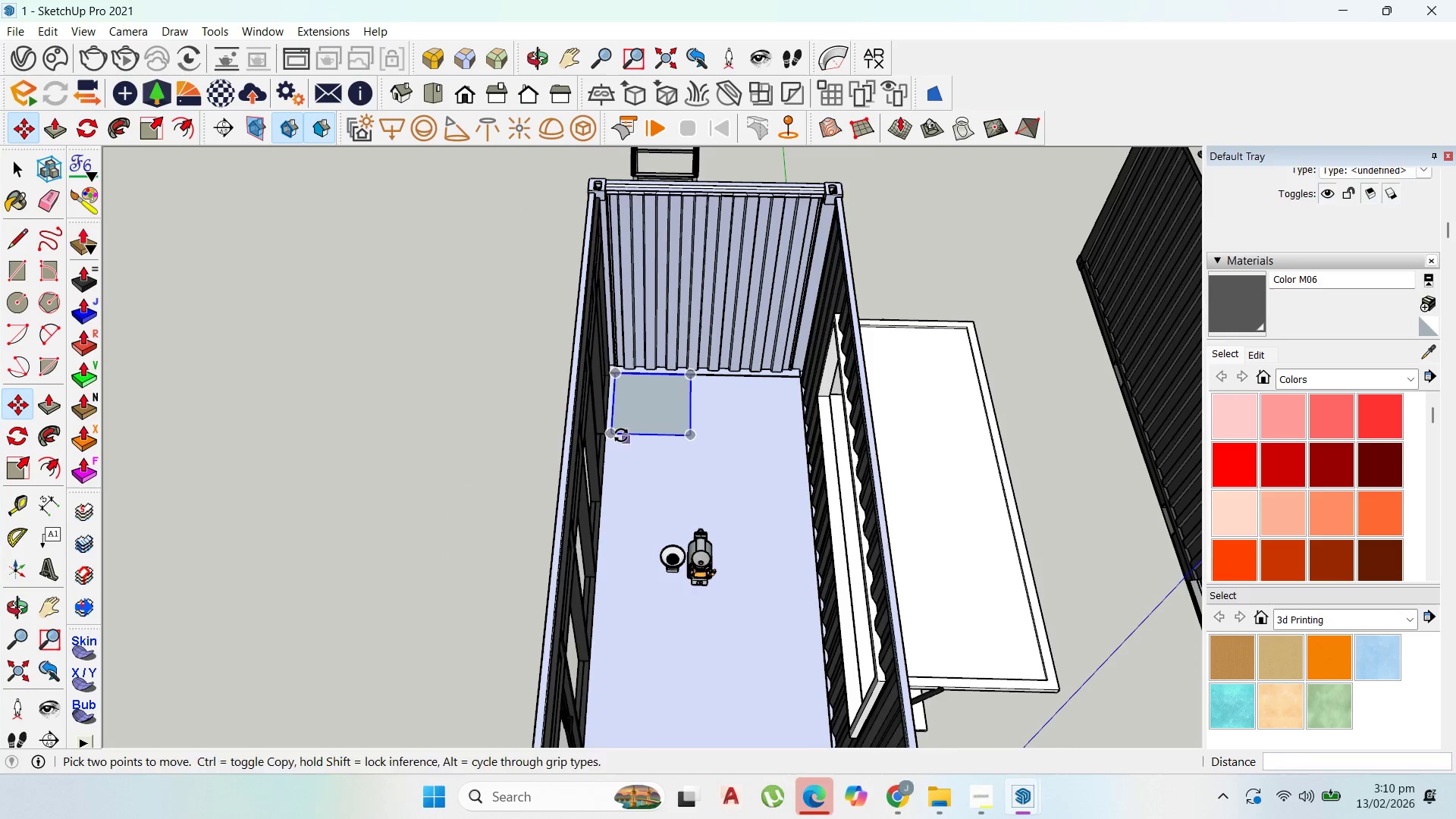 
left_click([621, 435])
 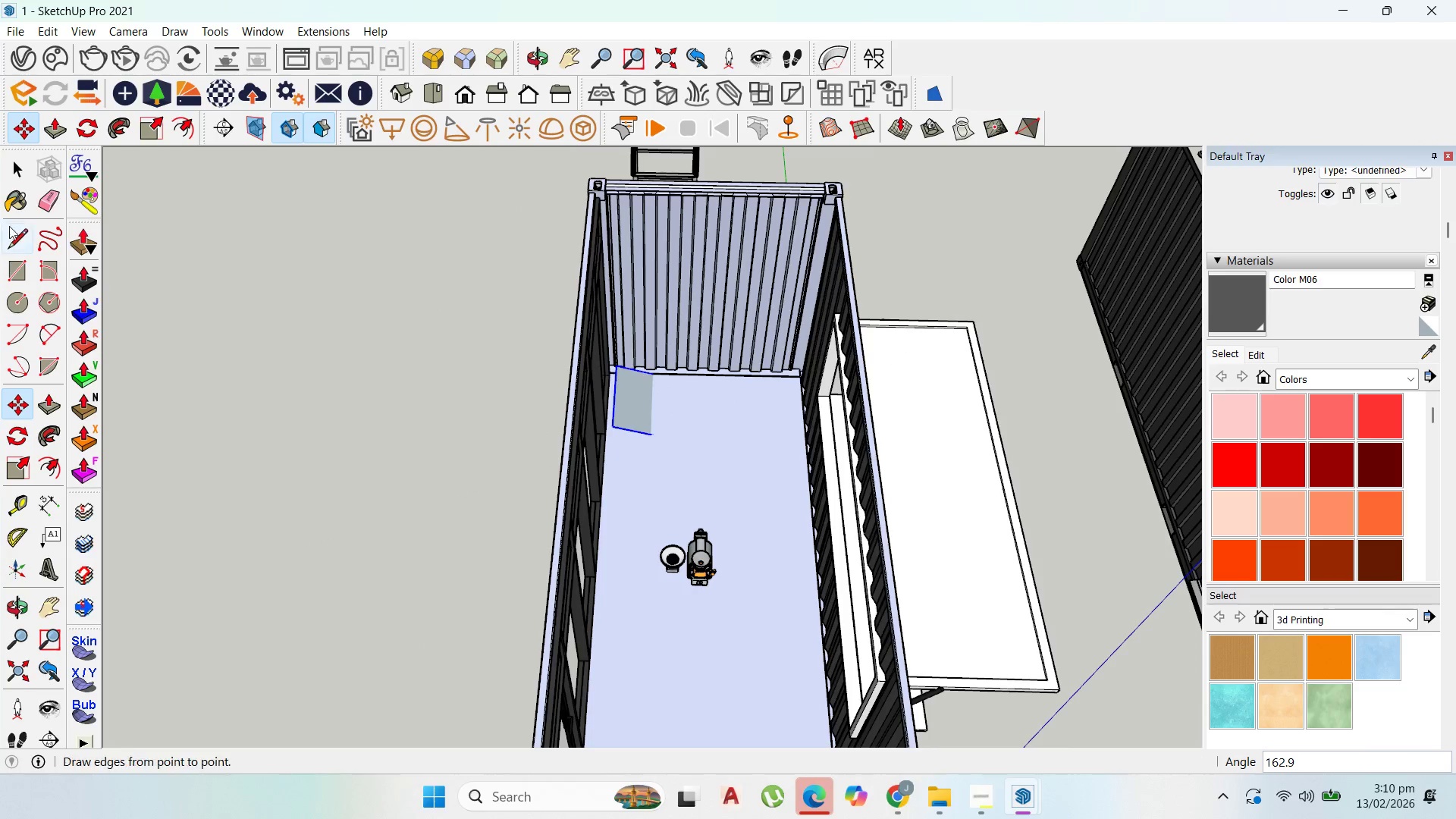 
left_click([21, 168])
 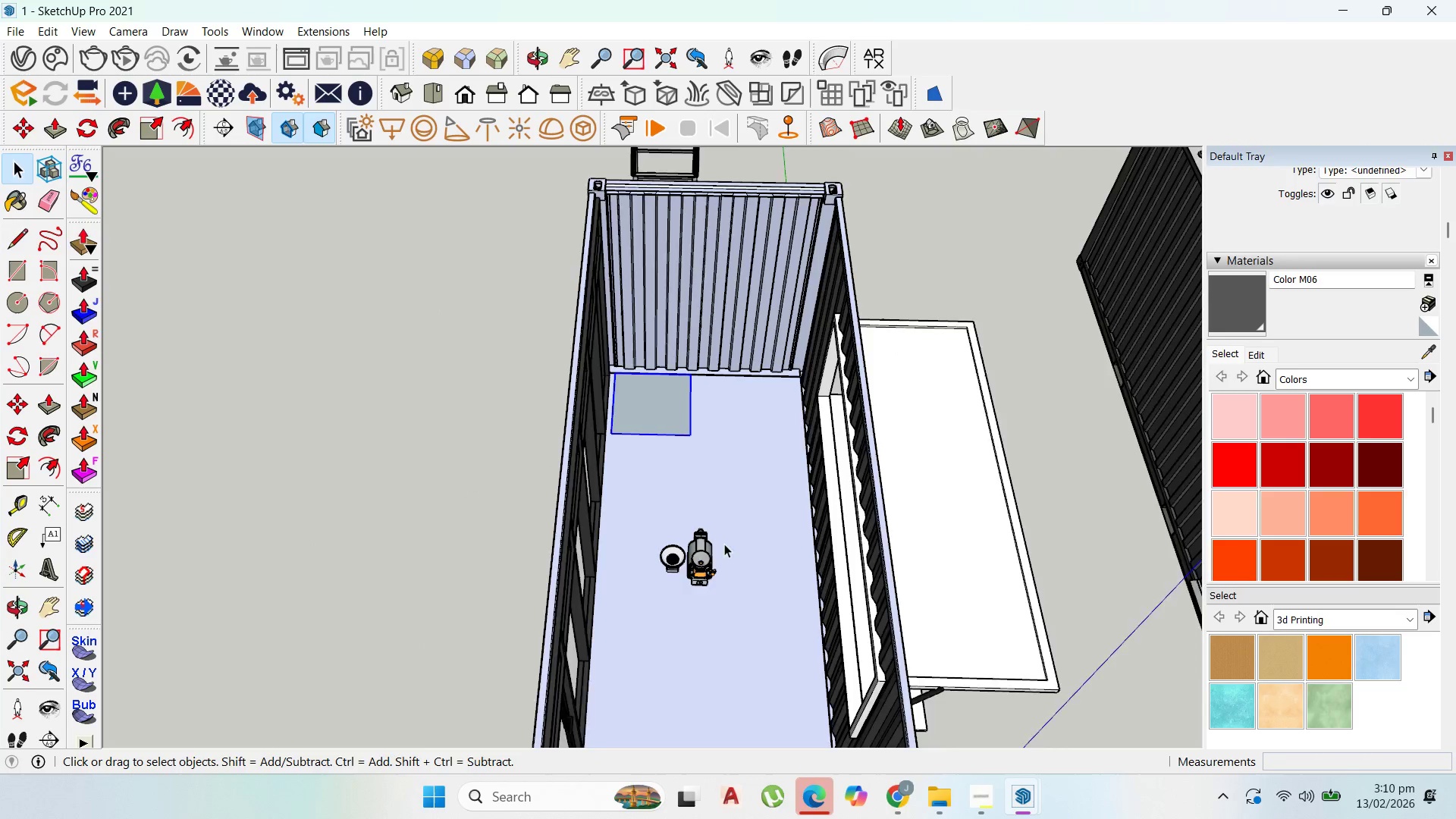 
left_click([676, 554])
 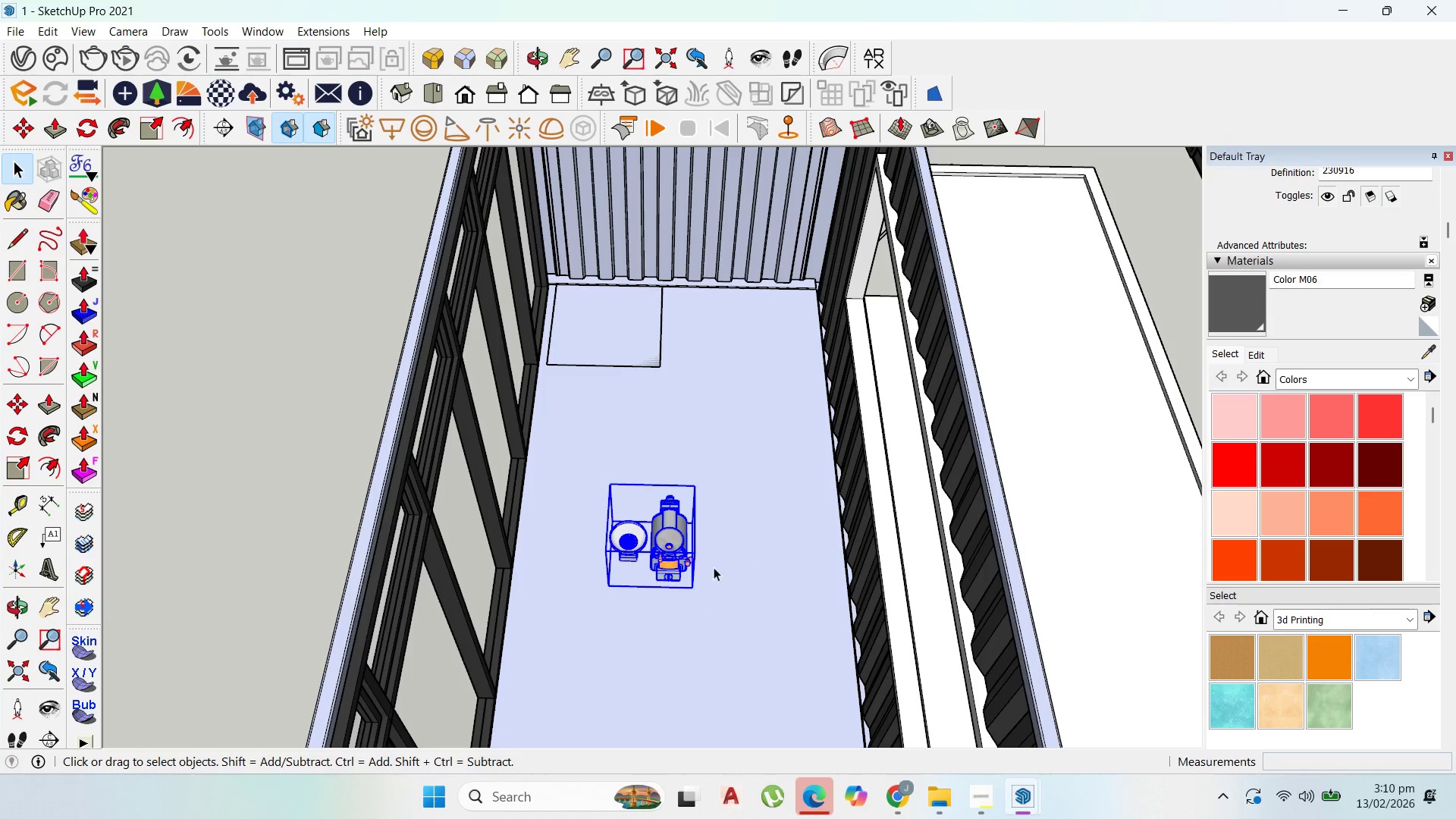 
scroll: coordinate [676, 479], scroll_direction: up, amount: 11.0
 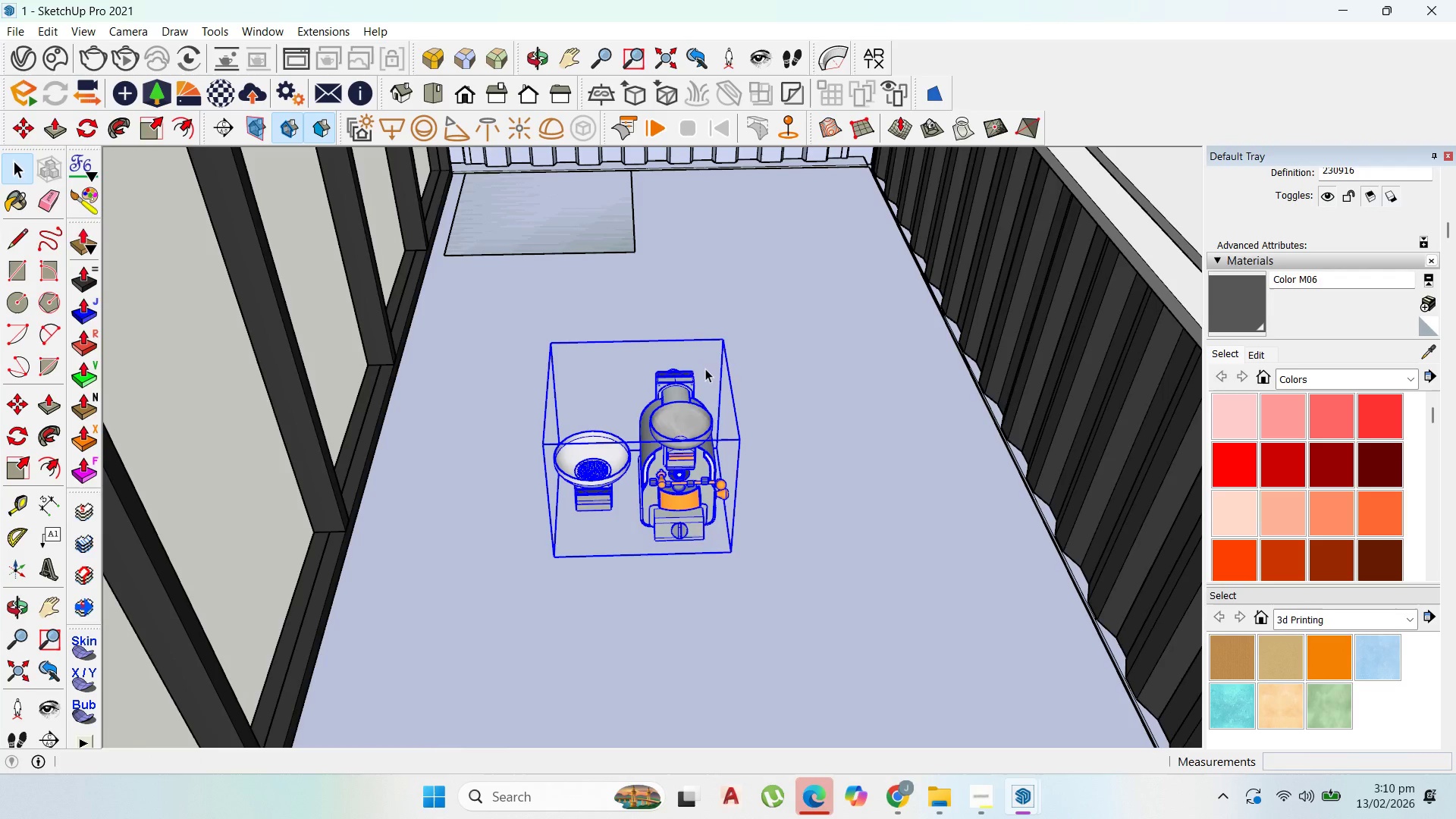 
key(Delete)
 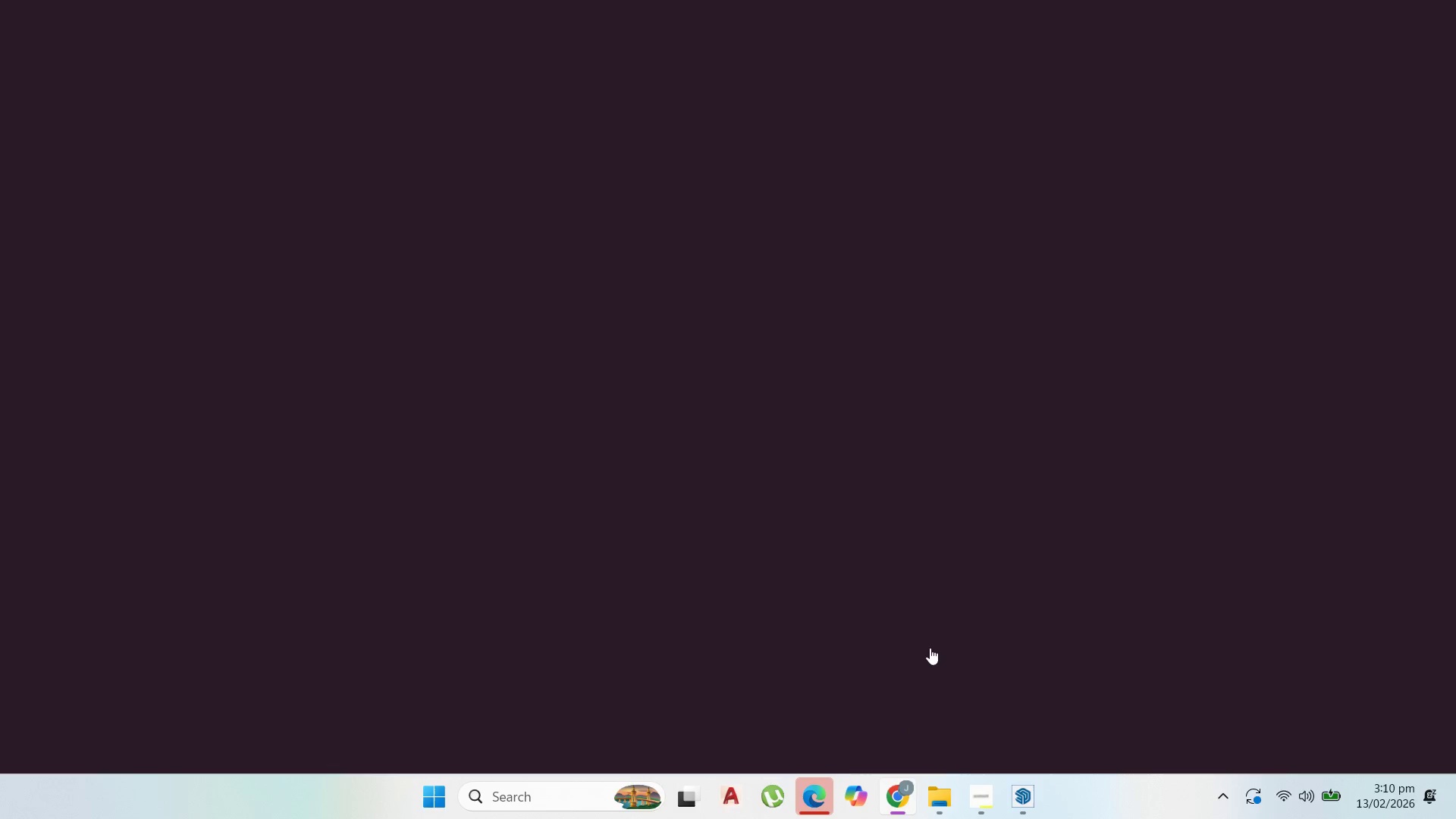 
scroll: coordinate [759, 403], scroll_direction: up, amount: 1.0
 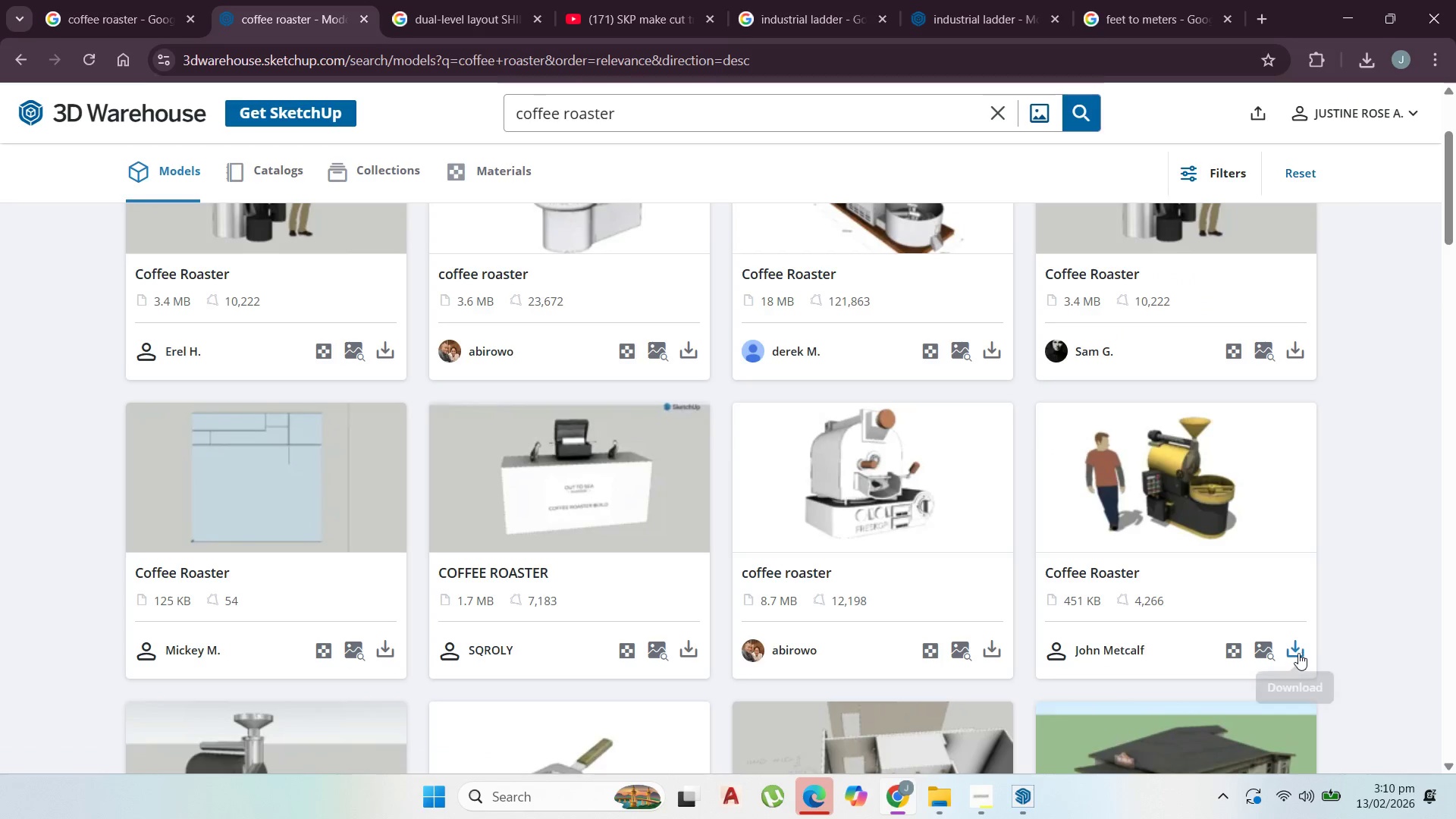 
left_click([1292, 653])
 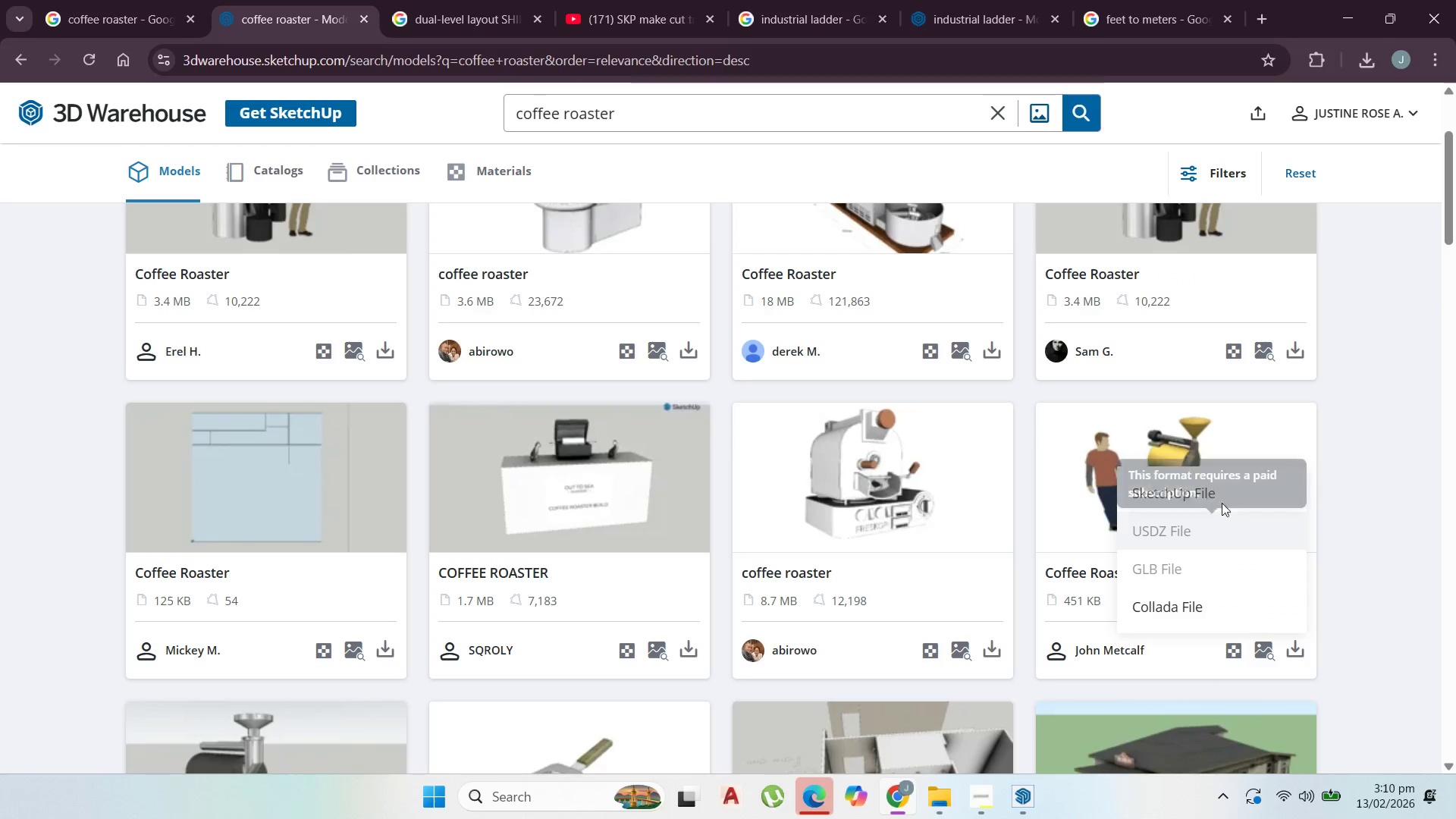 
left_click([1220, 496])
 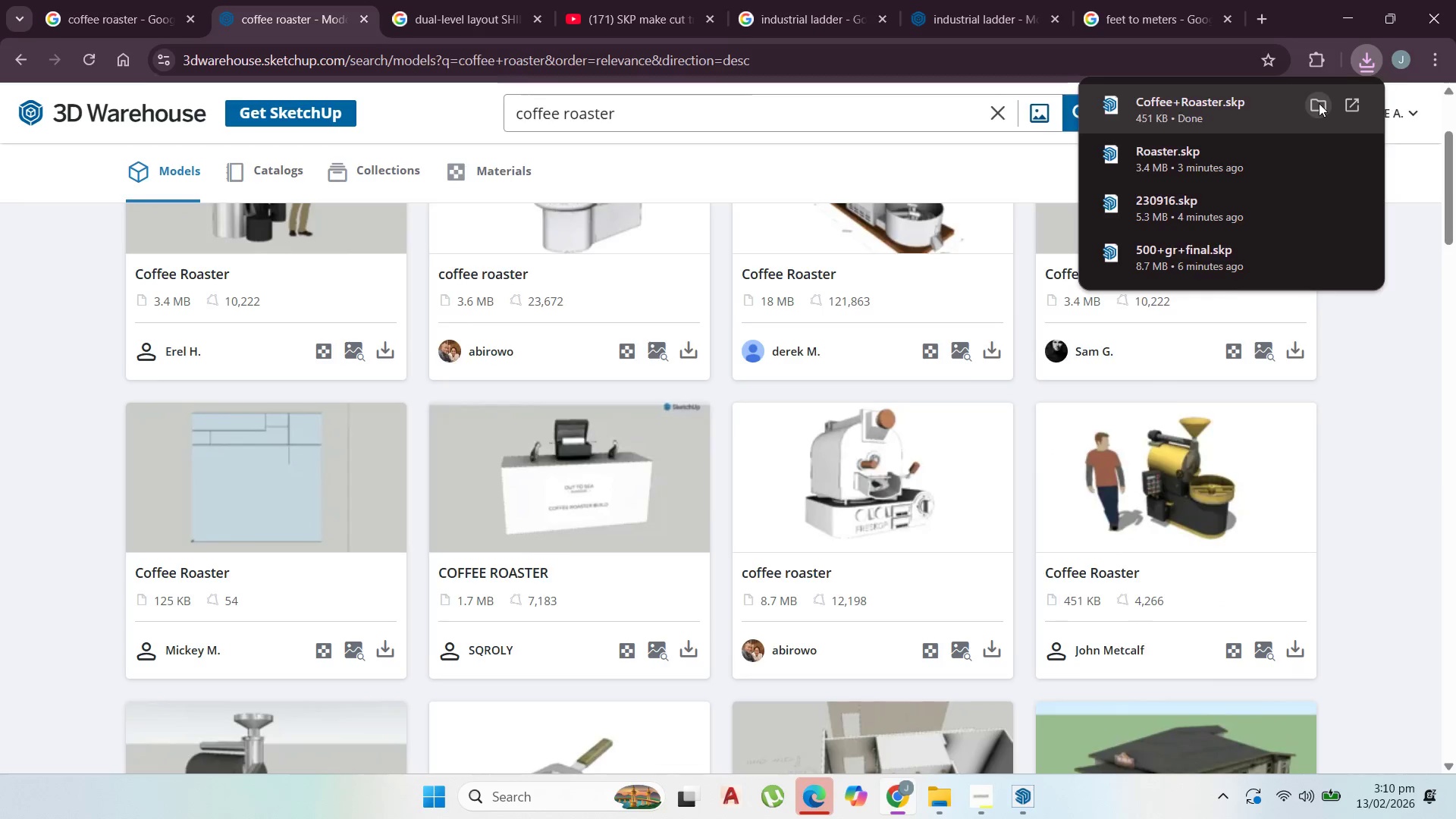 
wait(5.92)
 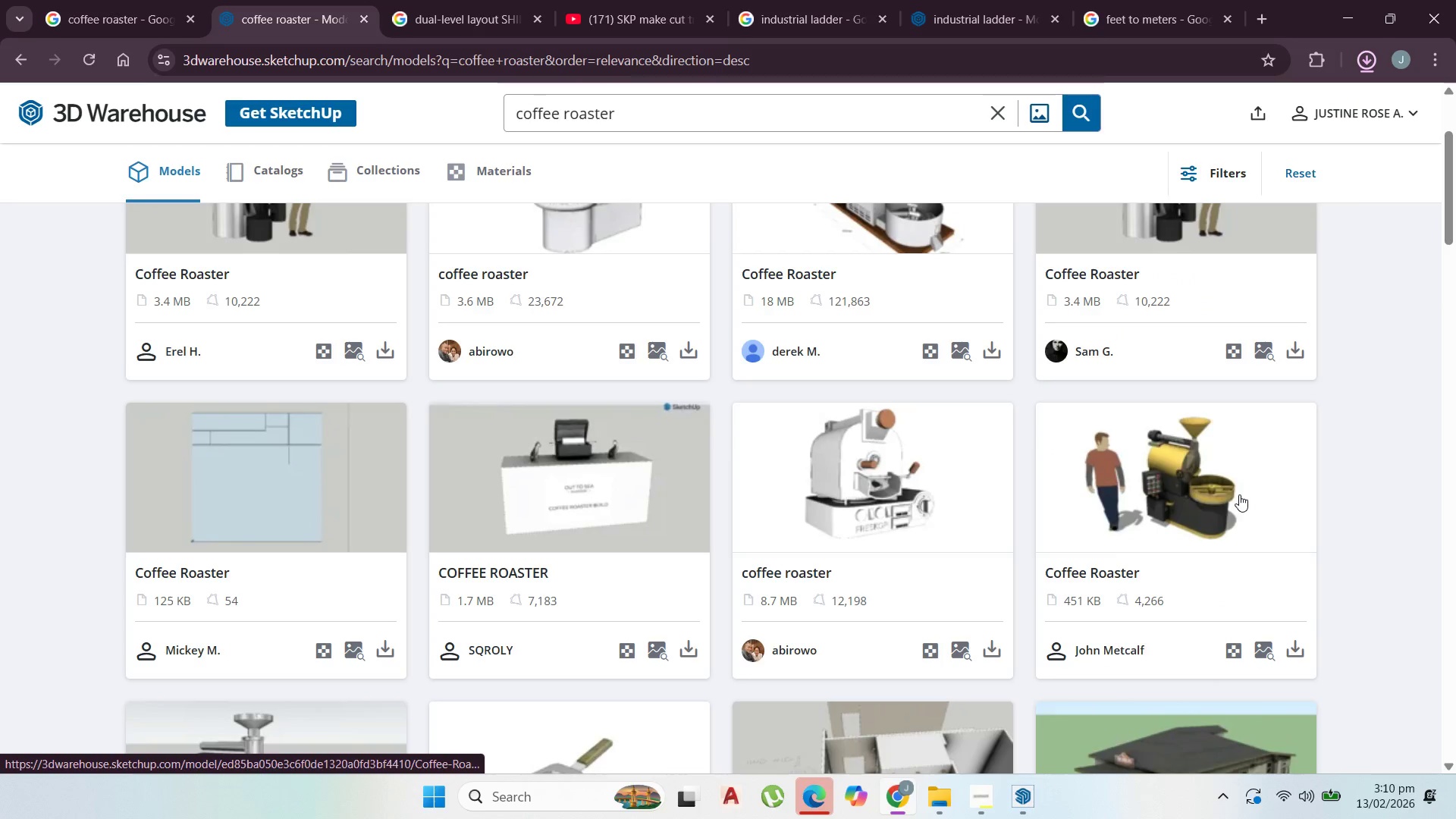 
left_click([1350, 15])
 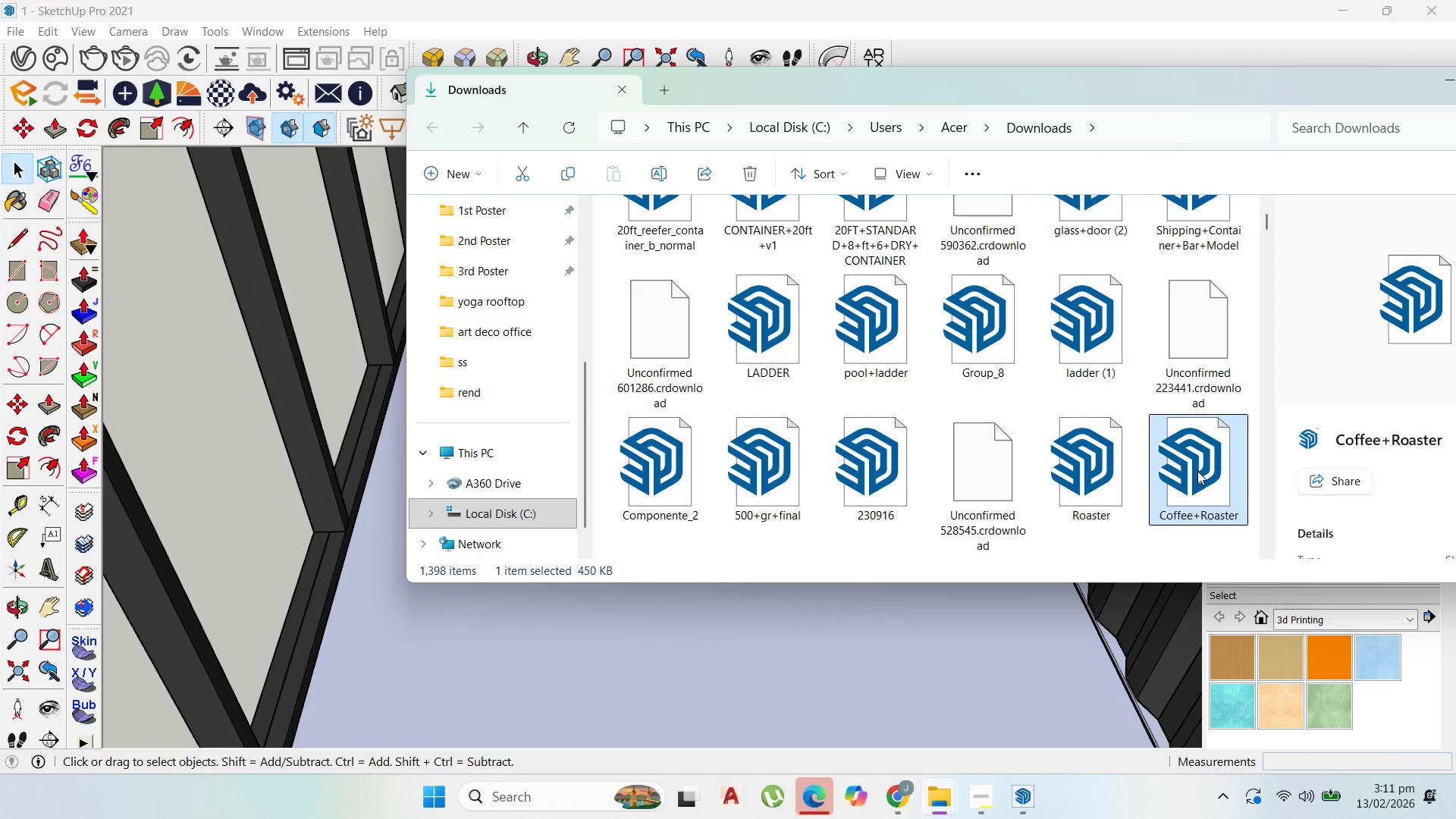 
left_click_drag(start_coordinate=[1185, 487], to_coordinate=[431, 638])
 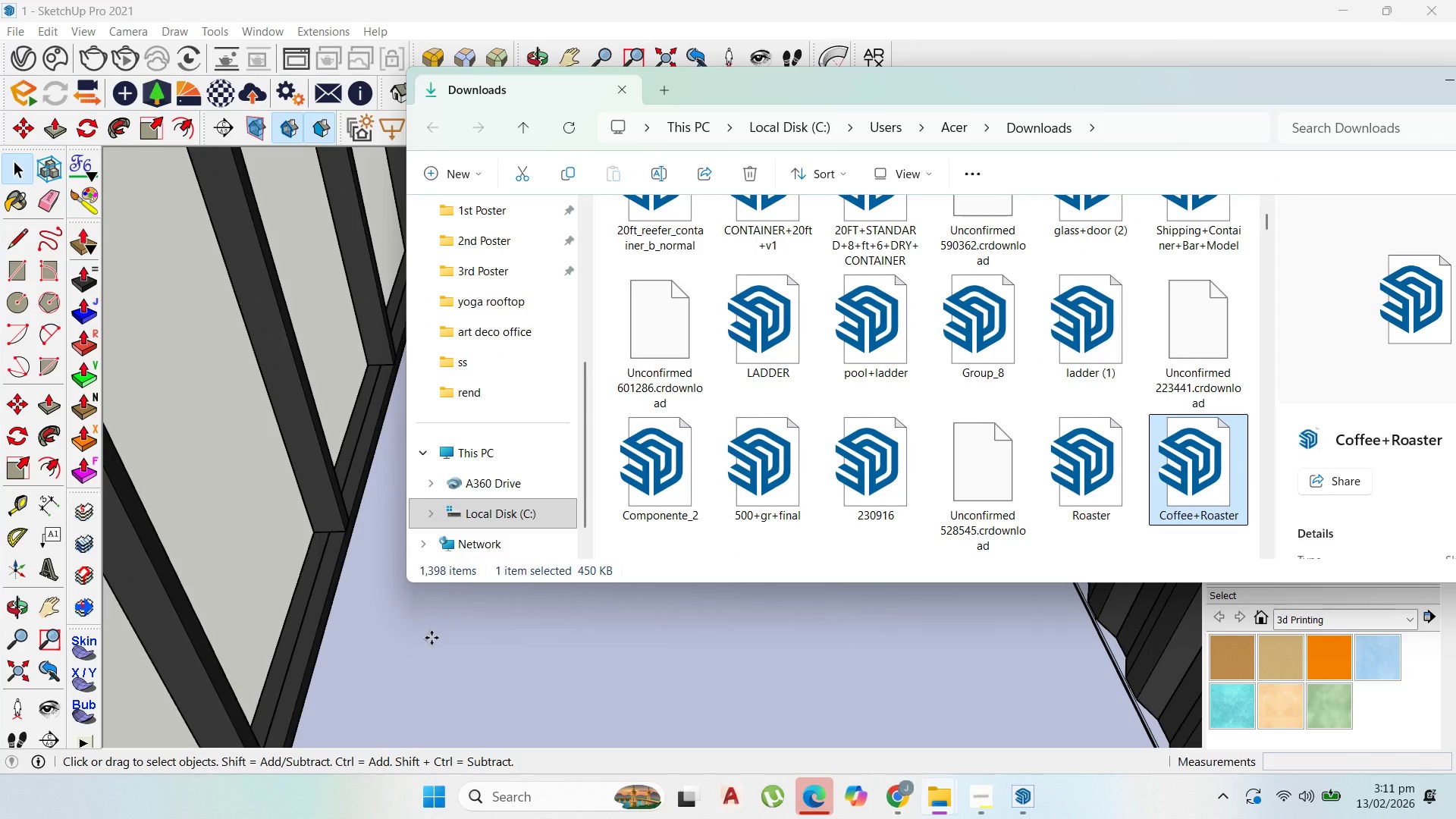 
left_click([431, 638])
 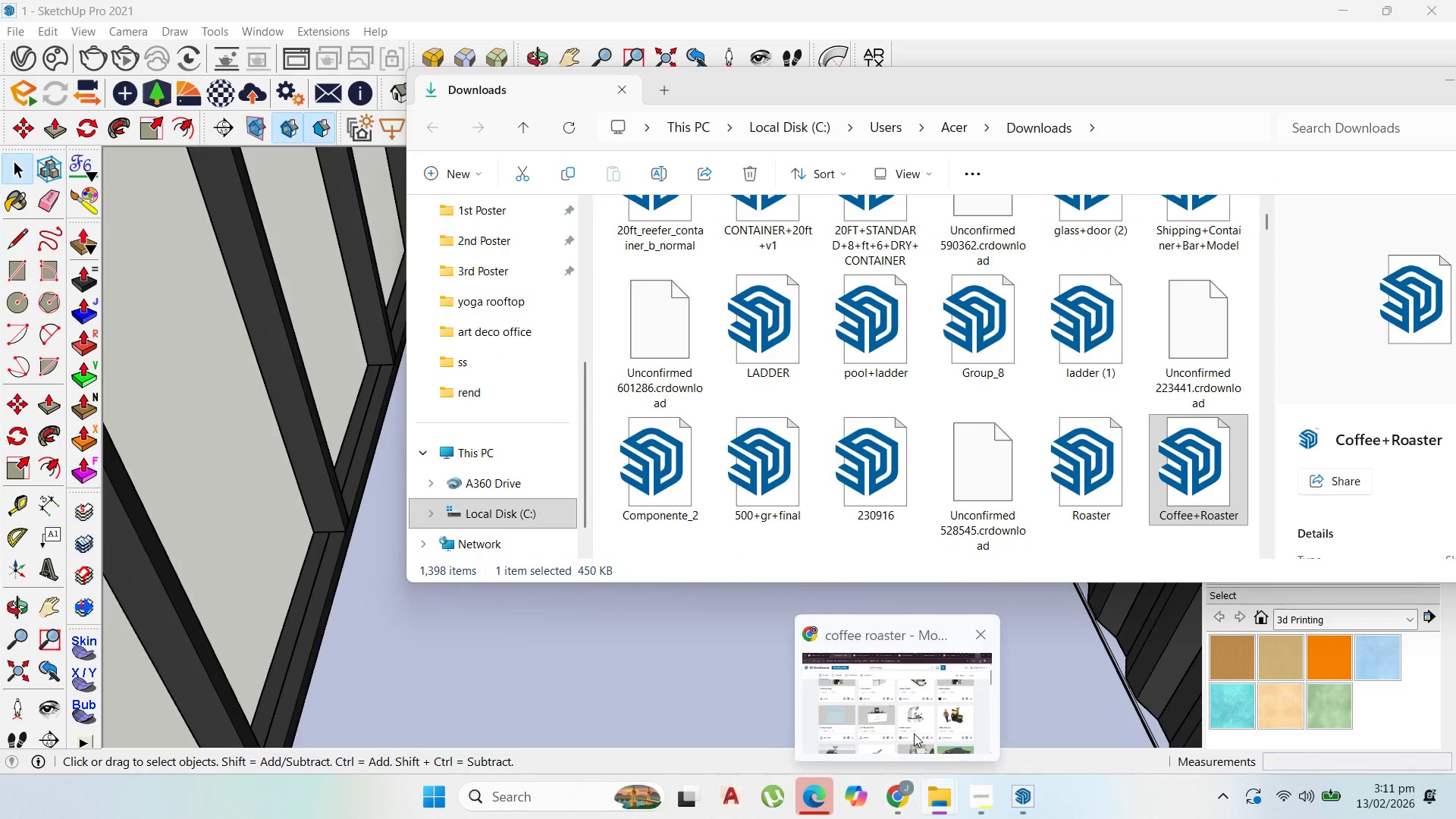 
left_click([916, 732])
 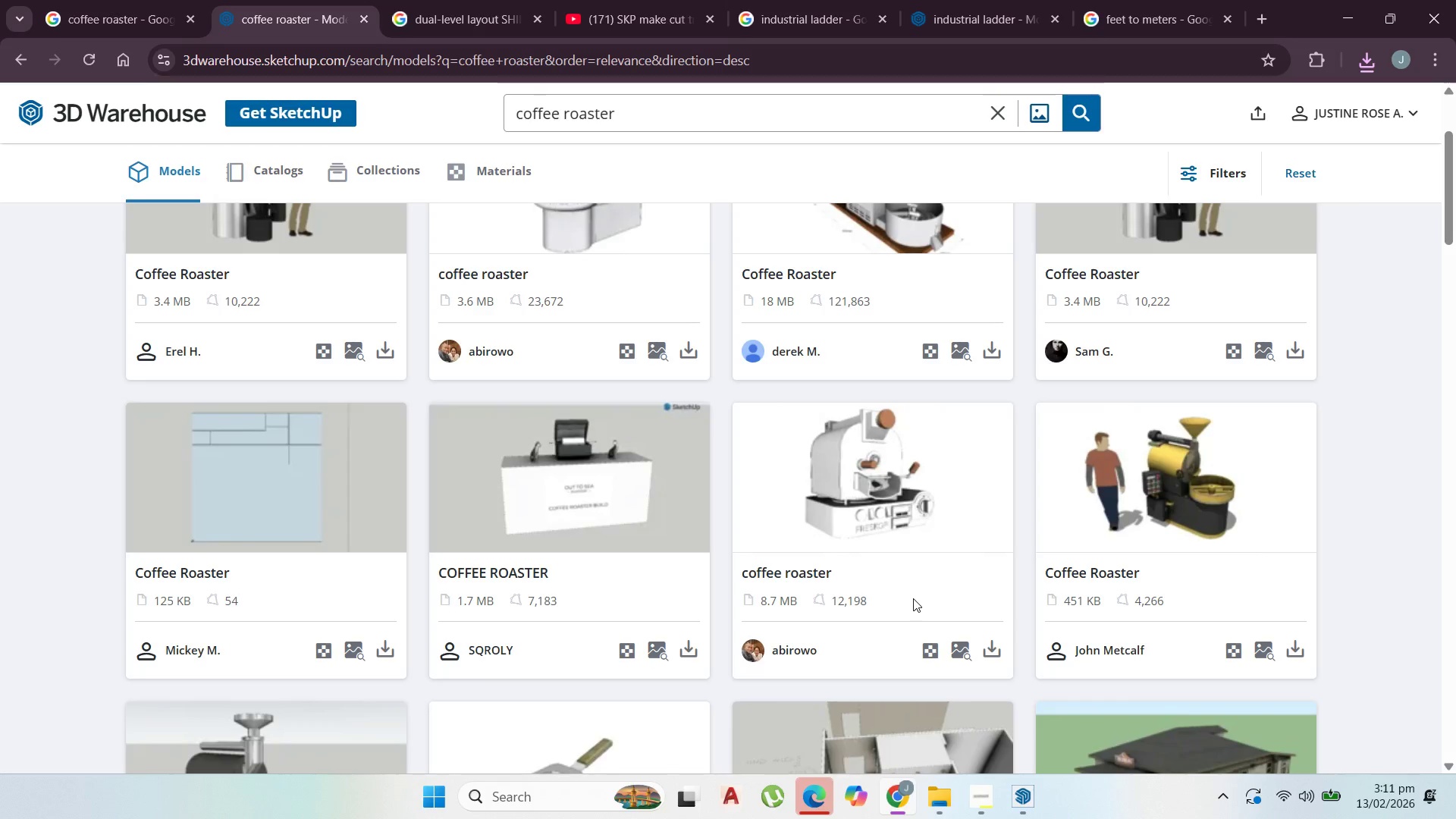 
scroll: coordinate [918, 603], scroll_direction: up, amount: 3.0
 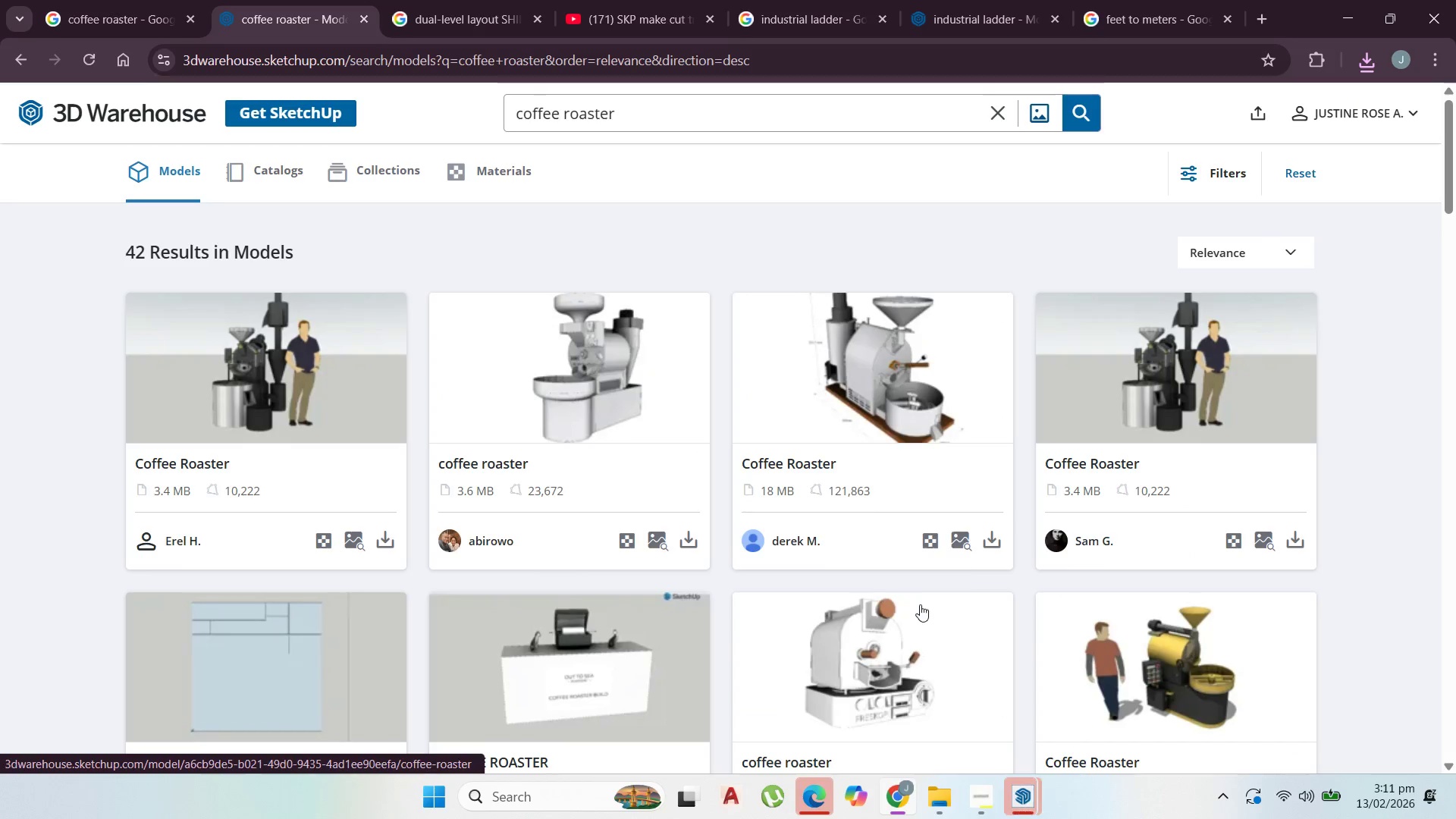 
scroll: coordinate [920, 607], scroll_direction: down, amount: 4.0
 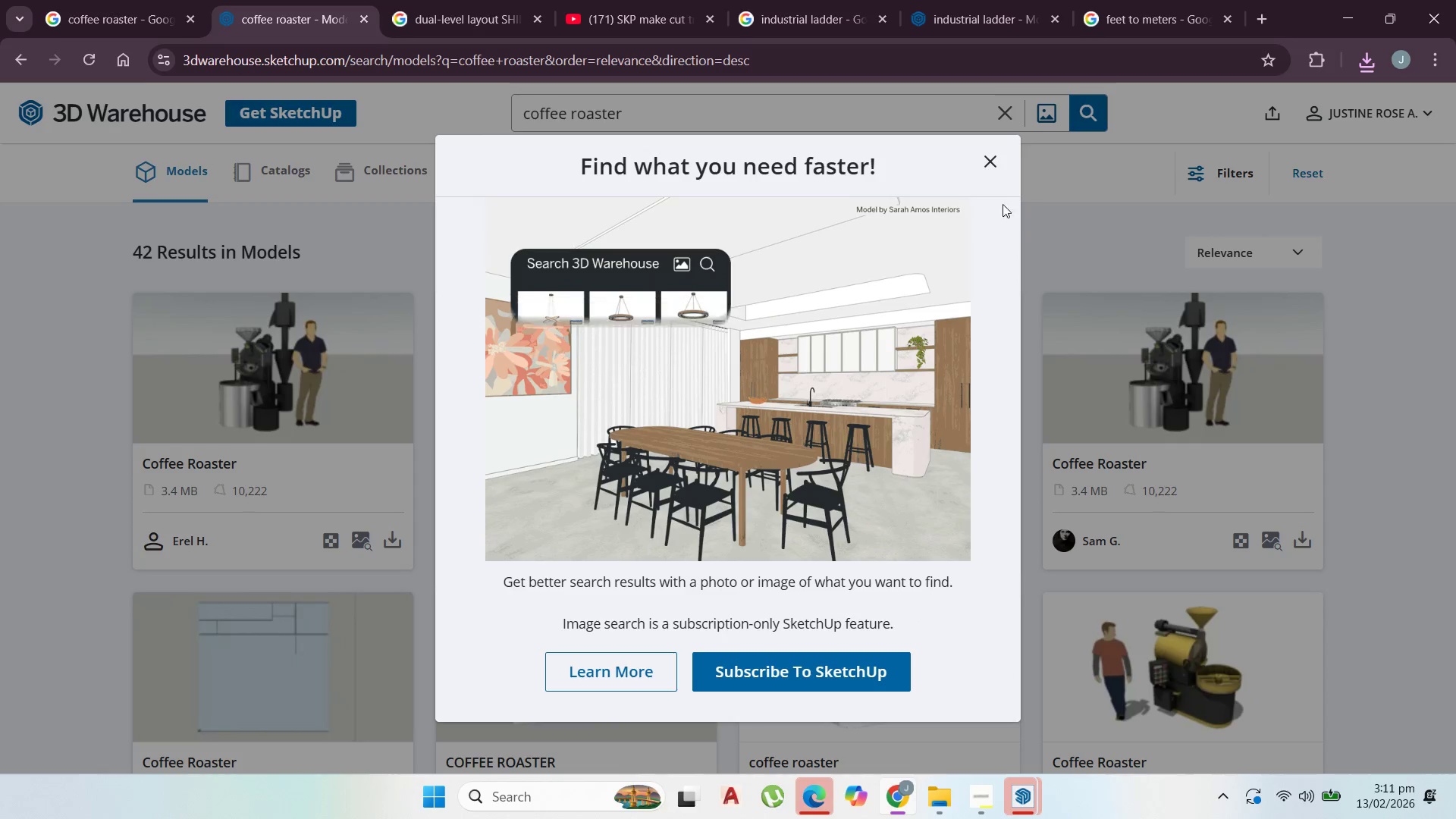 
left_click([991, 167])
 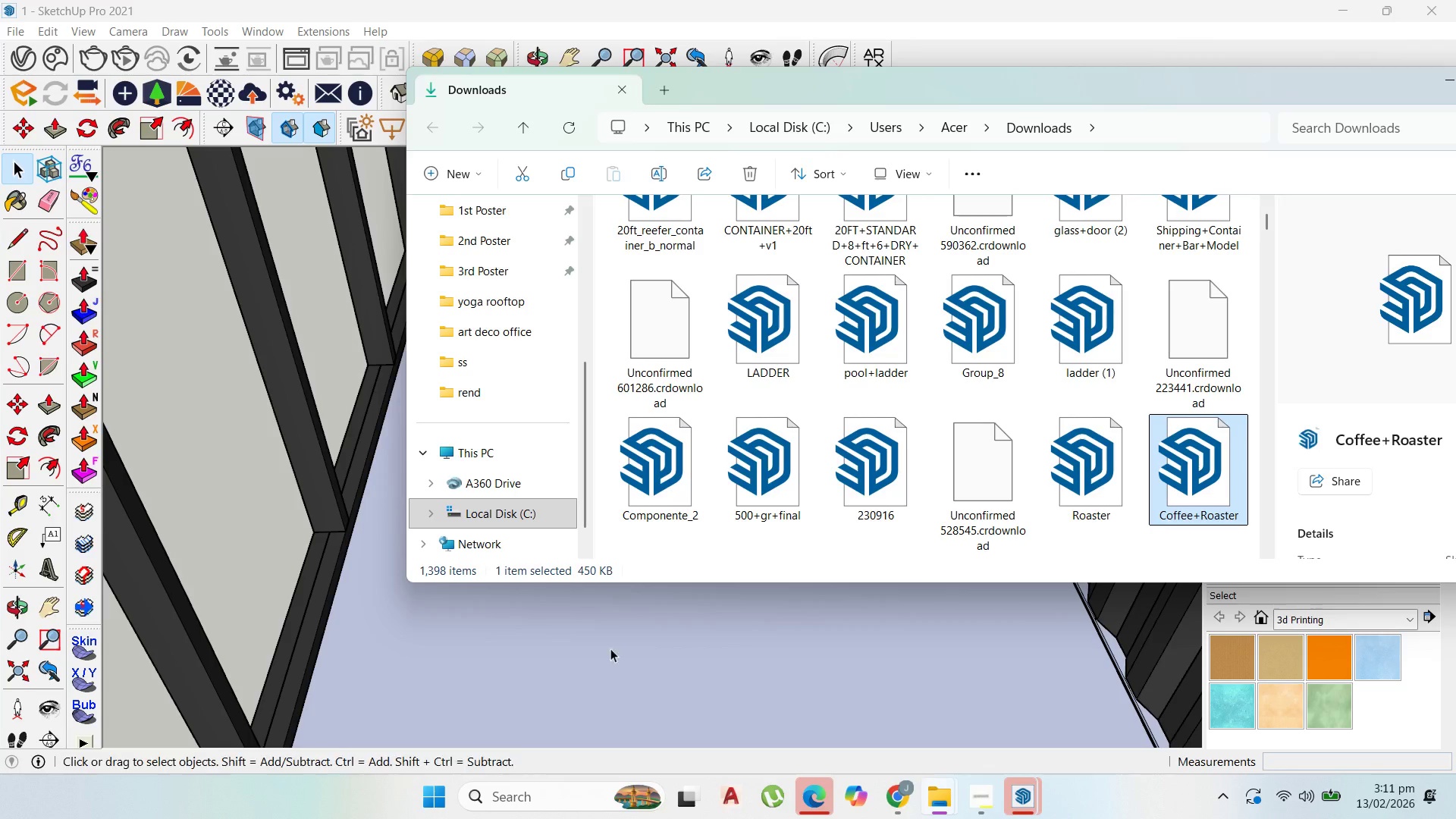 
left_click([620, 686])
 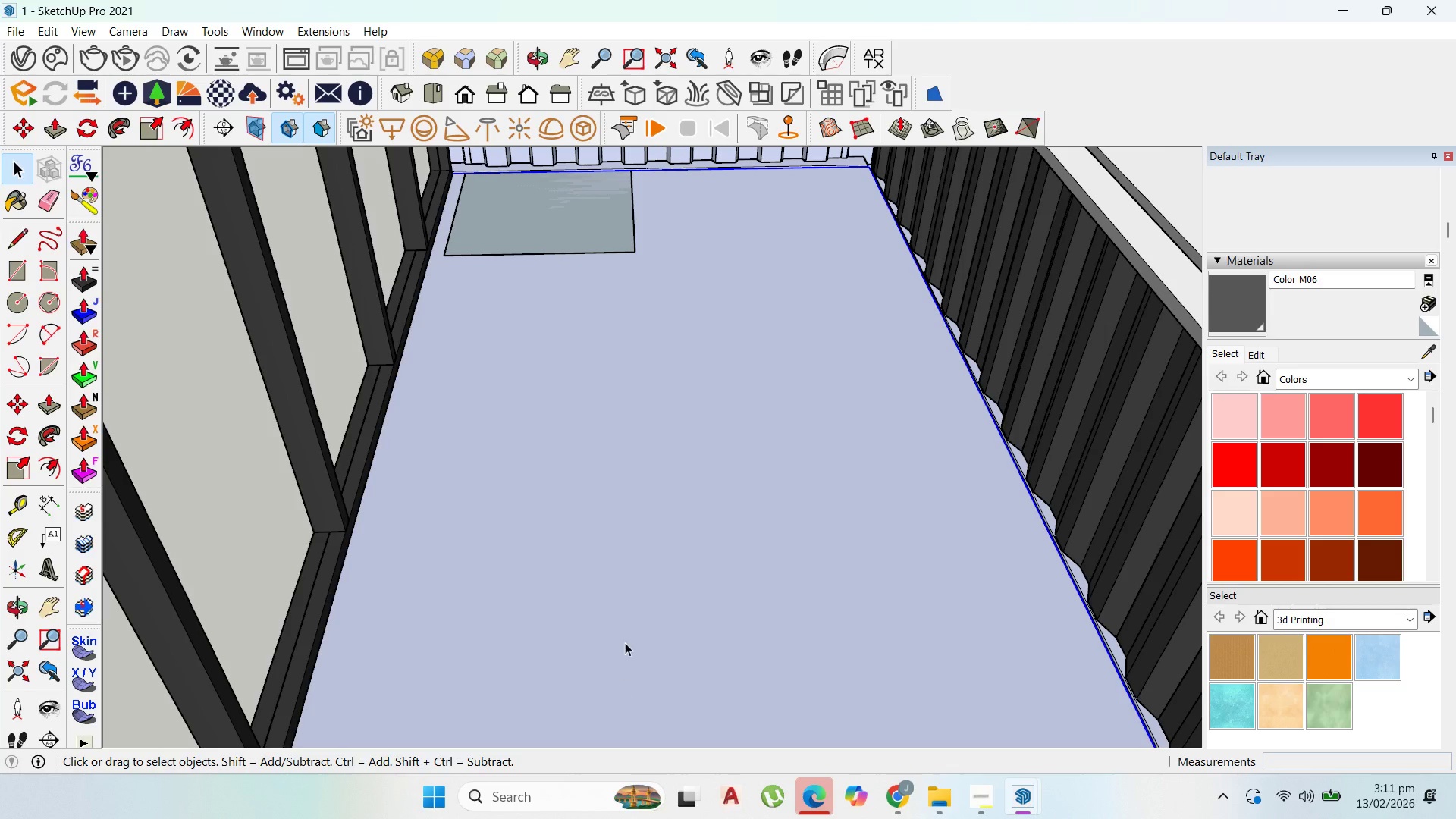 
scroll: coordinate [695, 388], scroll_direction: down, amount: 43.0
 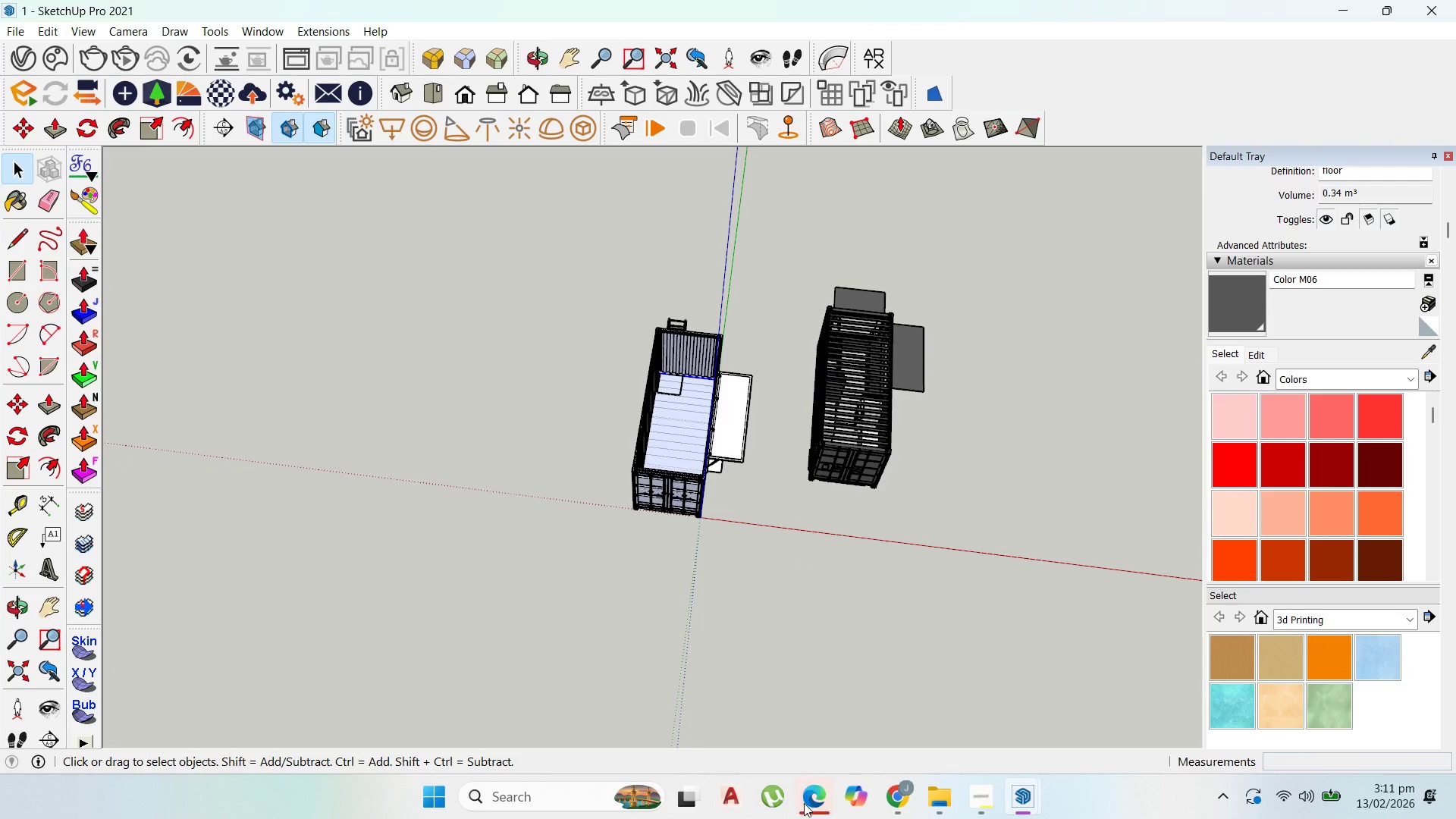 
scroll: coordinate [684, 412], scroll_direction: up, amount: 15.0
 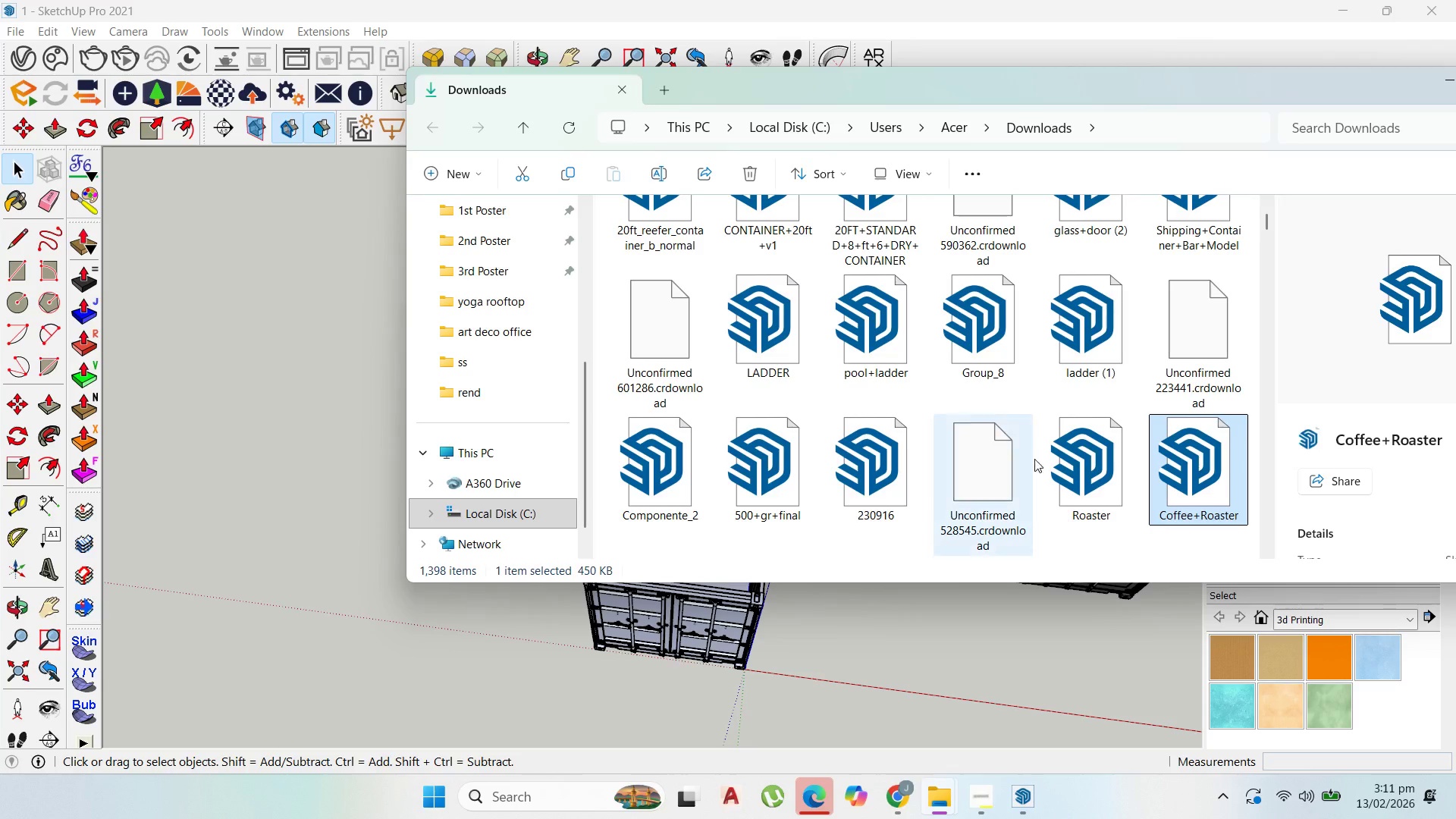 
left_click_drag(start_coordinate=[1168, 476], to_coordinate=[755, 596])
 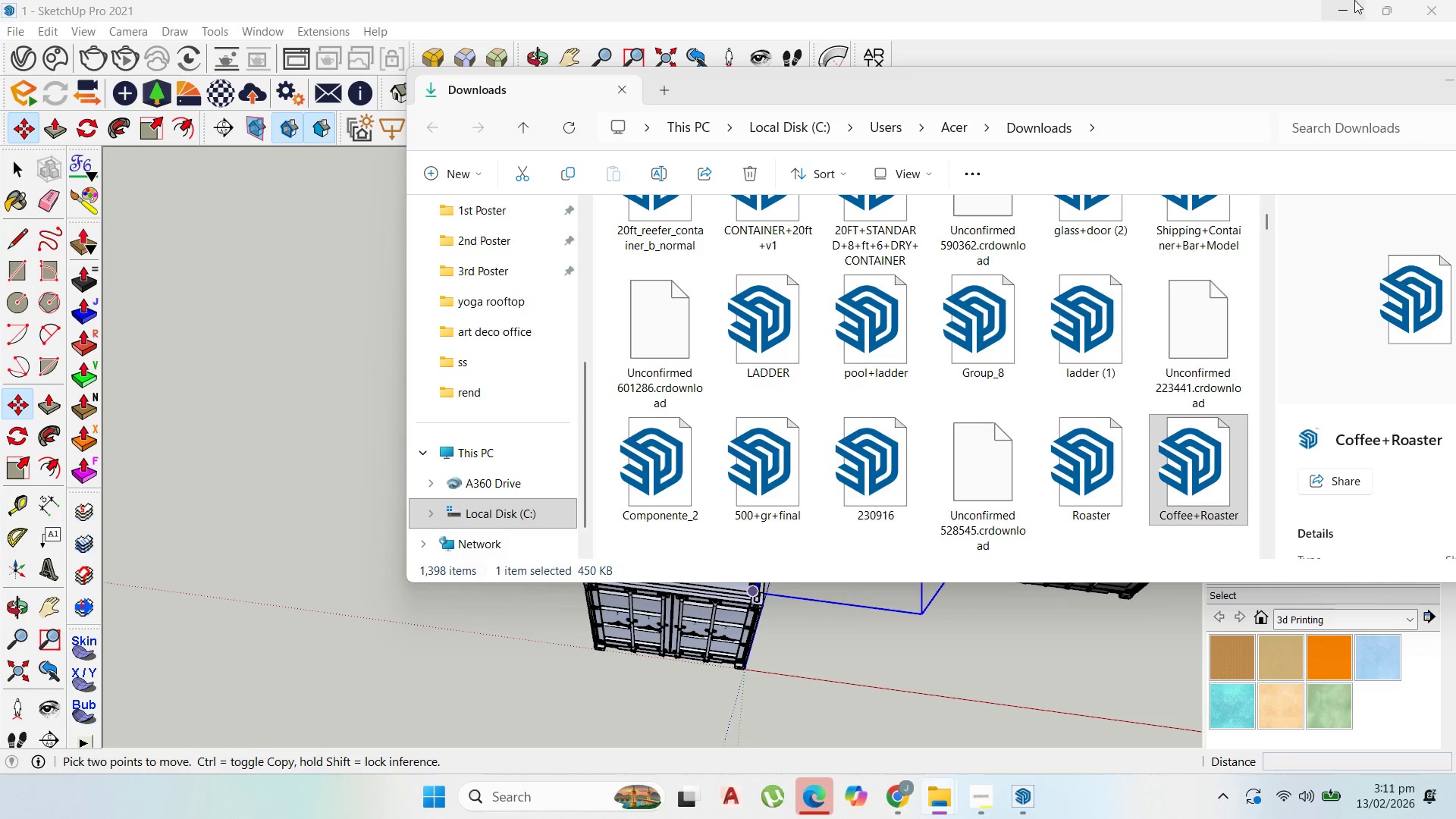 
left_click([1348, 11])
 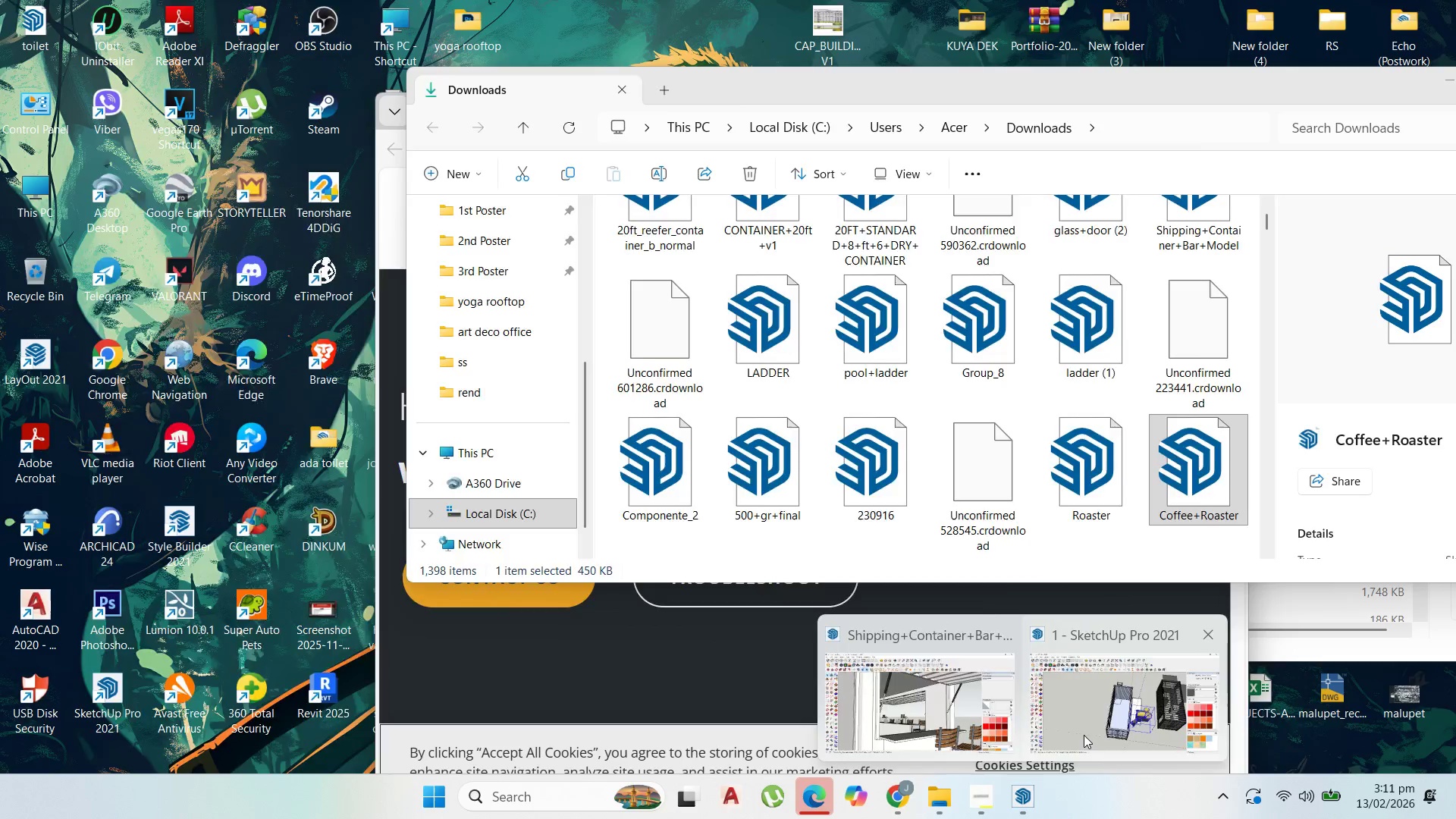 
scroll: coordinate [968, 620], scroll_direction: up, amount: 6.0
 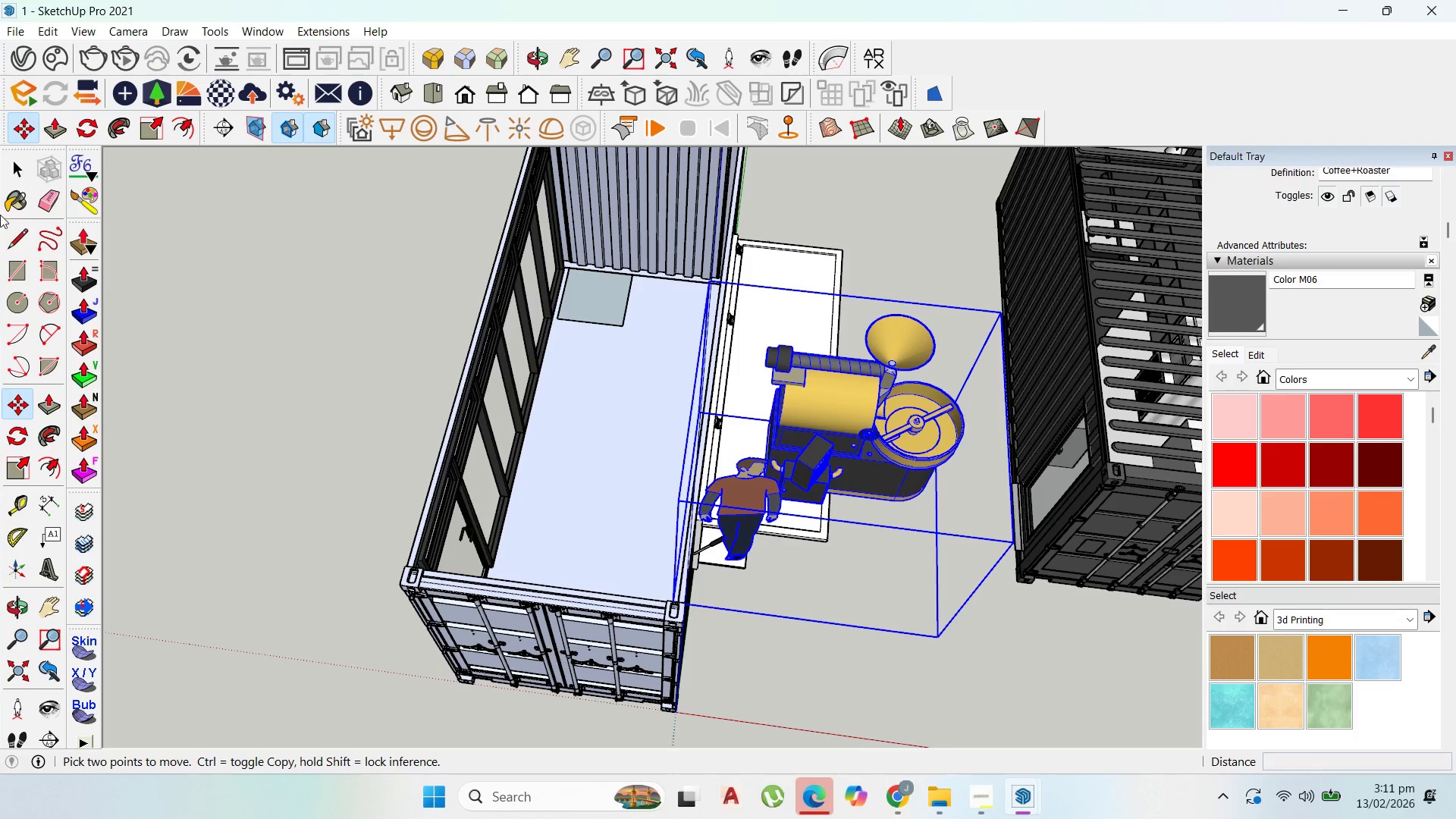 
left_click([15, 161])
 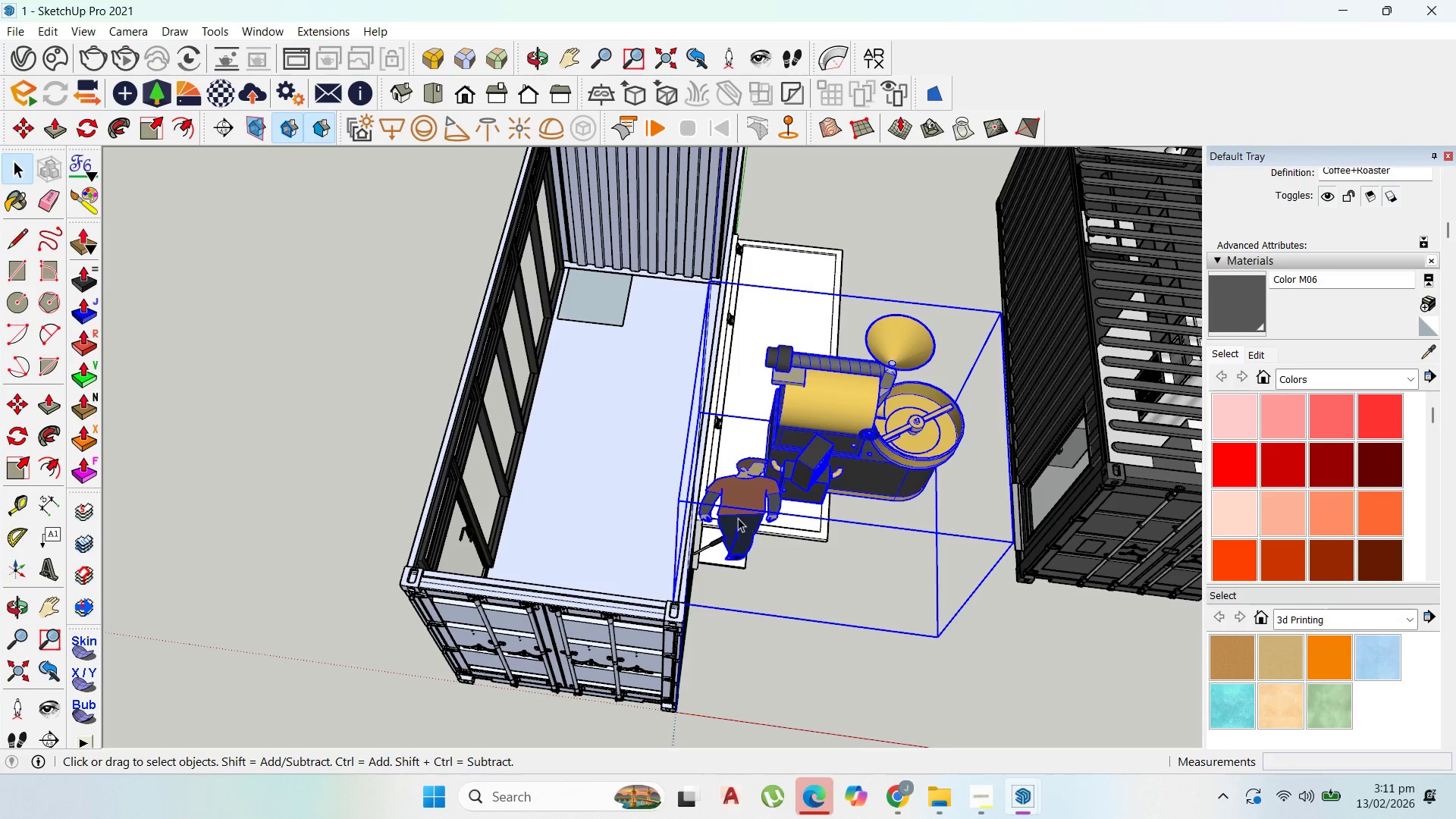 
double_click([738, 518])
 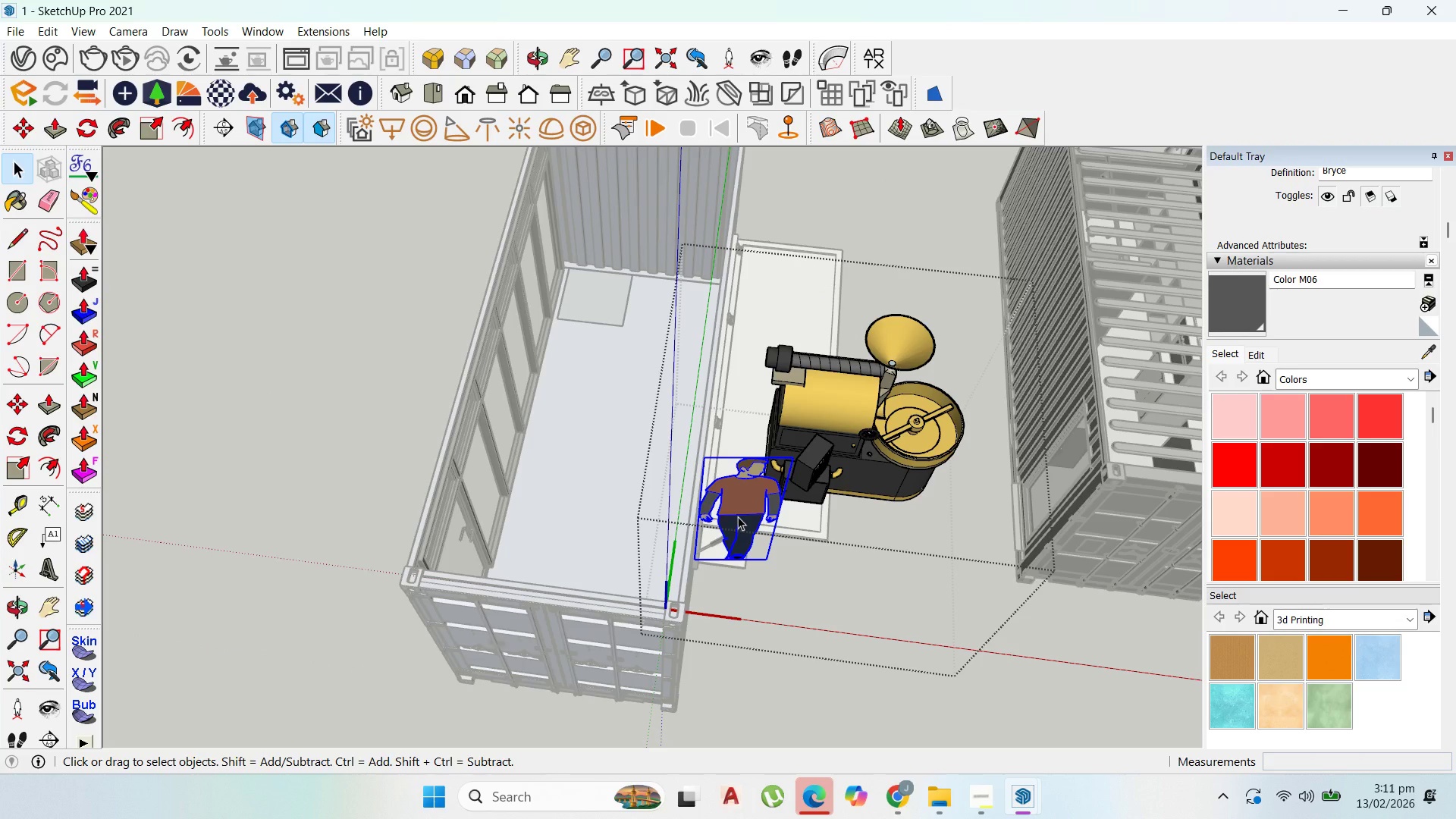 
key(Delete)
 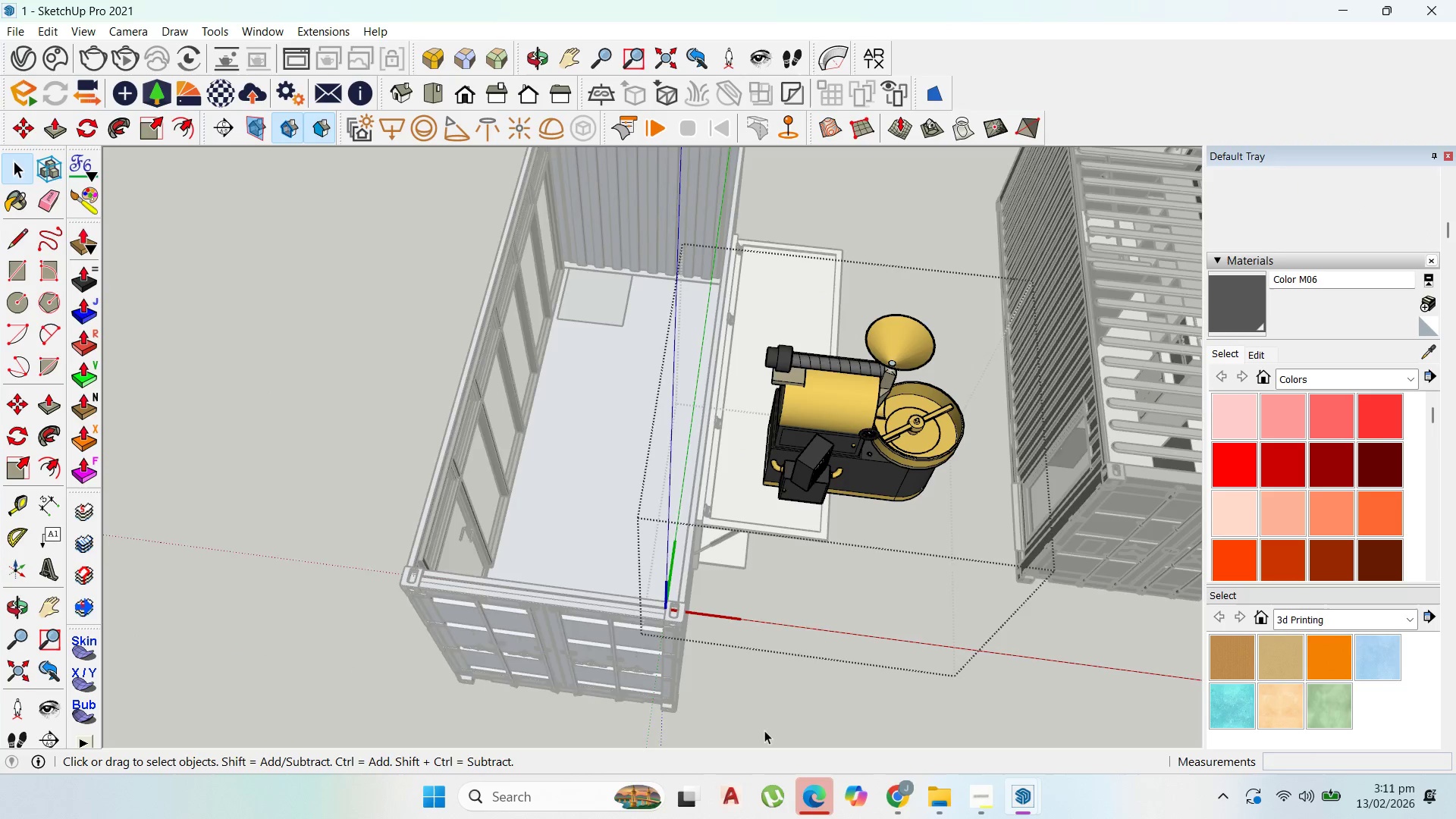 
left_click_drag(start_coordinate=[769, 684], to_coordinate=[768, 678])
 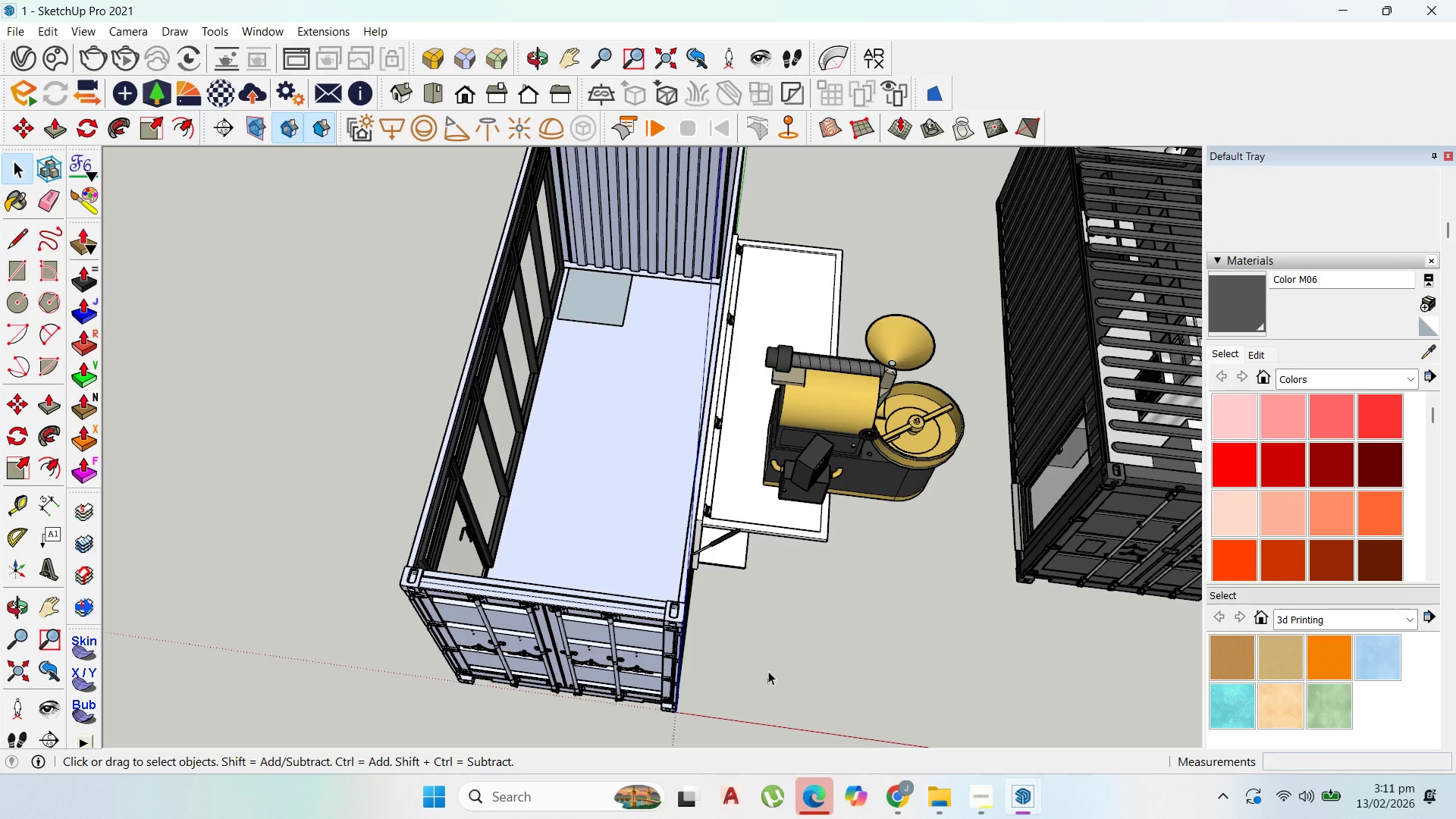 
left_click_drag(start_coordinate=[768, 678], to_coordinate=[768, 671])
 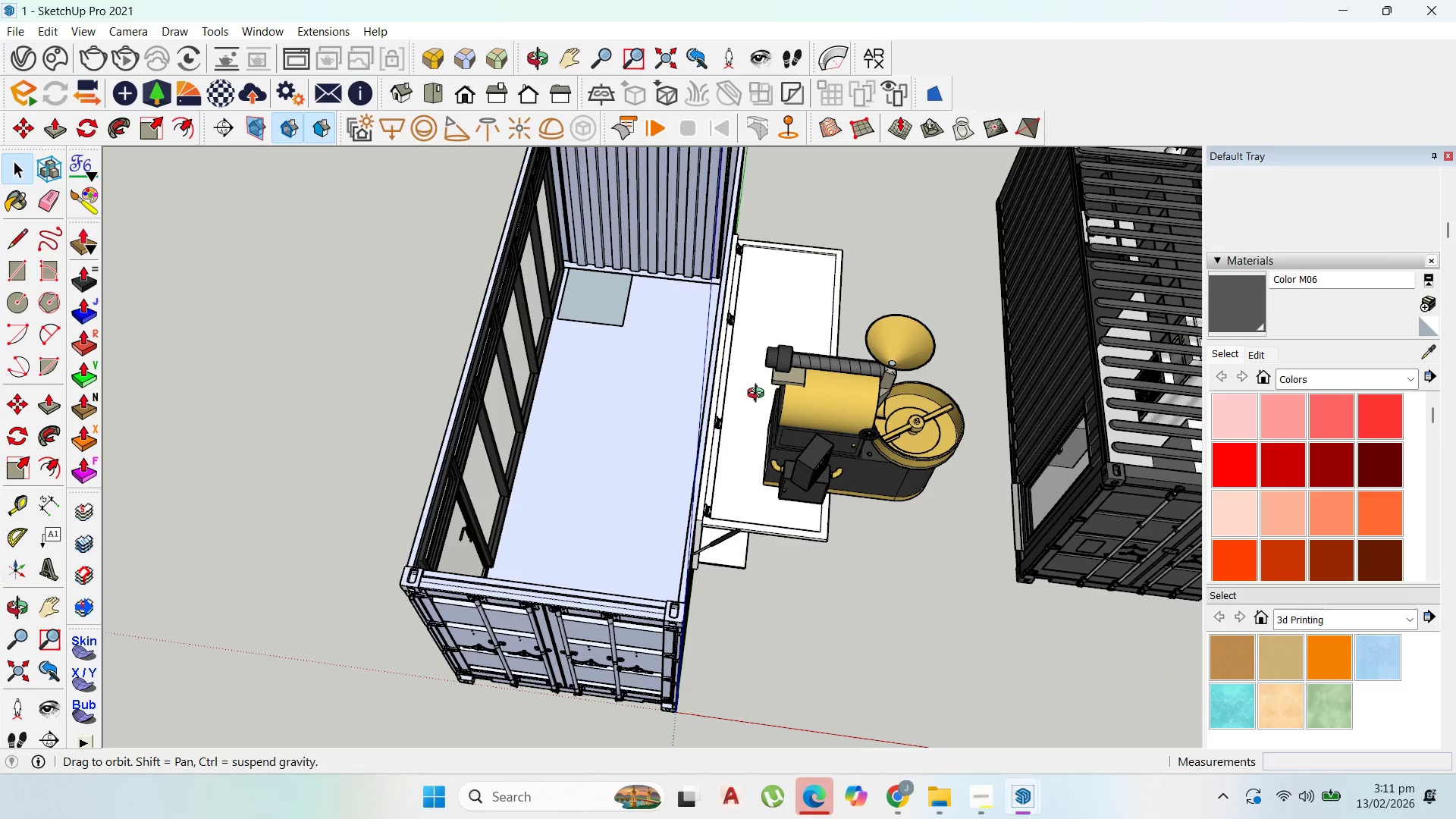 
scroll: coordinate [739, 389], scroll_direction: up, amount: 1.0
 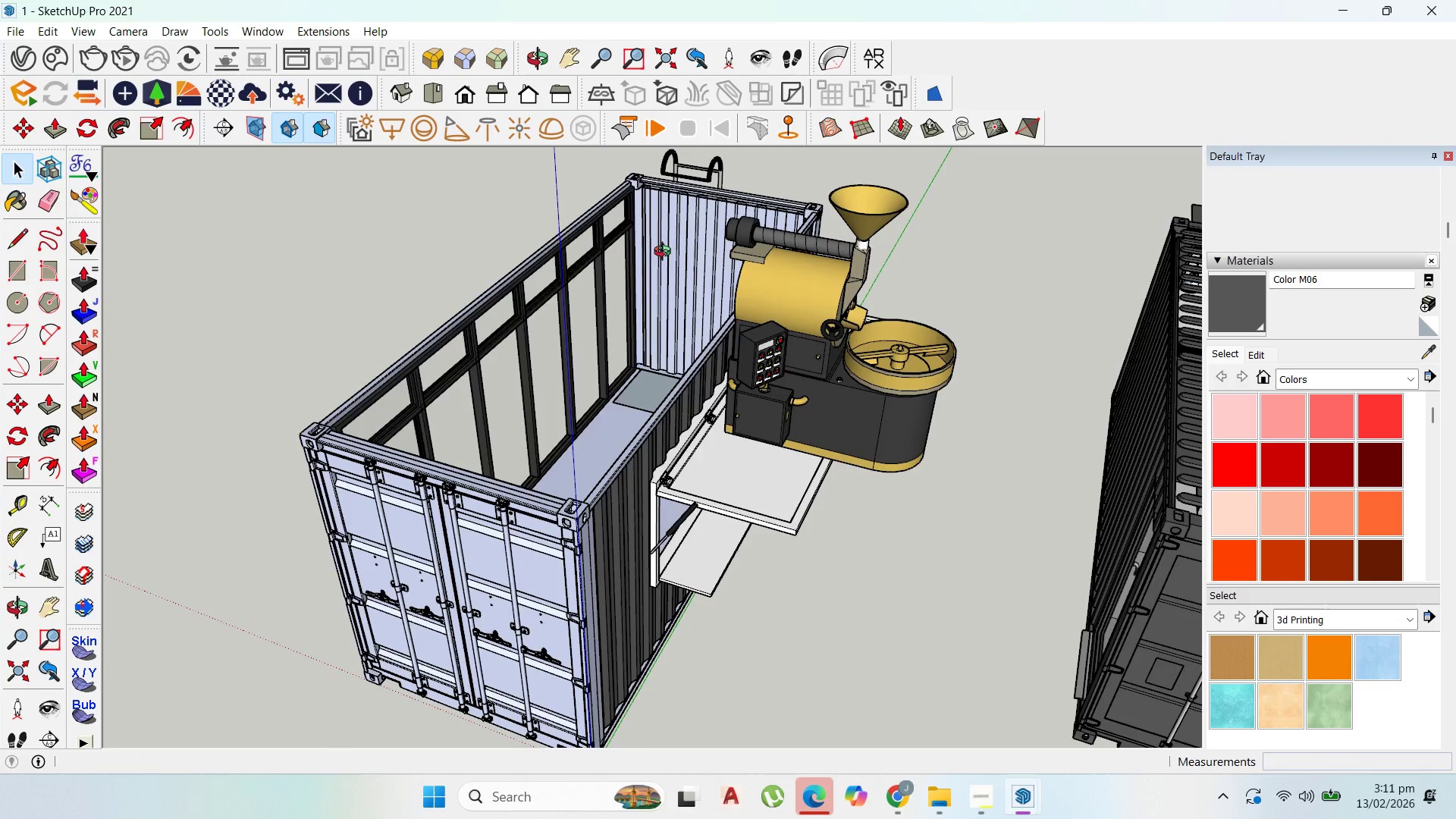 
left_click([833, 425])
 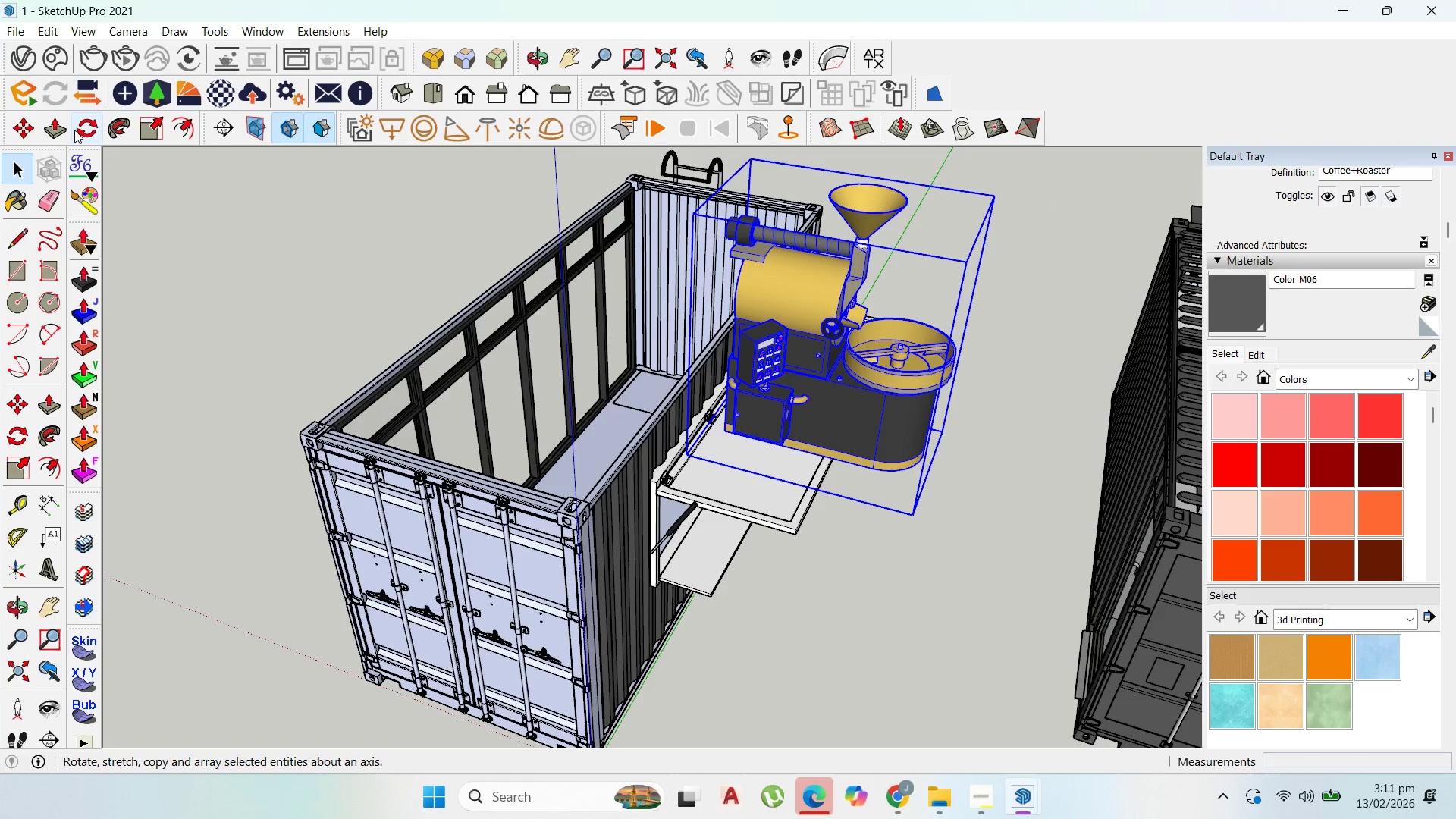 
left_click_drag(start_coordinate=[28, 127], to_coordinate=[34, 127])
 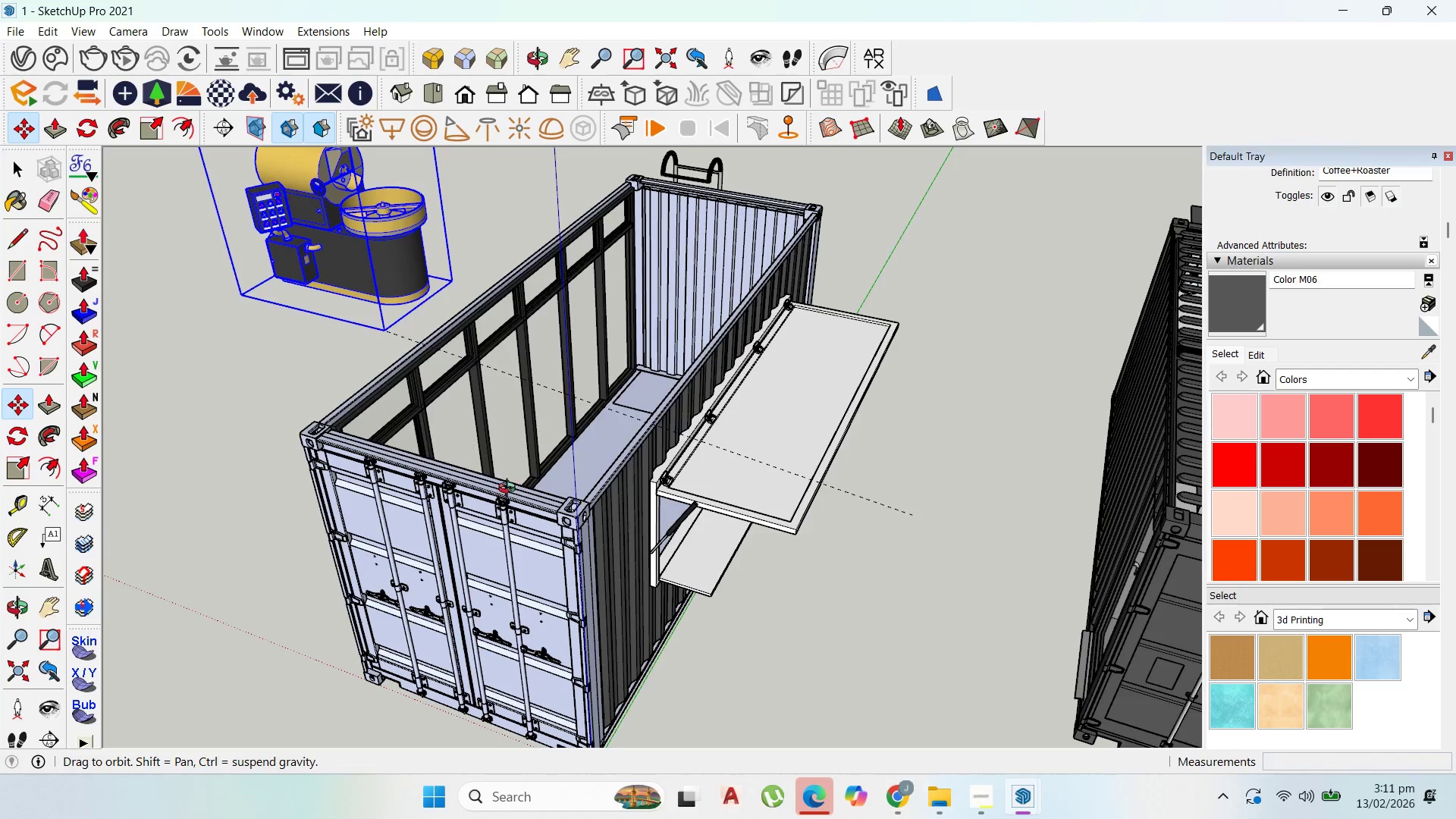 
scroll: coordinate [570, 334], scroll_direction: up, amount: 9.0
 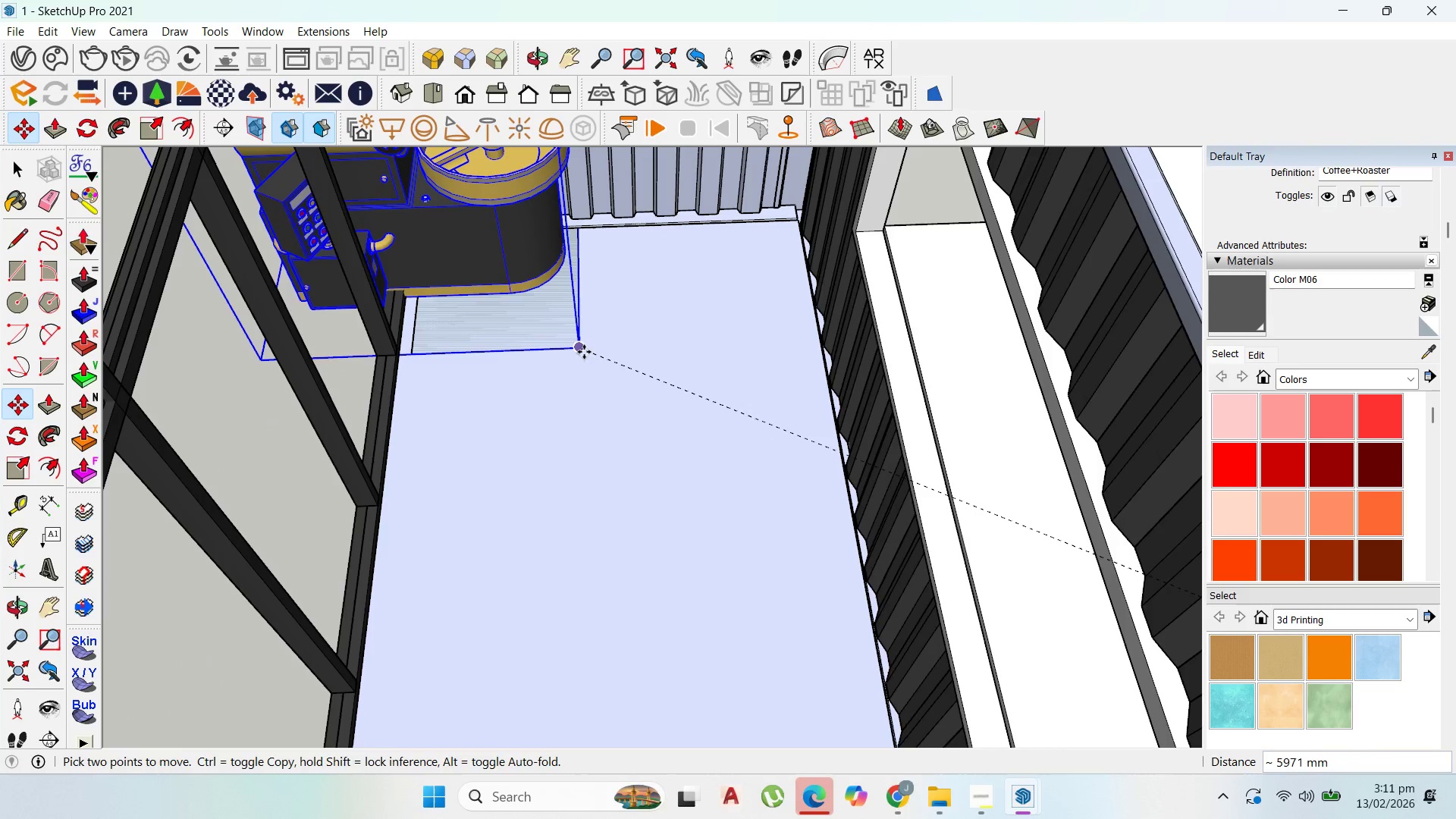 
left_click([584, 352])
 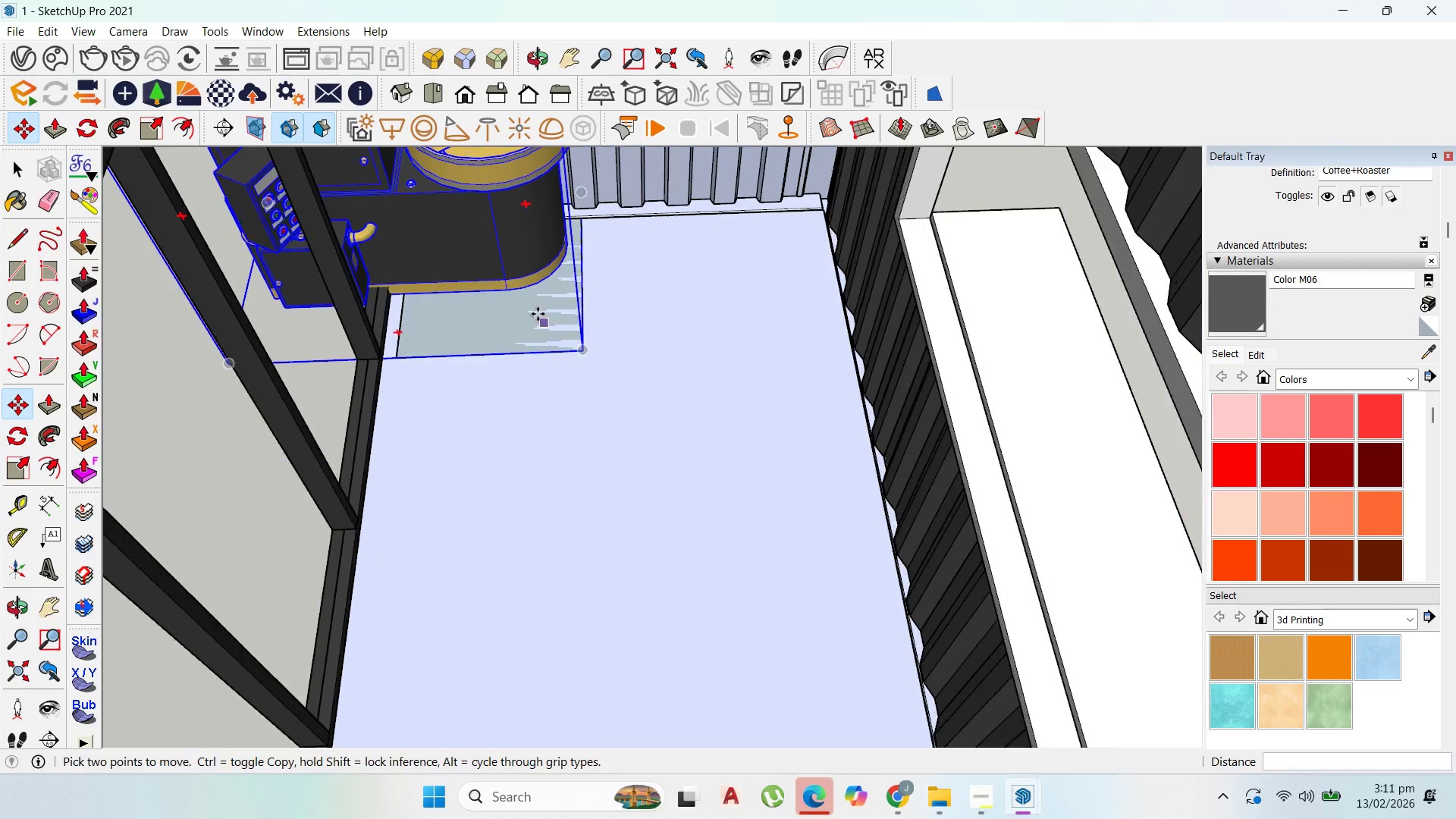 
scroll: coordinate [534, 306], scroll_direction: up, amount: 2.0
 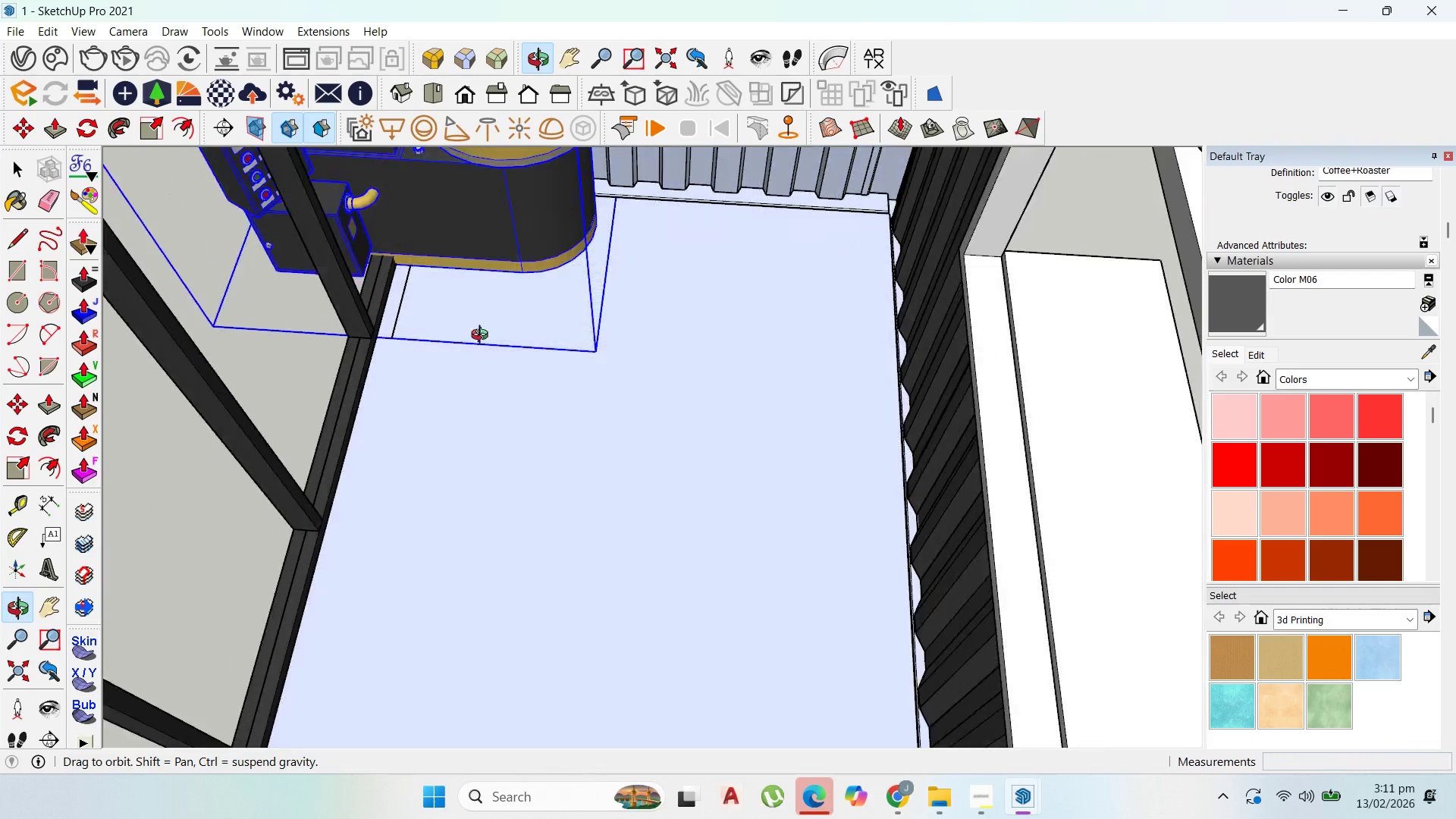 
scroll: coordinate [587, 436], scroll_direction: down, amount: 4.0
 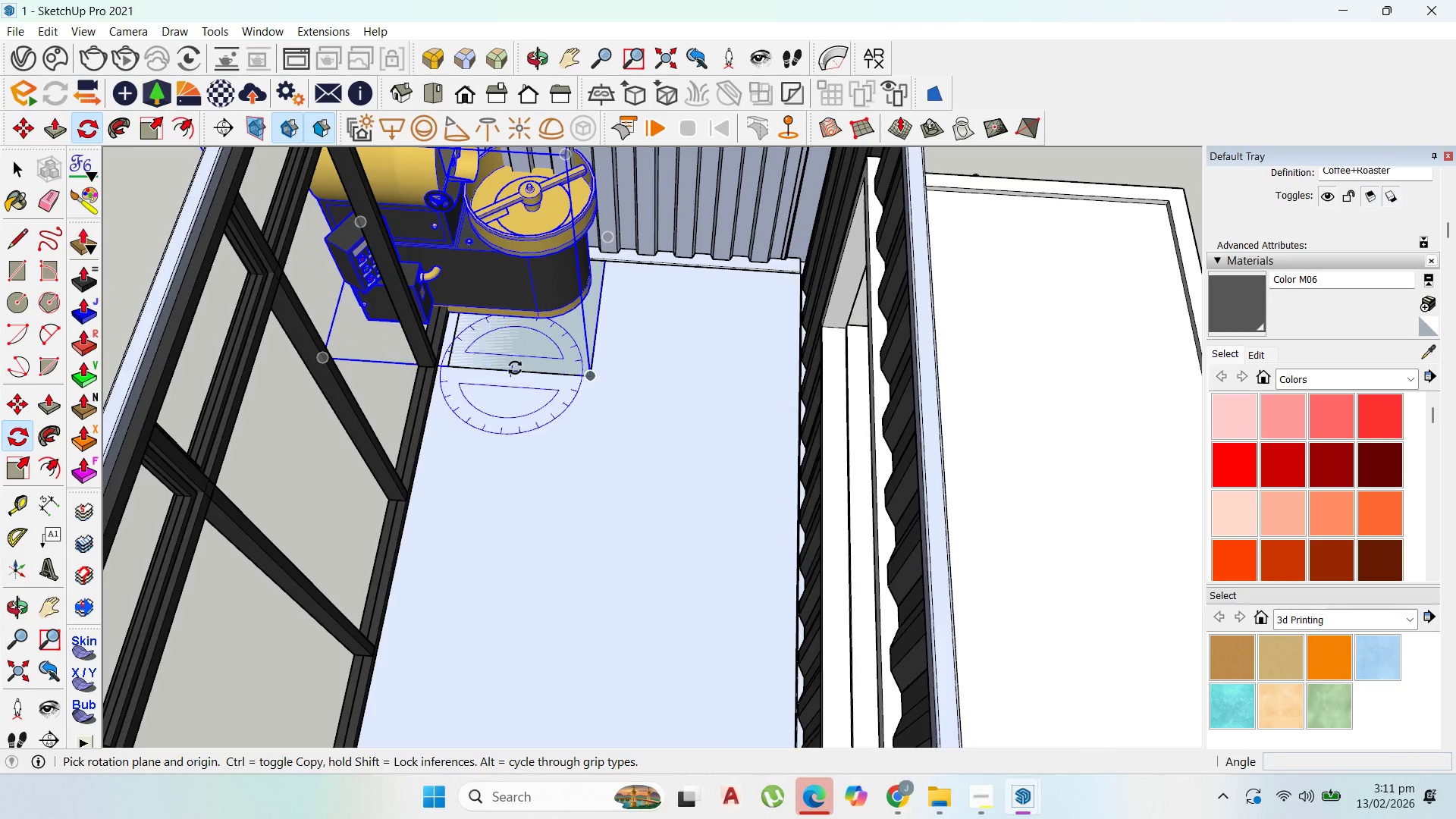 
left_click_drag(start_coordinate=[515, 369], to_coordinate=[519, 368])
 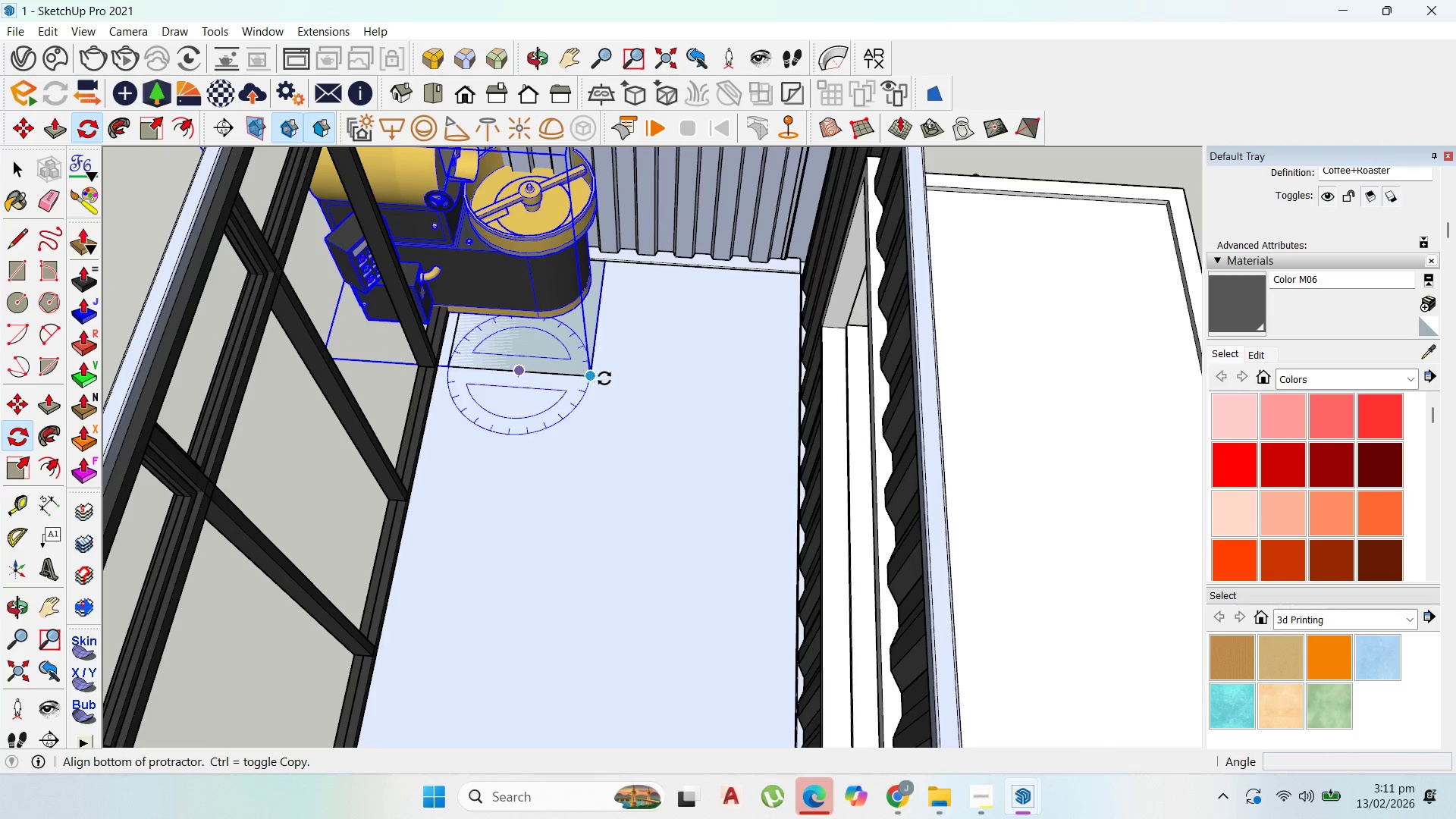 
left_click_drag(start_coordinate=[607, 377], to_coordinate=[611, 373])
 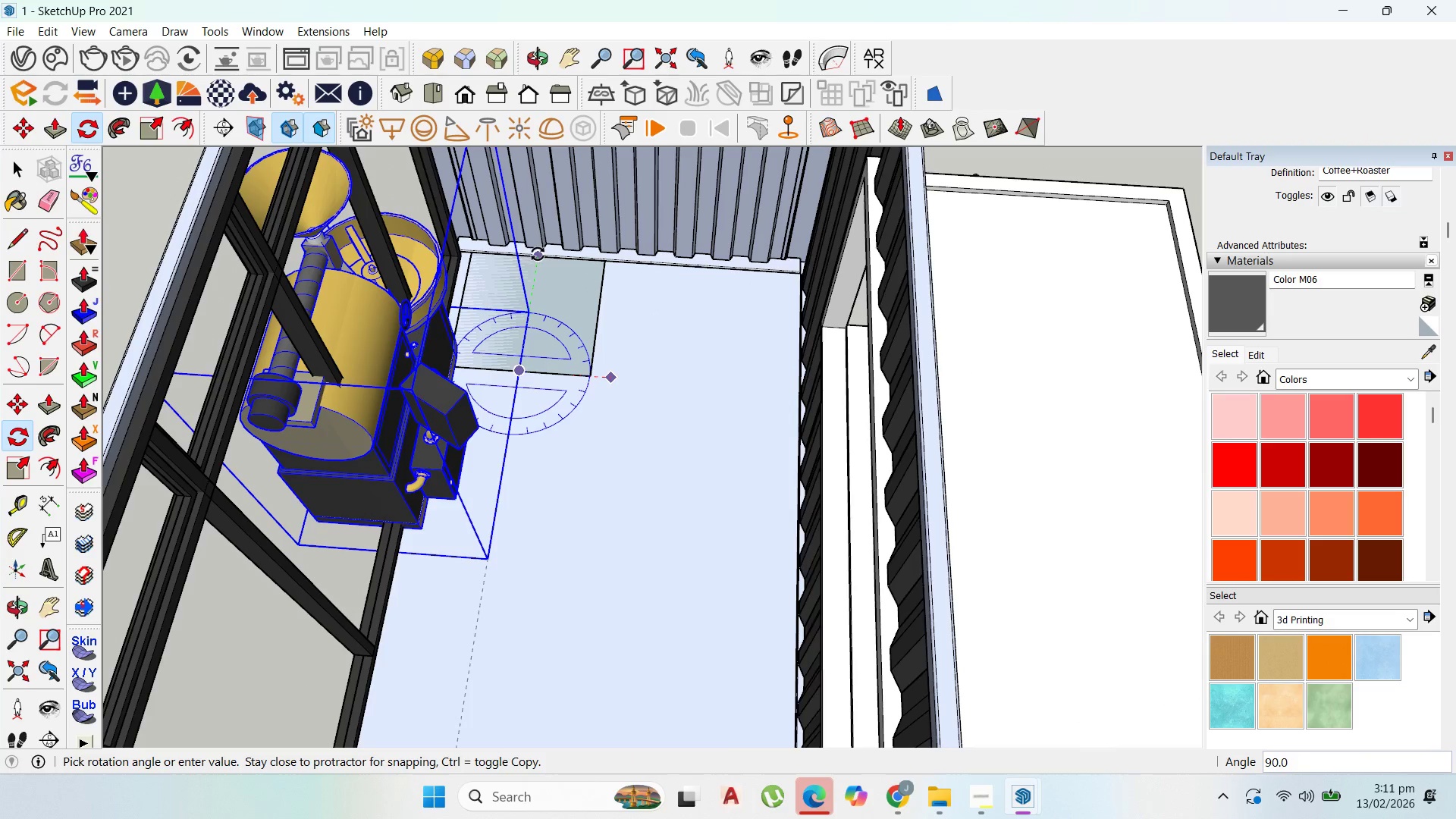 
left_click([538, 254])
 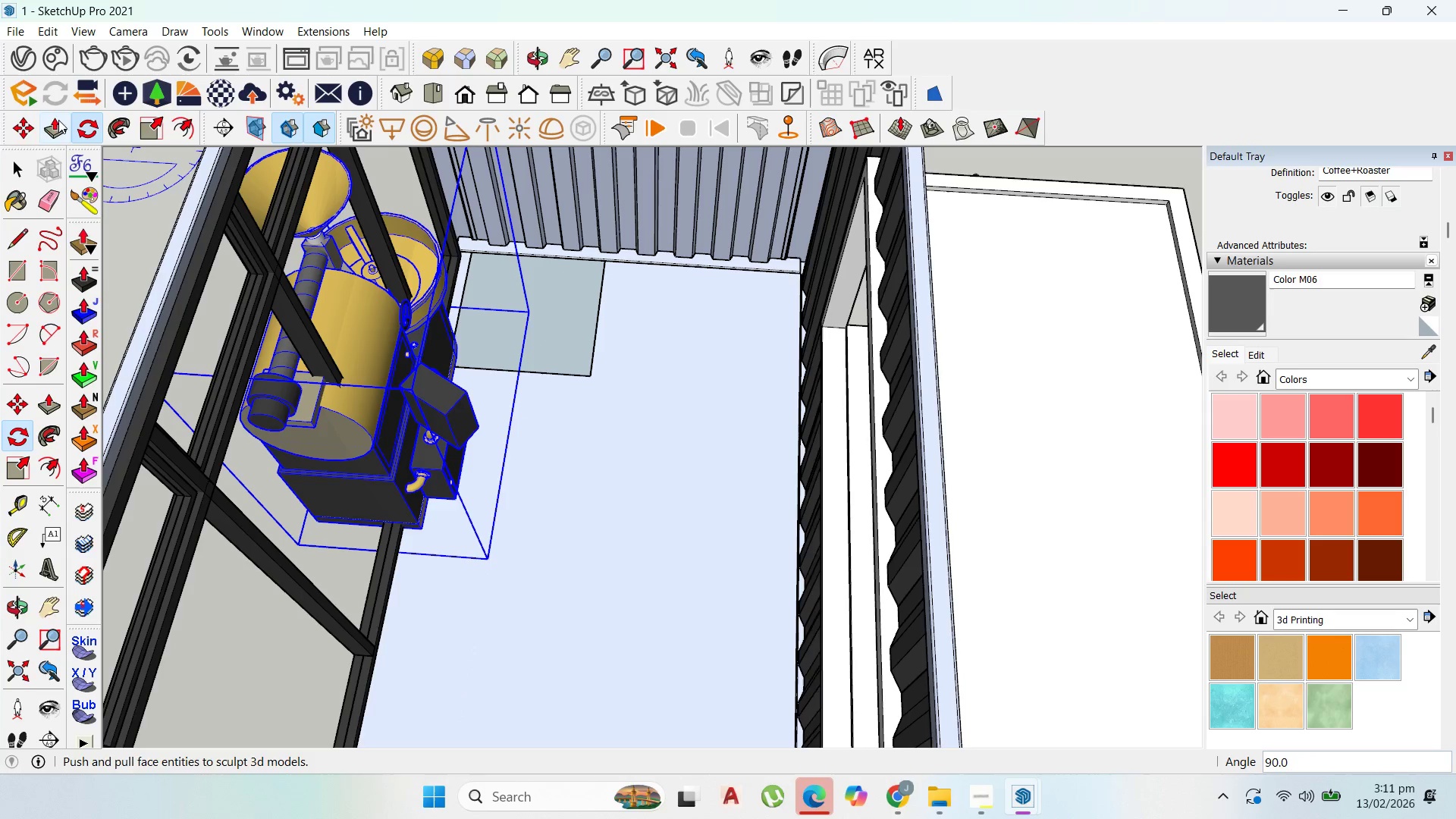 
left_click_drag(start_coordinate=[30, 120], to_coordinate=[37, 126])
 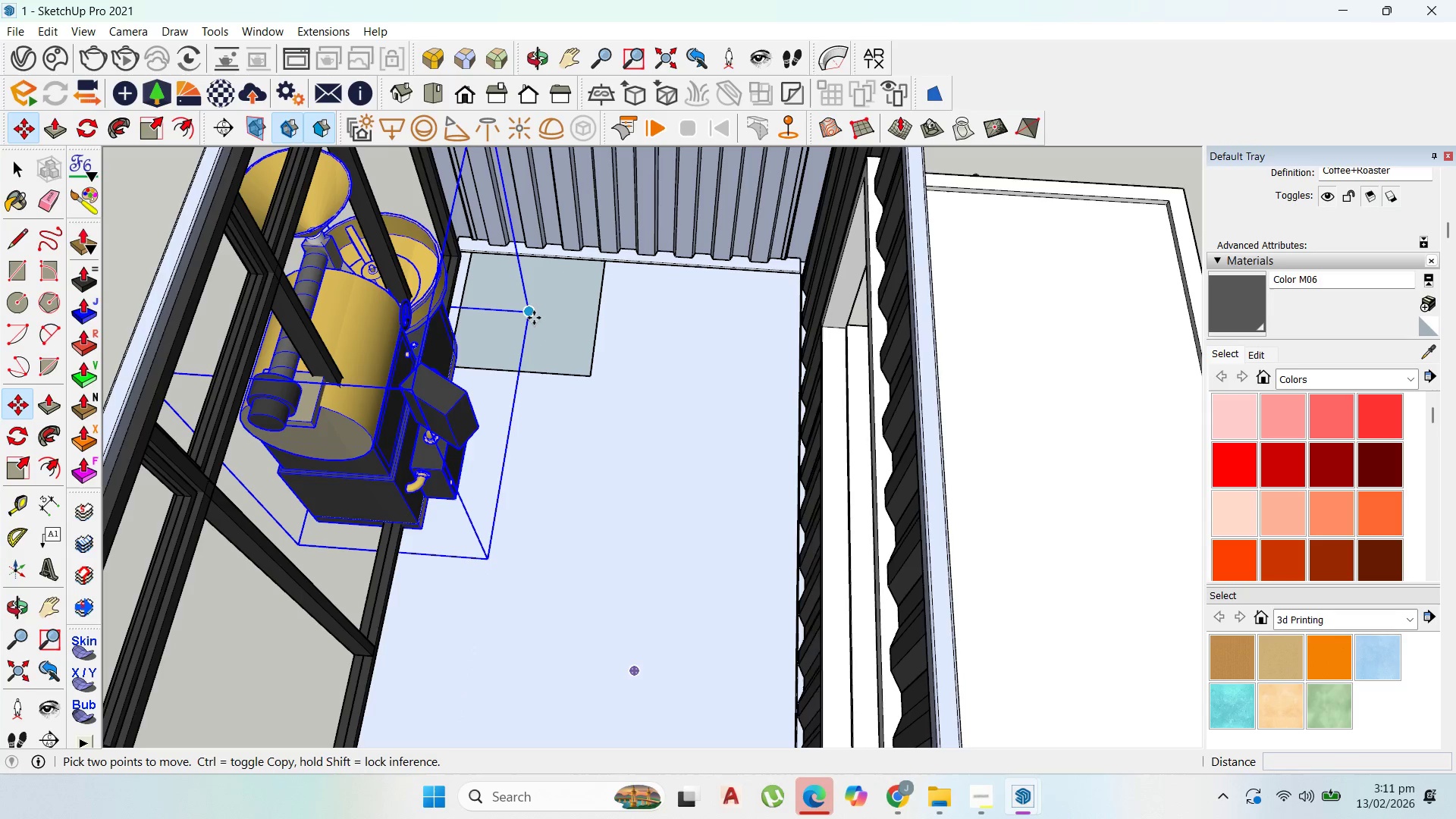 
left_click_drag(start_coordinate=[534, 318], to_coordinate=[548, 312])
 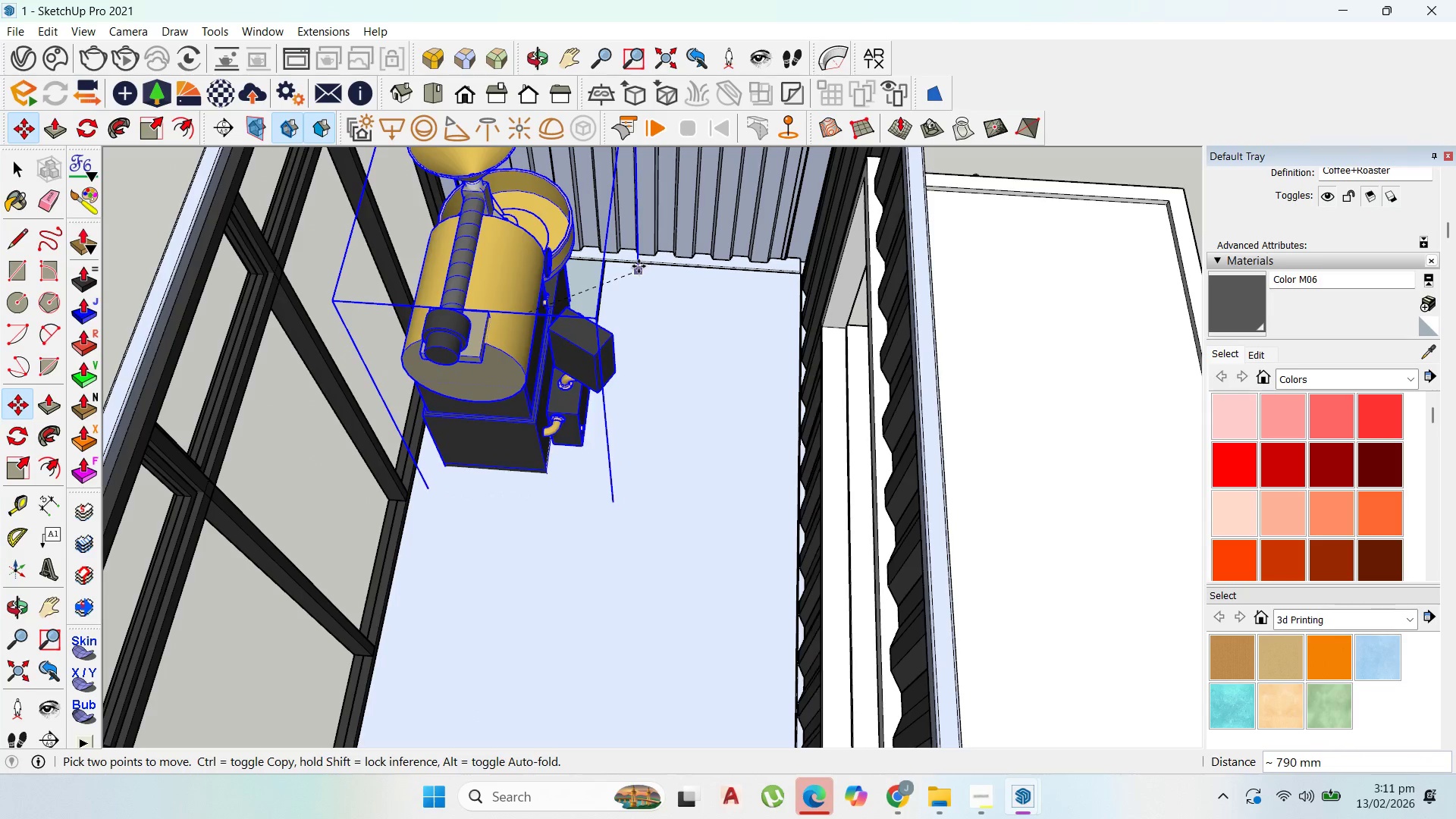 
left_click([638, 265])
 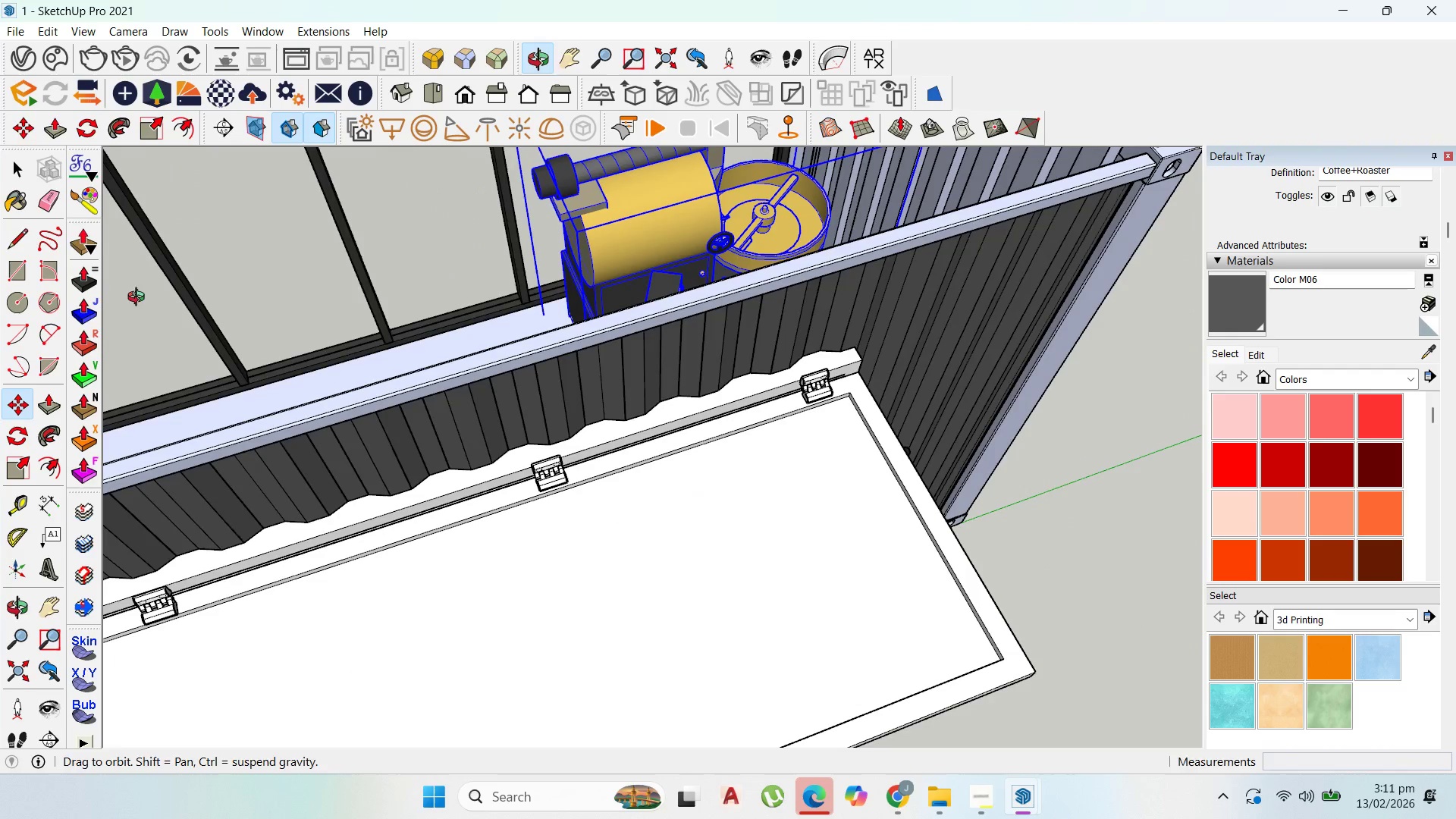 
scroll: coordinate [764, 388], scroll_direction: none, amount: 0.0
 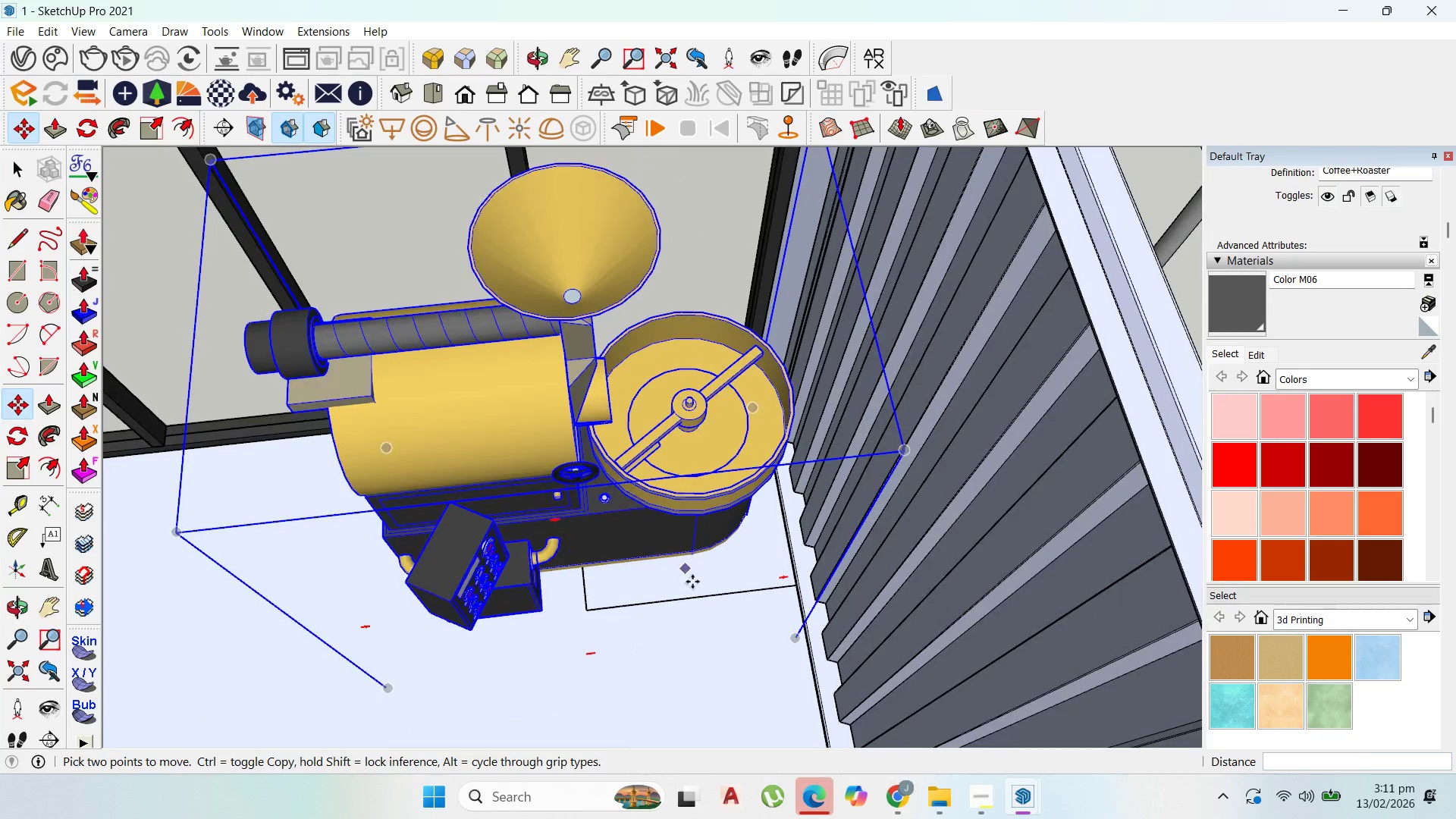 
left_click_drag(start_coordinate=[715, 579], to_coordinate=[726, 579])
 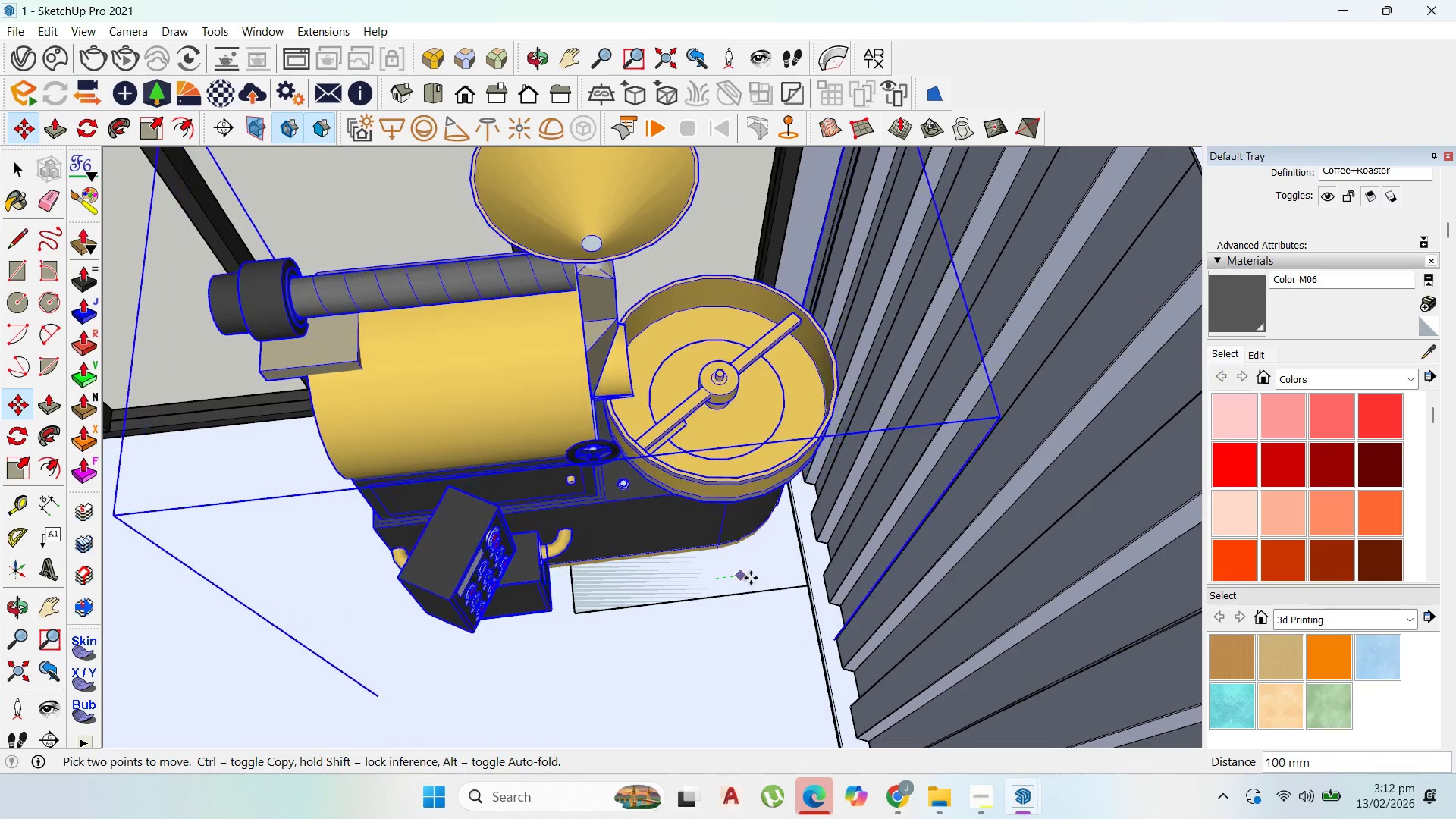 
scroll: coordinate [693, 582], scroll_direction: up, amount: 1.0
 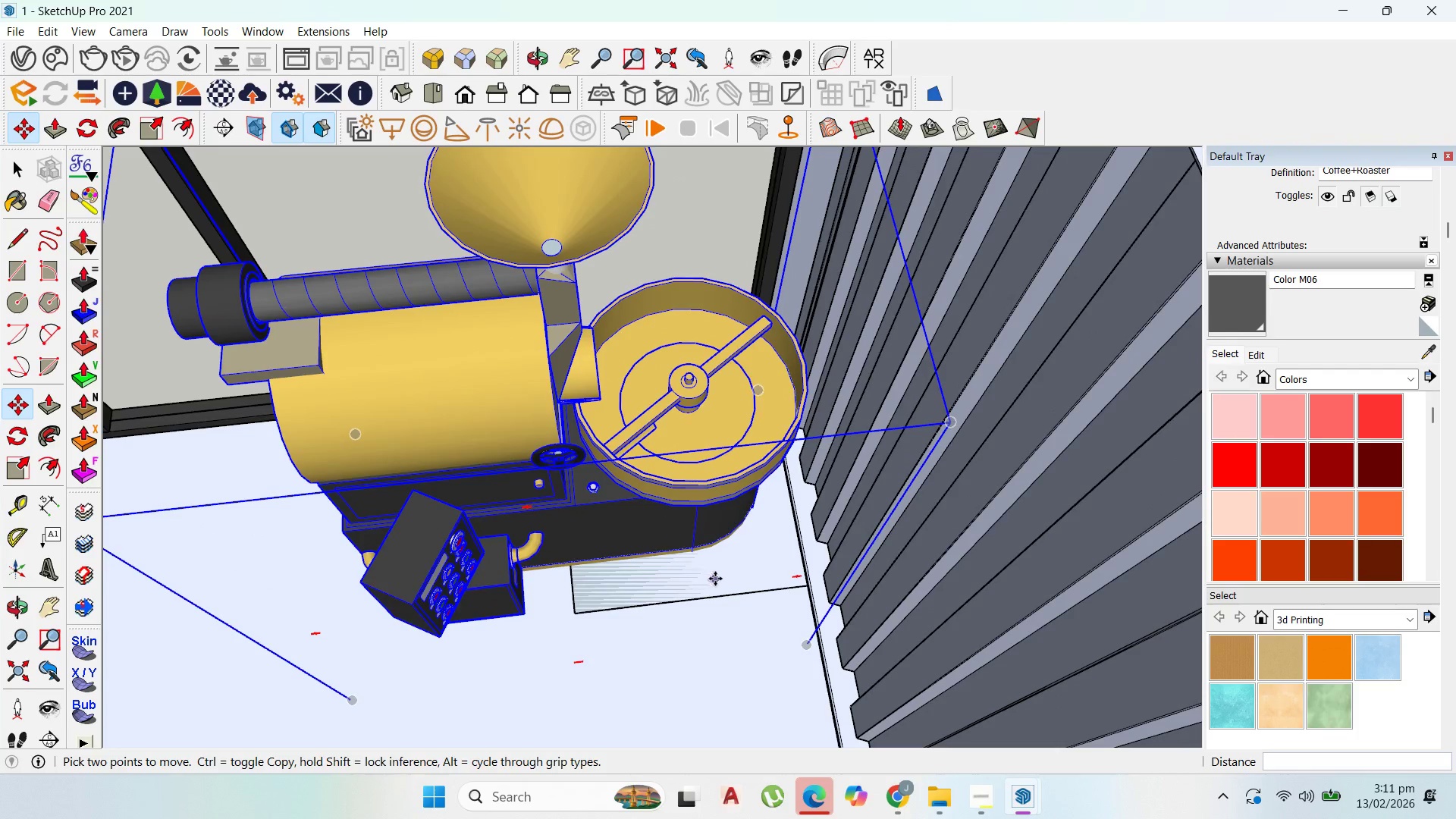 
left_click([751, 578])
 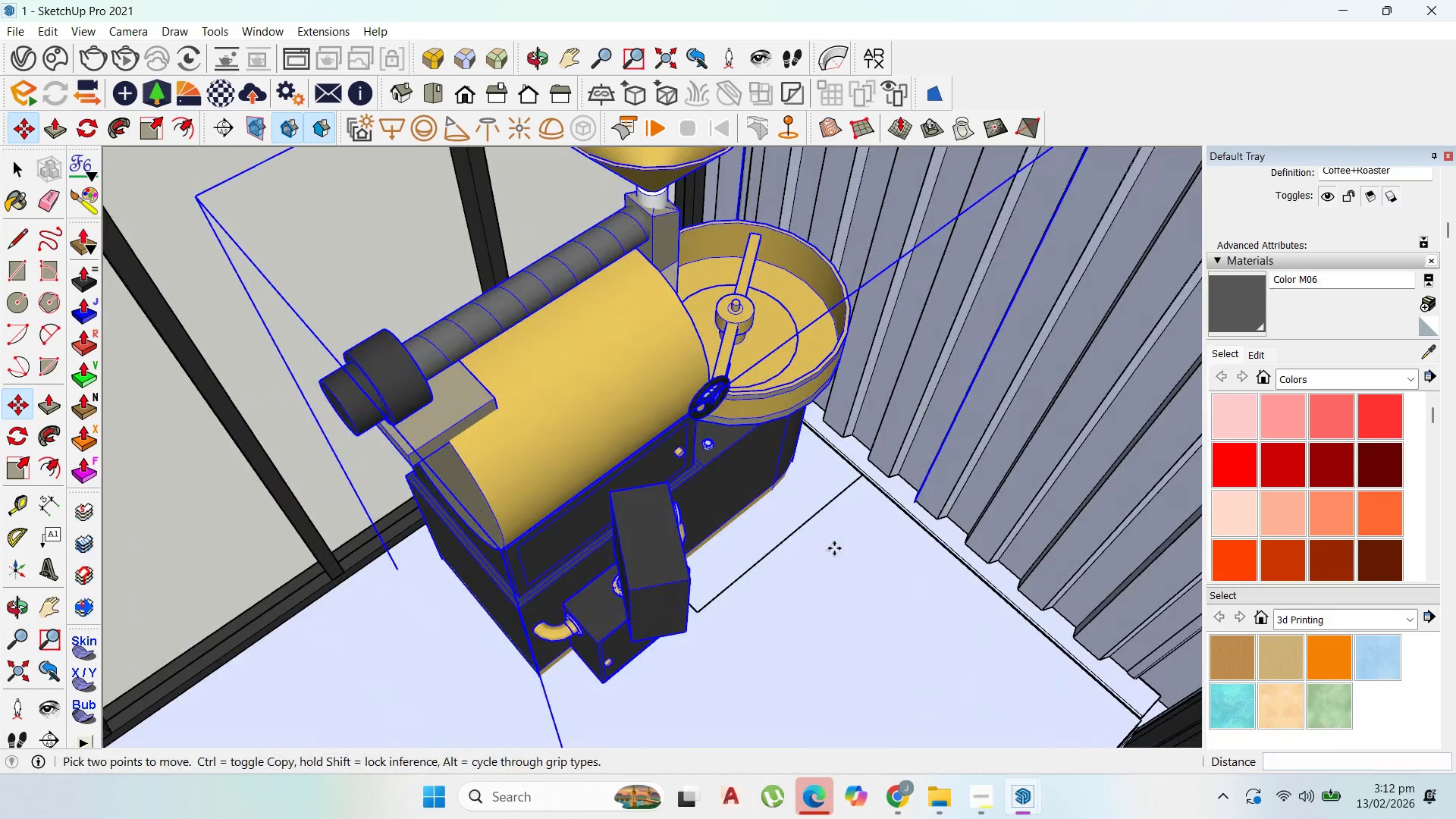 
scroll: coordinate [845, 584], scroll_direction: down, amount: 4.0
 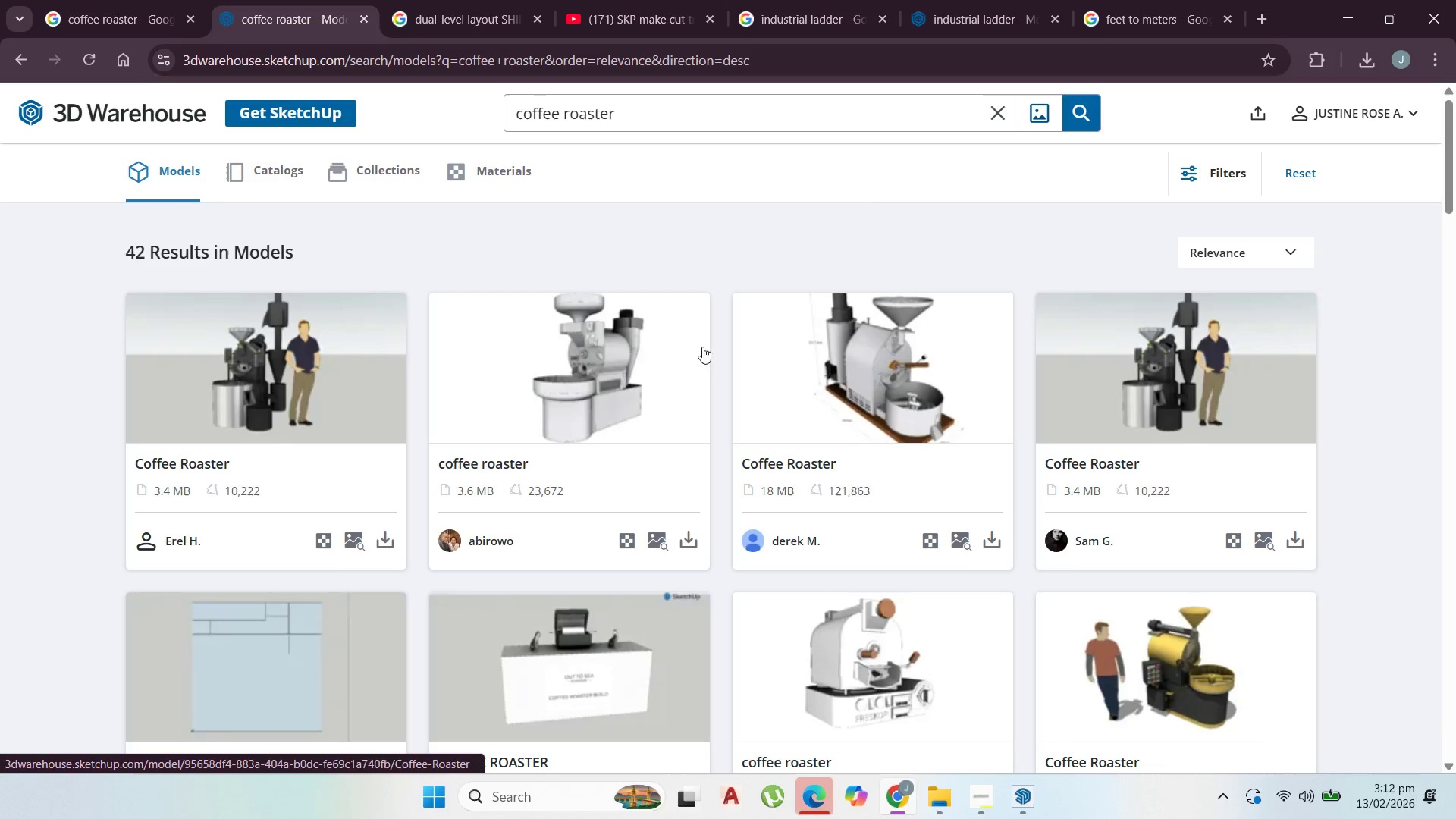 
left_click([1131, 0])
 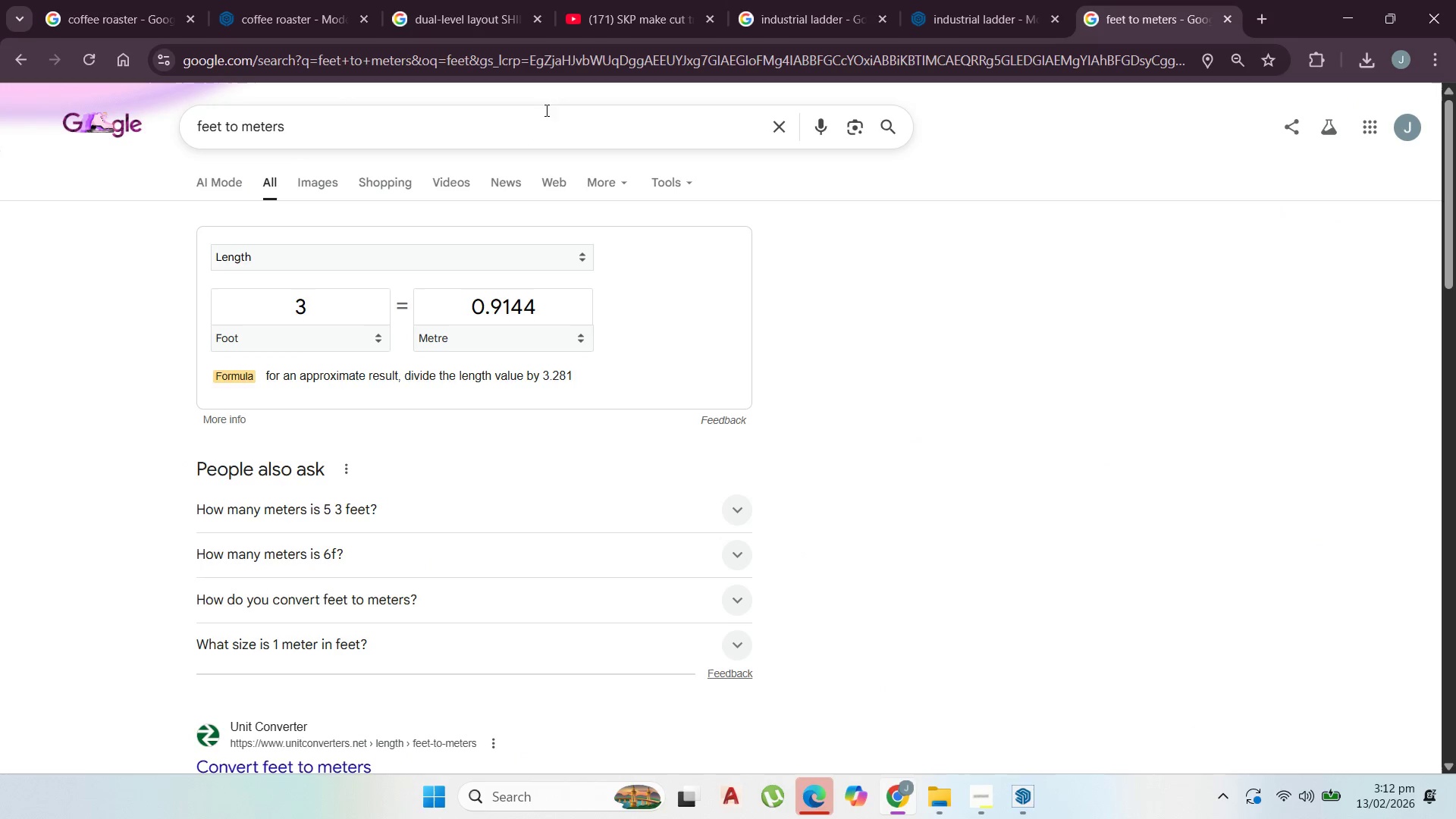 
left_click_drag(start_coordinate=[532, 122], to_coordinate=[32, 124])
 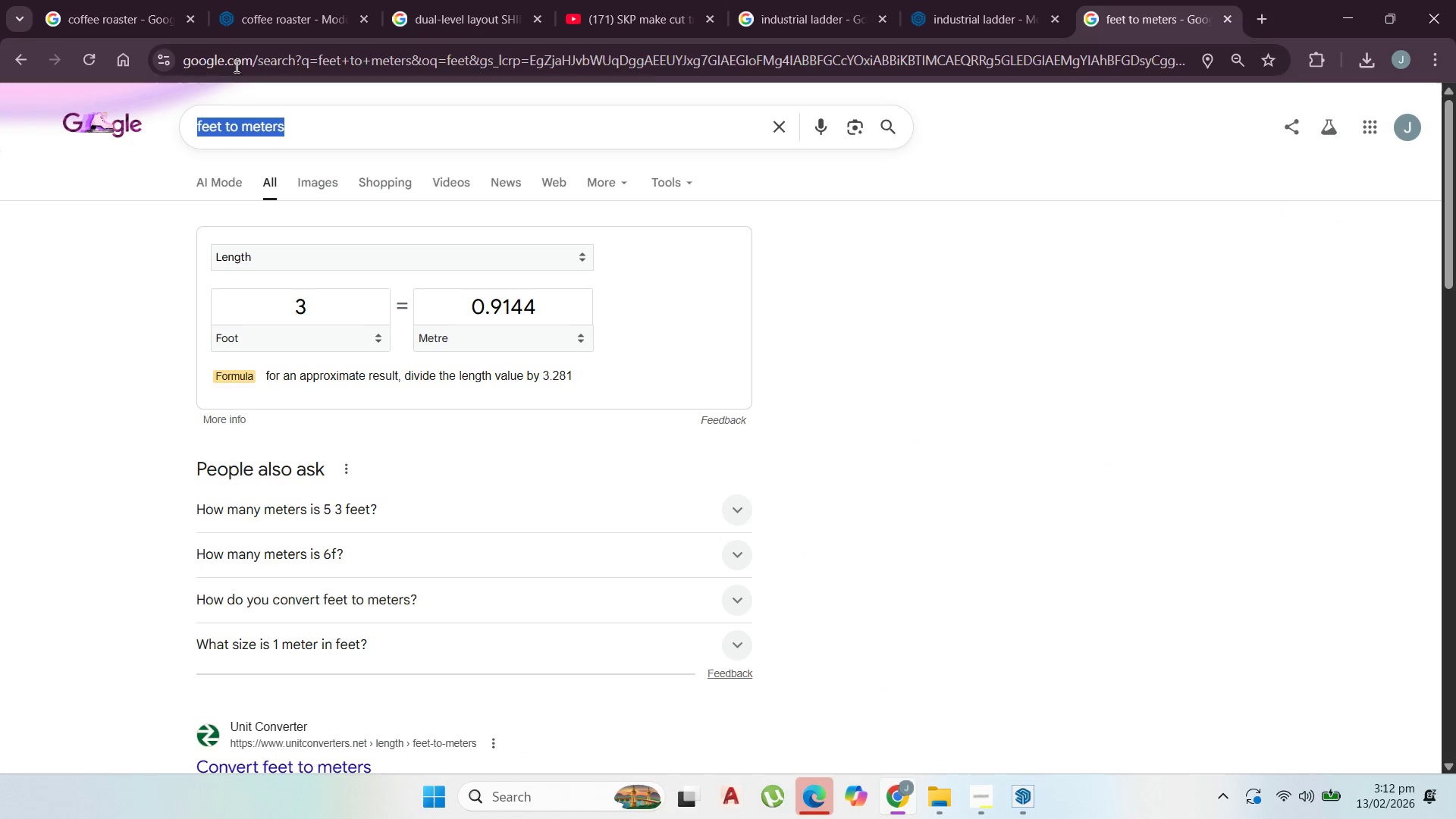 
left_click([247, 64])
 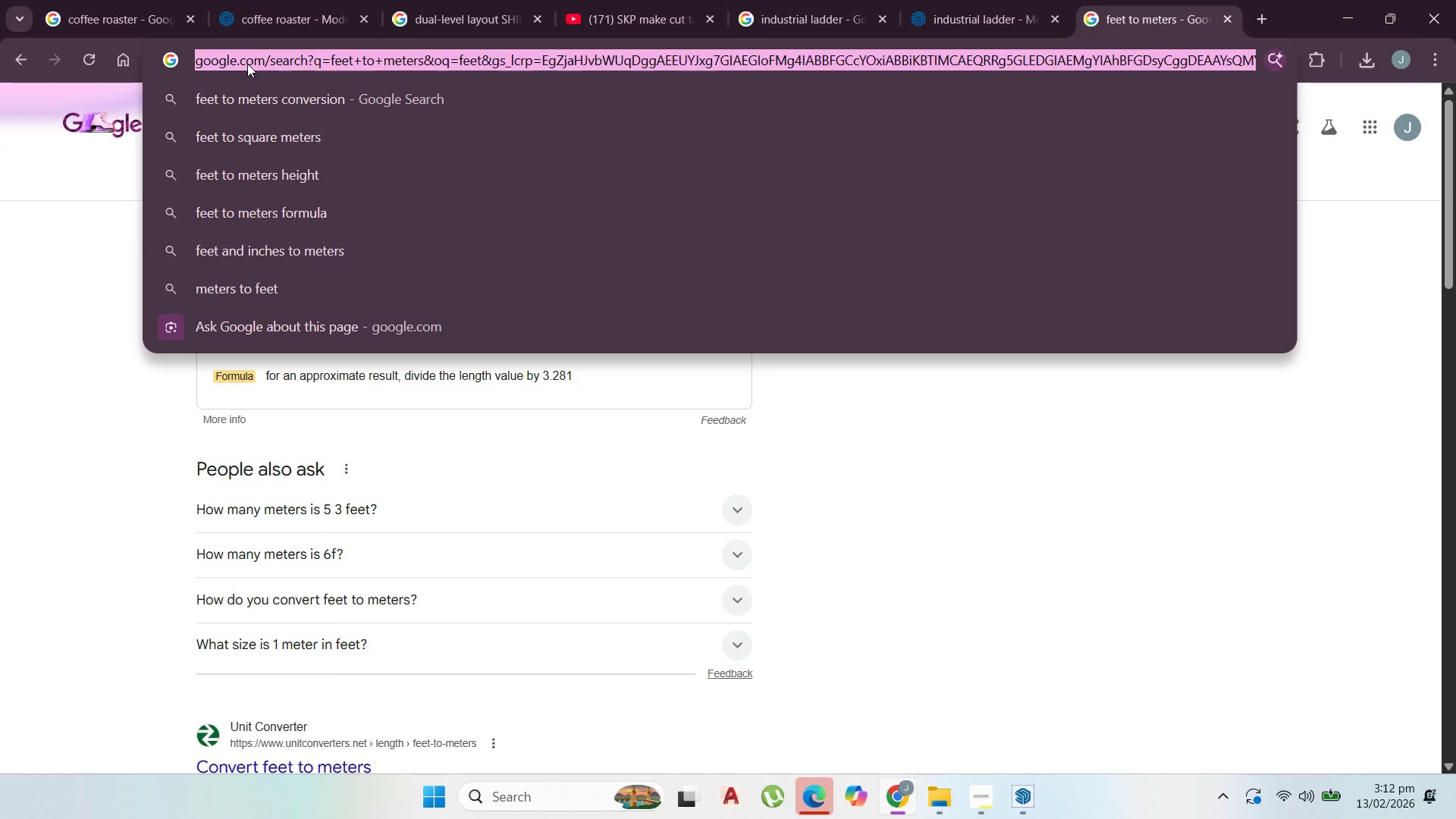 
type(COFFWEE)
key(Backspace)
key(Backspace)
key(Backspace)
type(EE)
 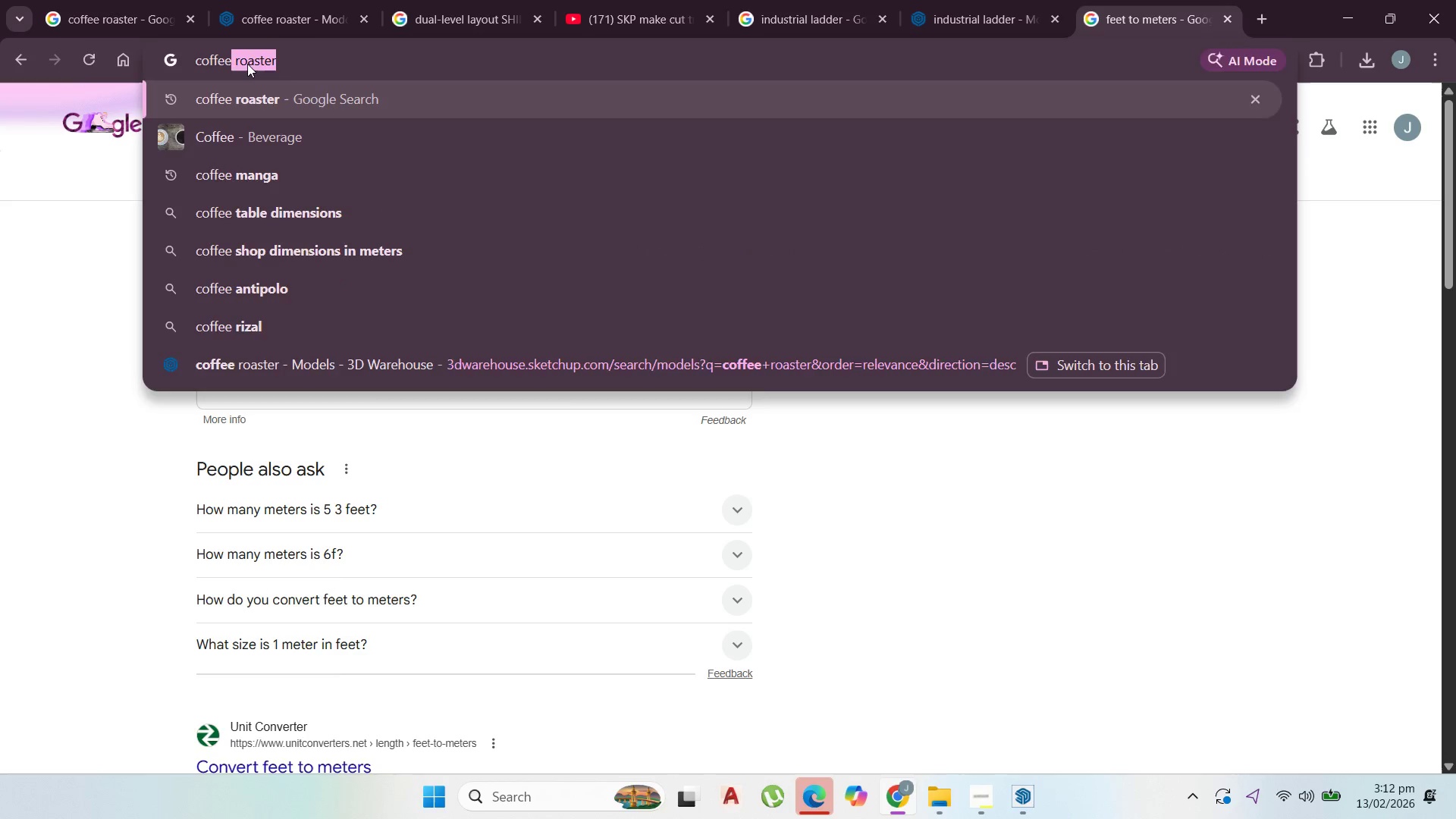 
key(Enter)
 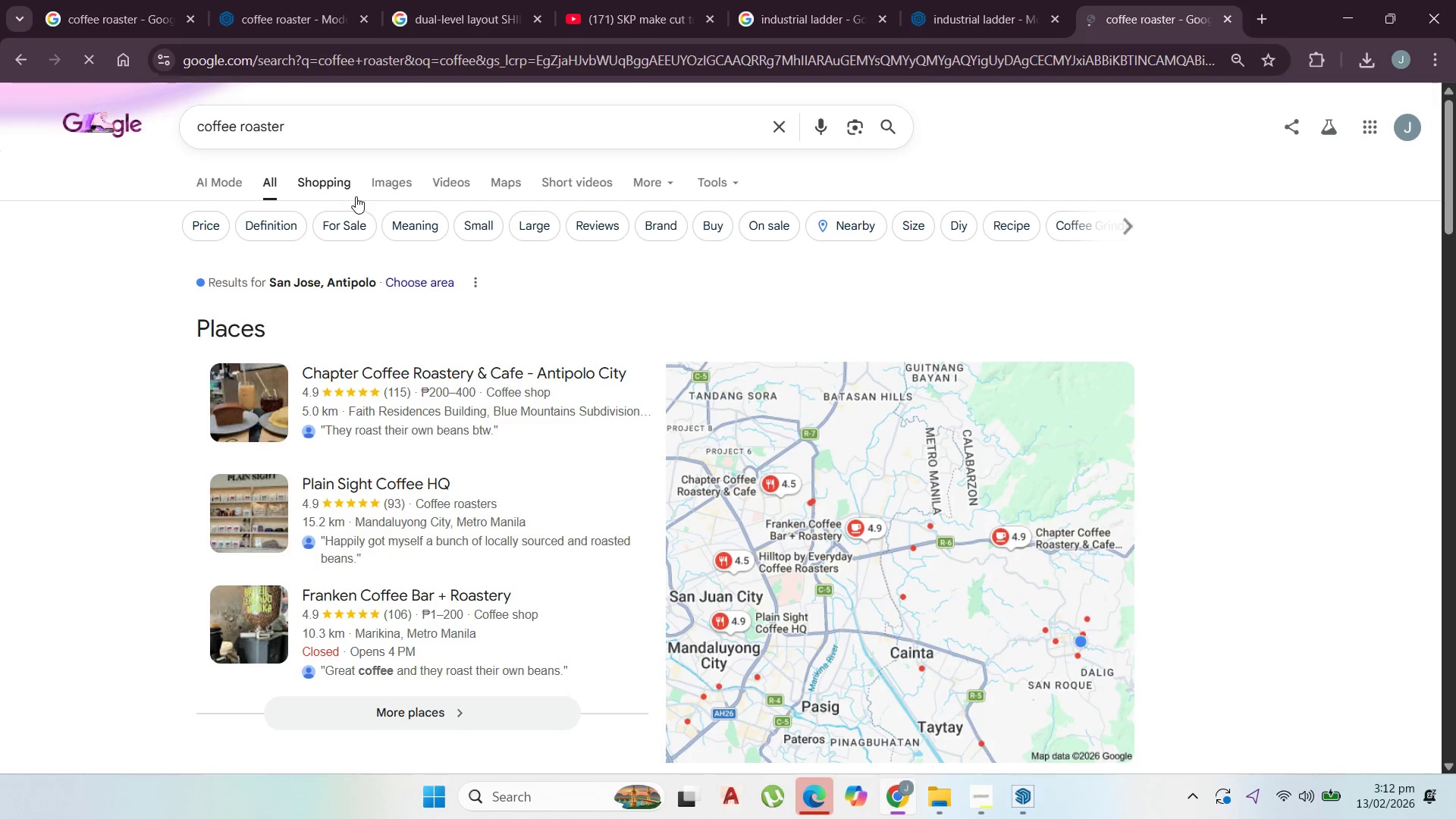 
left_click([387, 185])
 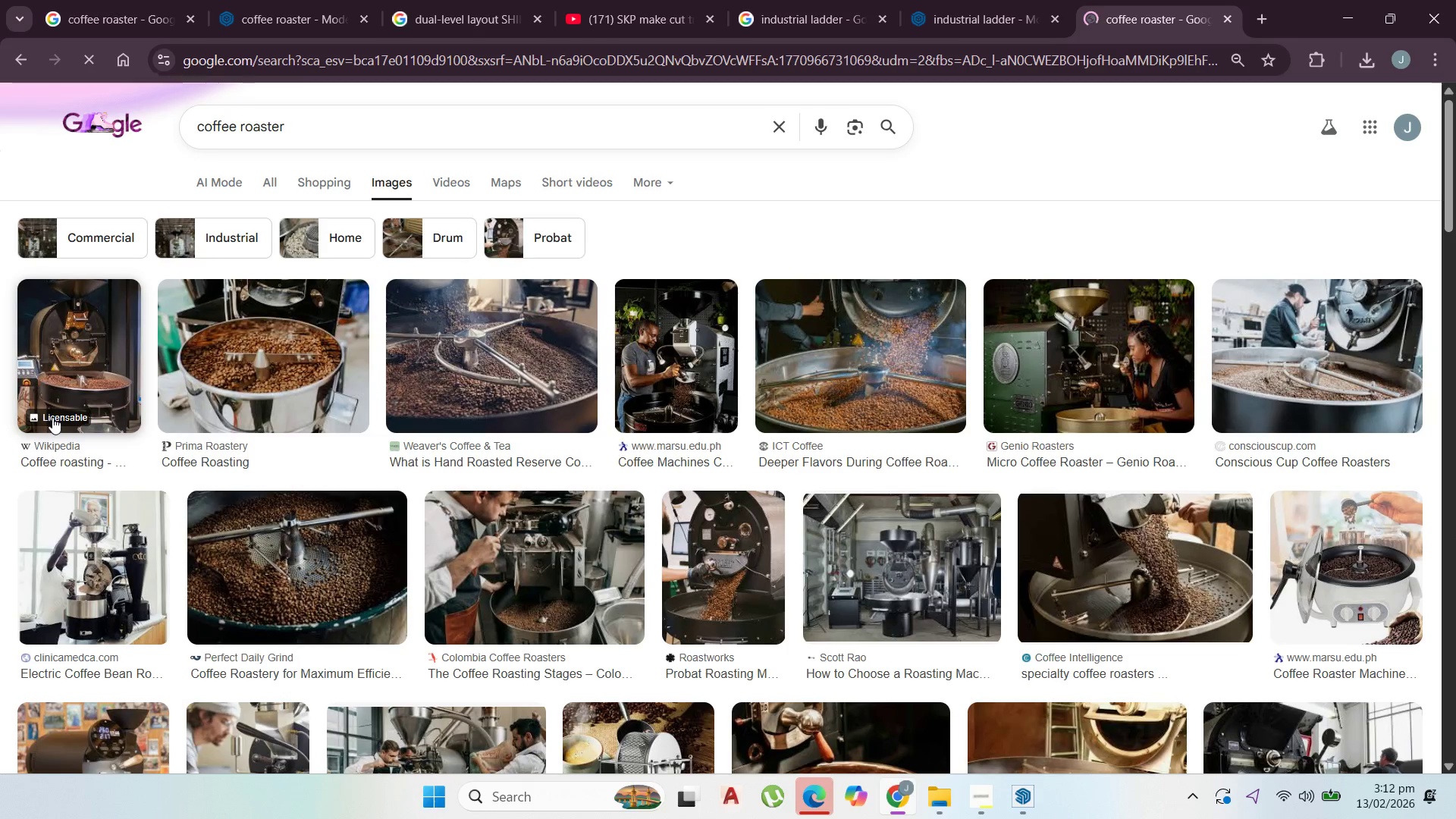 
scroll: coordinate [607, 424], scroll_direction: down, amount: 3.0
 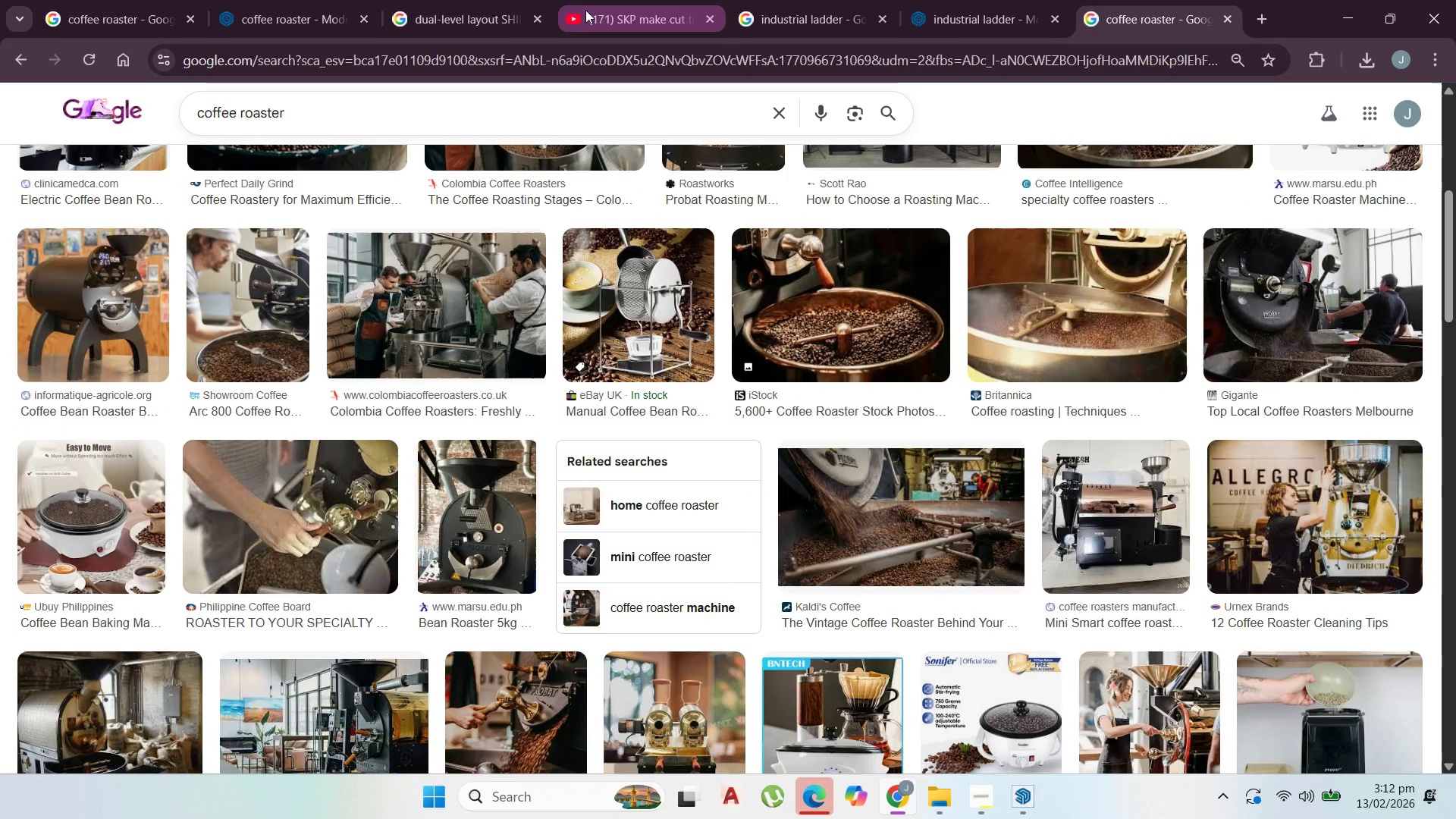 
left_click([1266, 20])
 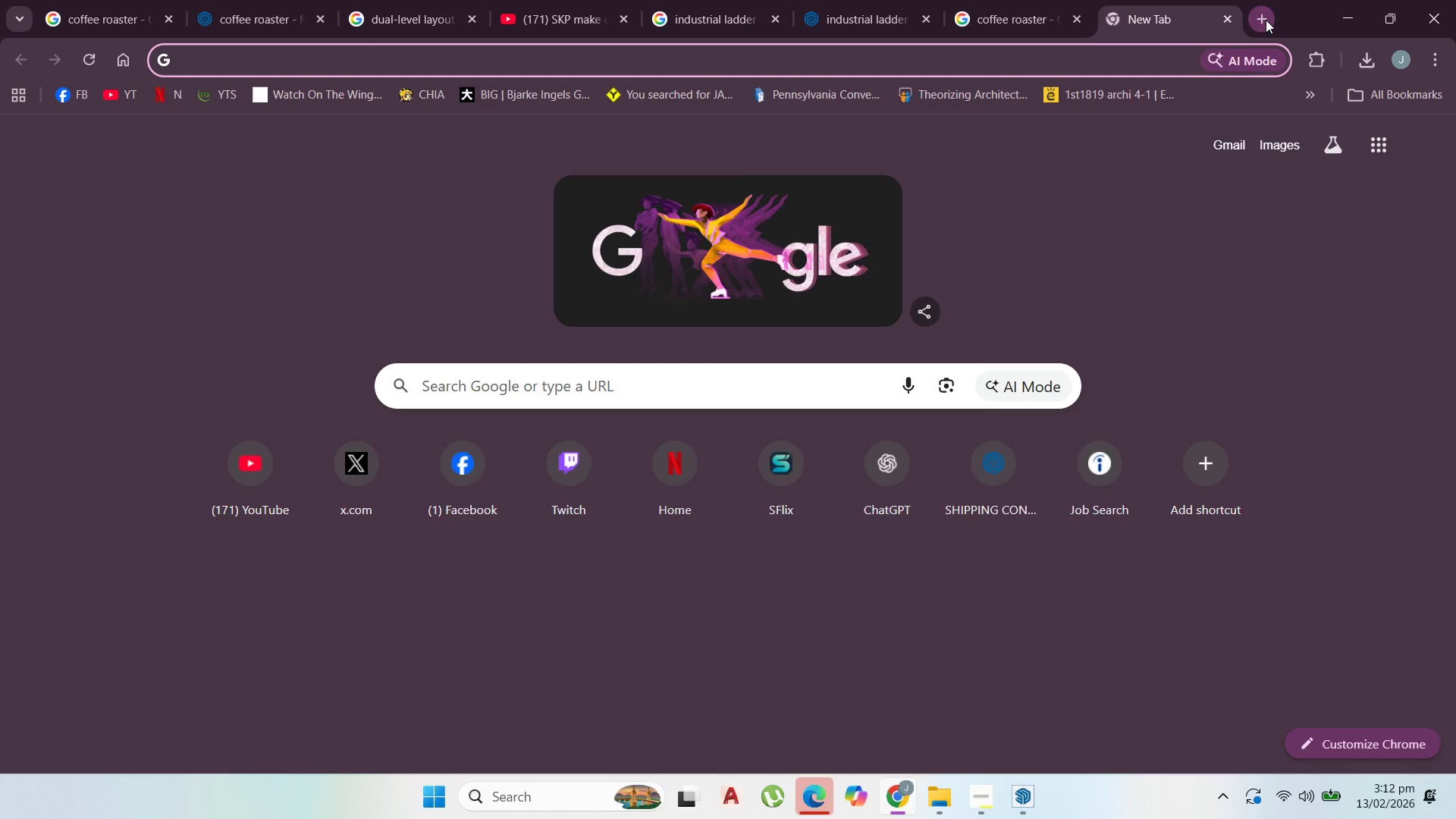 
type(FT T)
 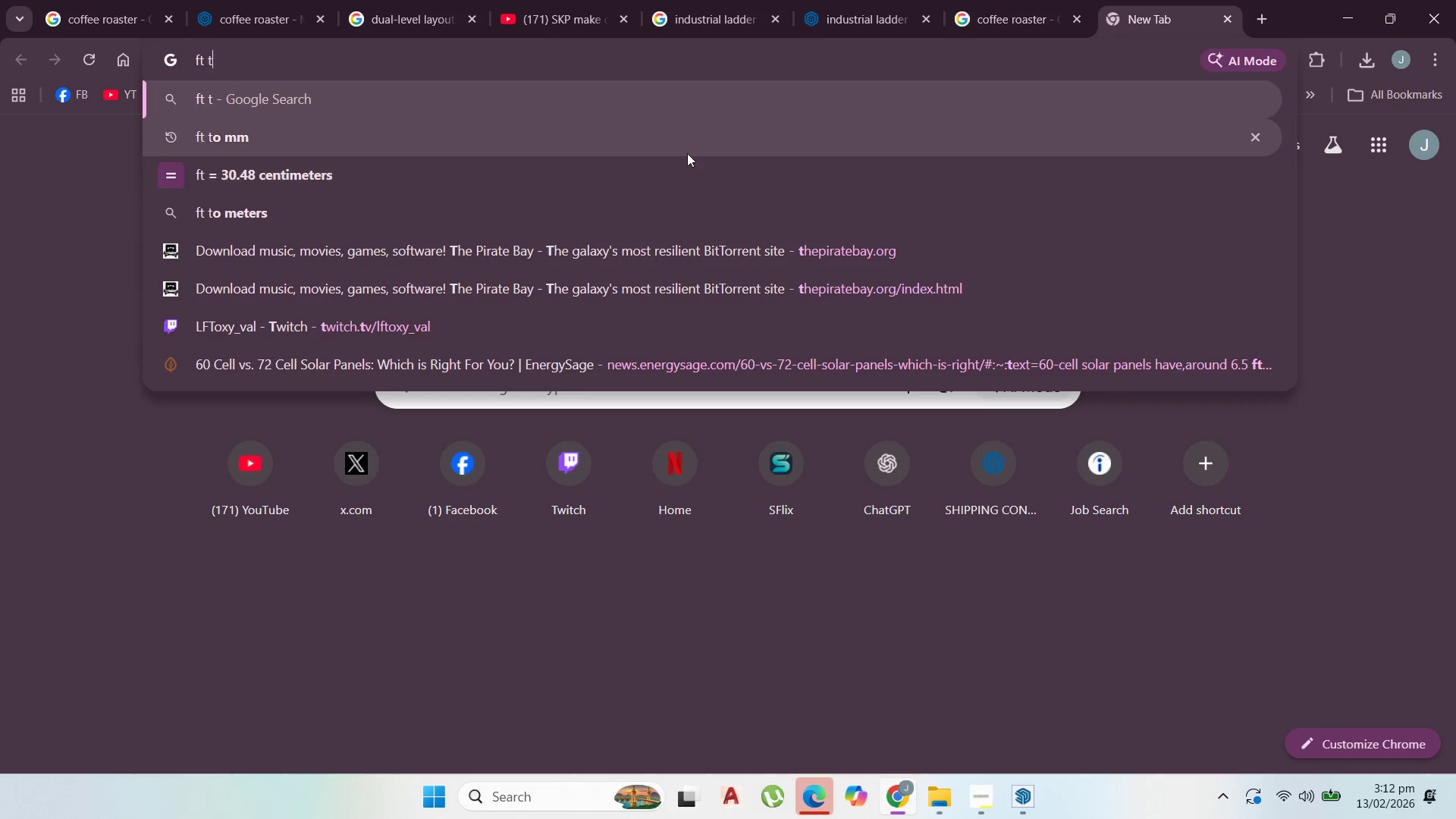 
left_click([675, 140])
 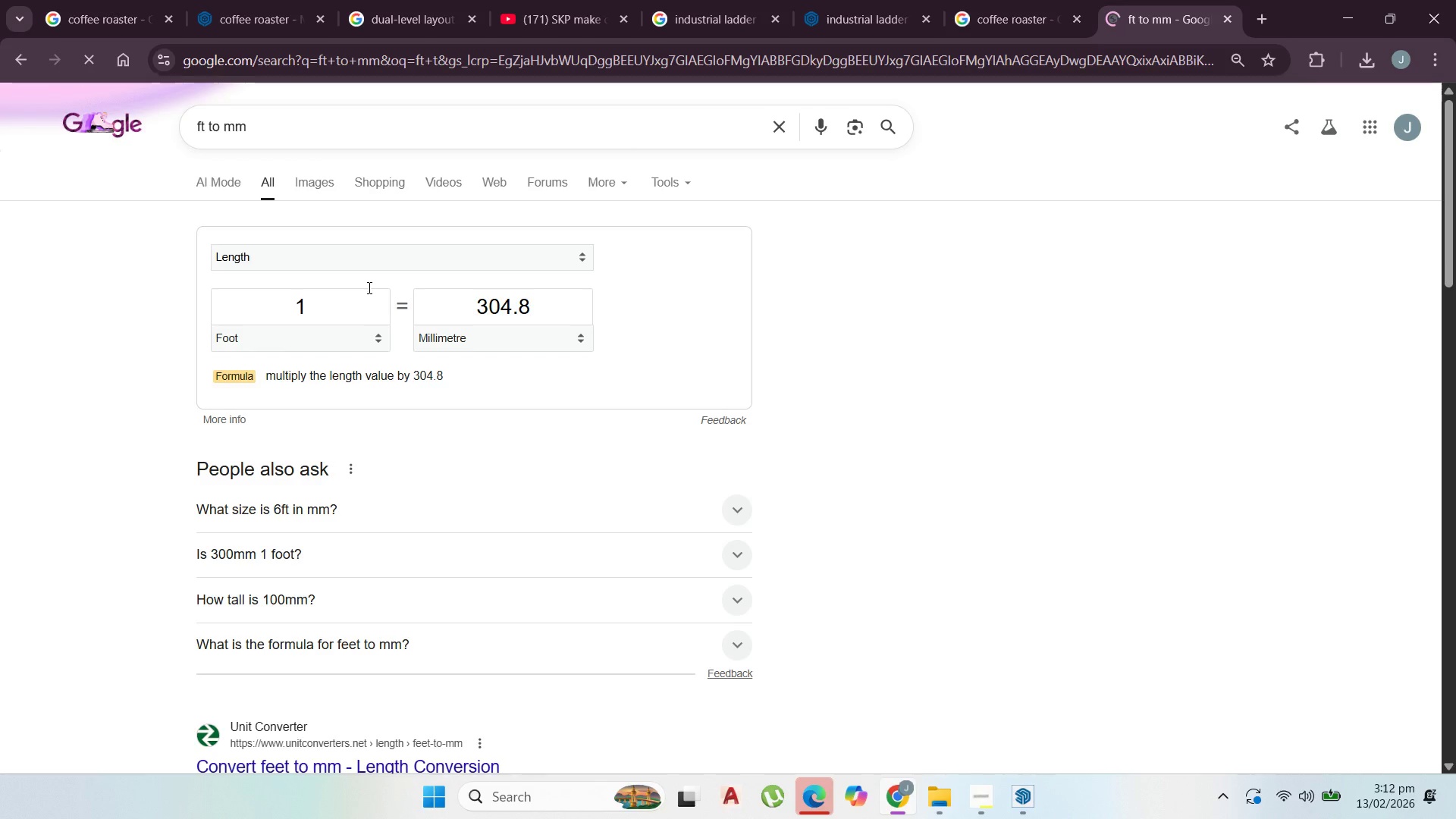 
left_click_drag(start_coordinate=[326, 304], to_coordinate=[224, 312])
 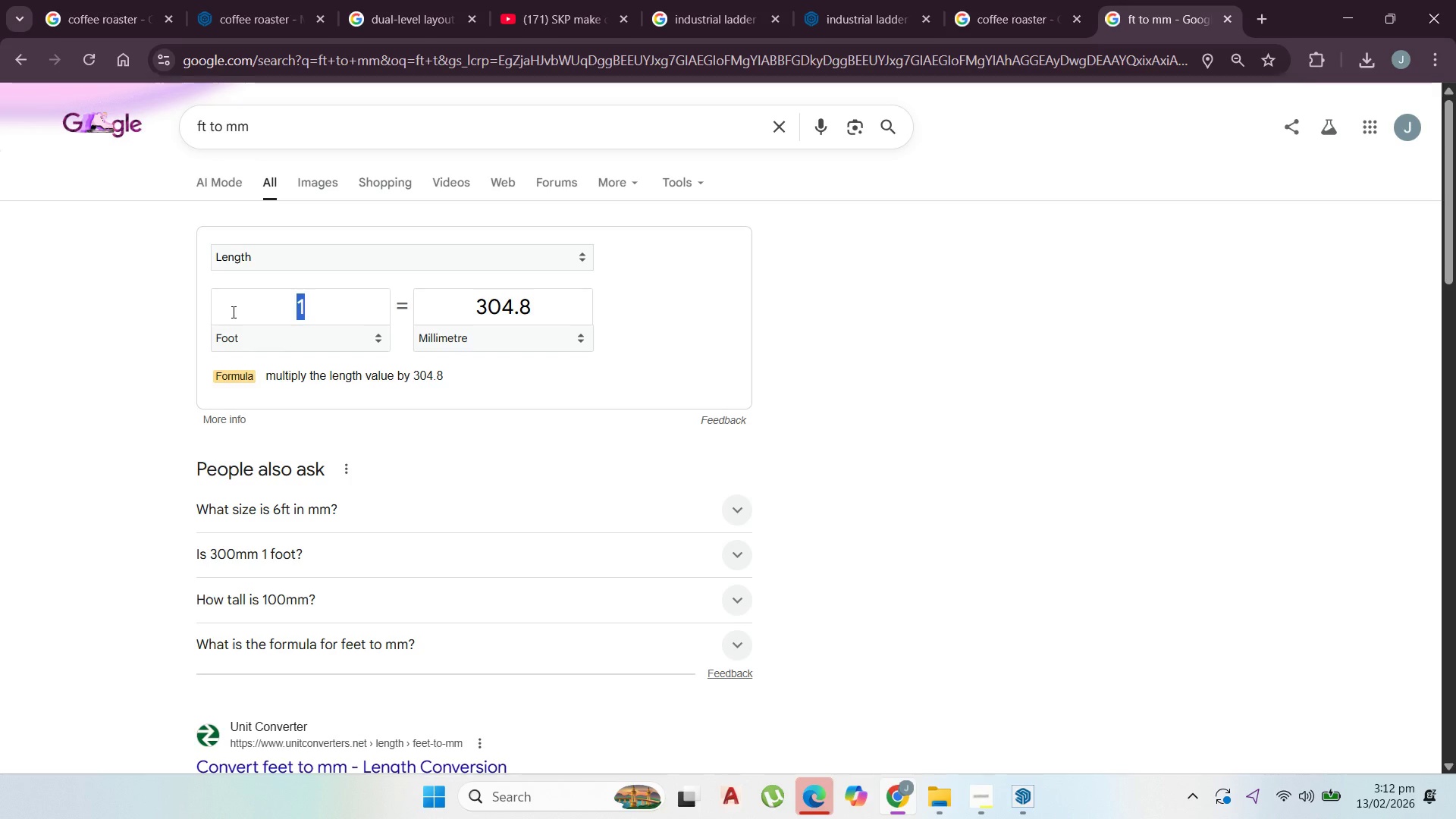 
key(Numpad3)
 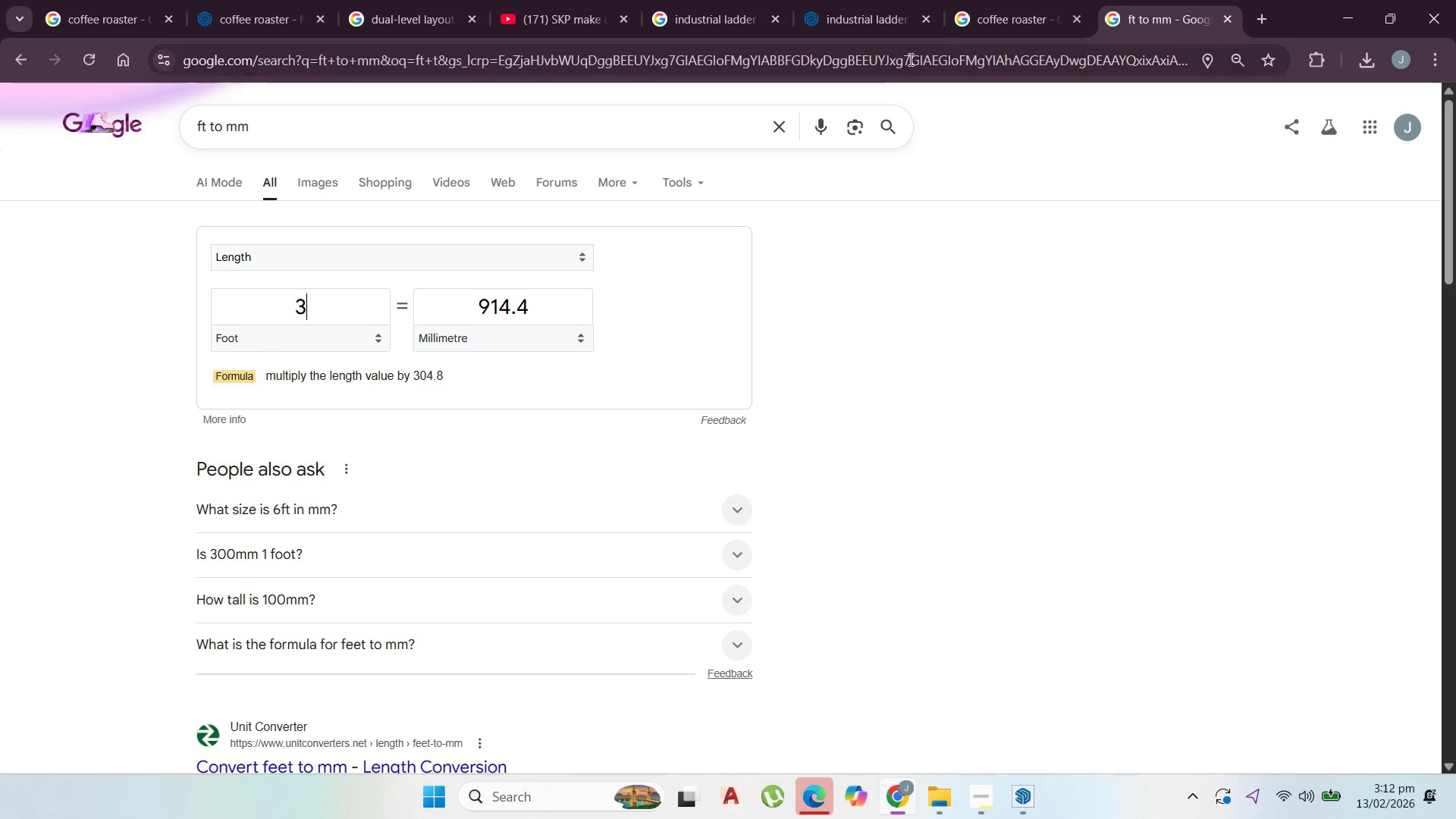 
left_click([999, 15])
 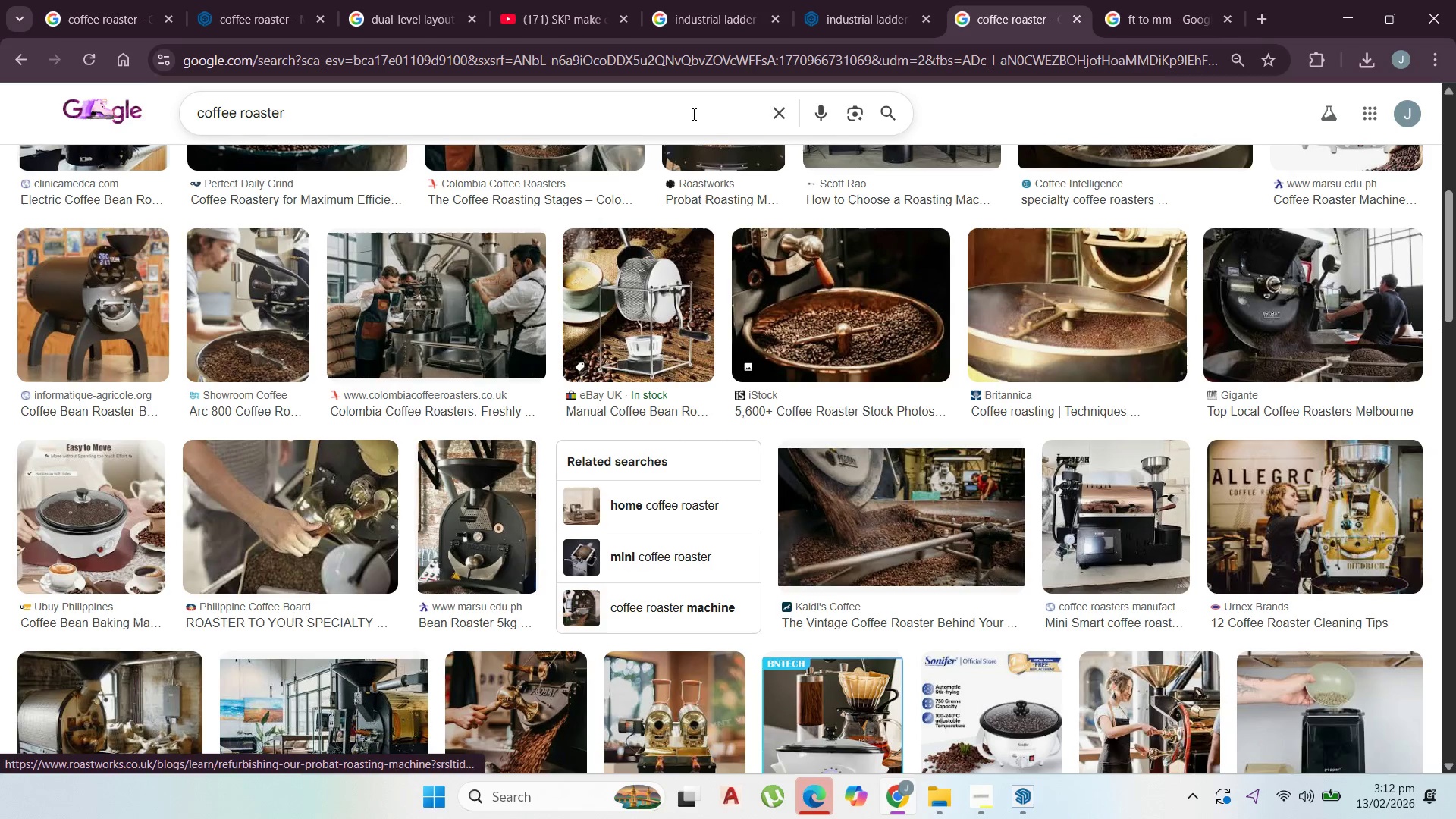 
scroll: coordinate [582, 281], scroll_direction: down, amount: 4.0
 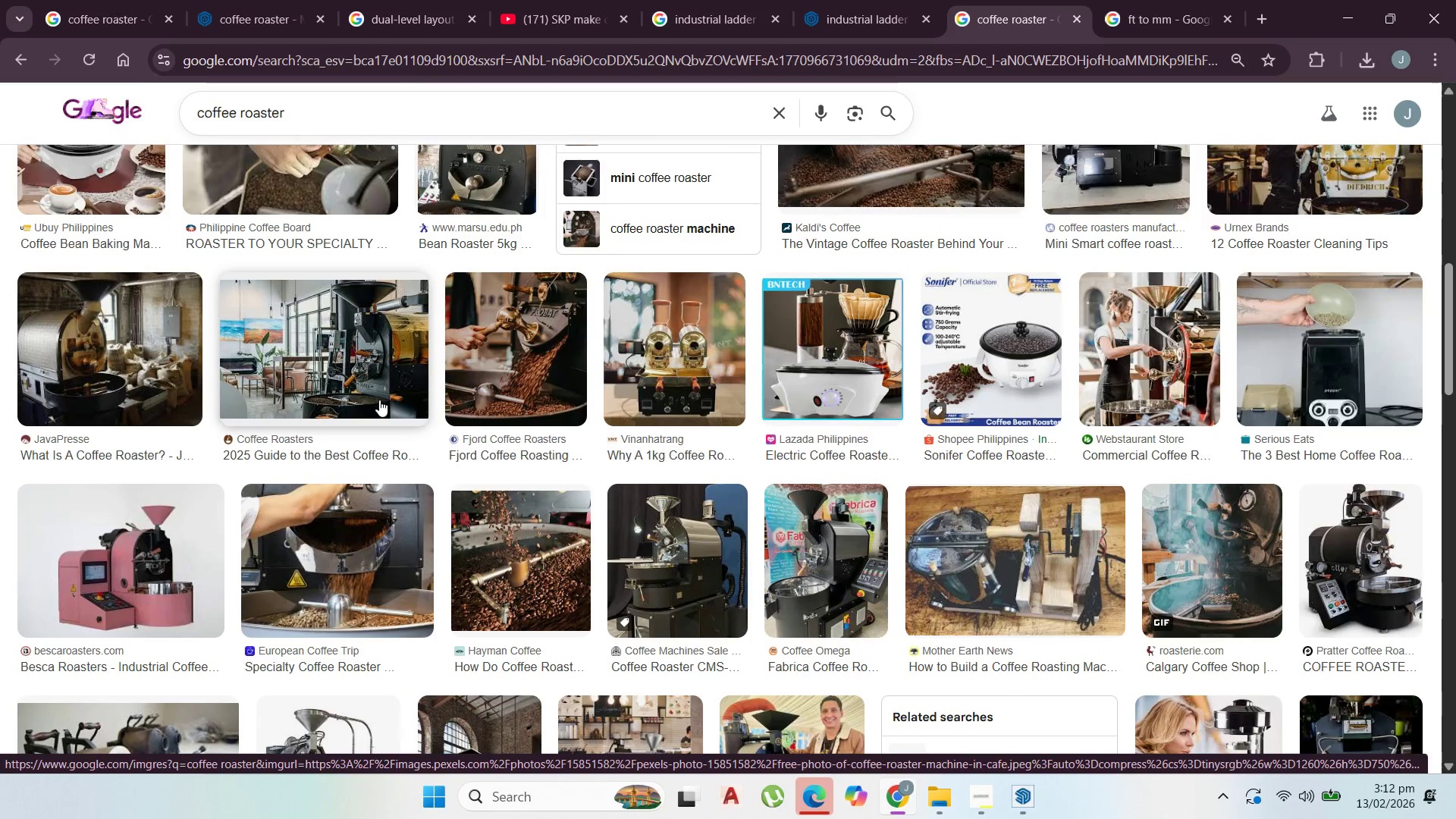 
left_click([852, 0])
 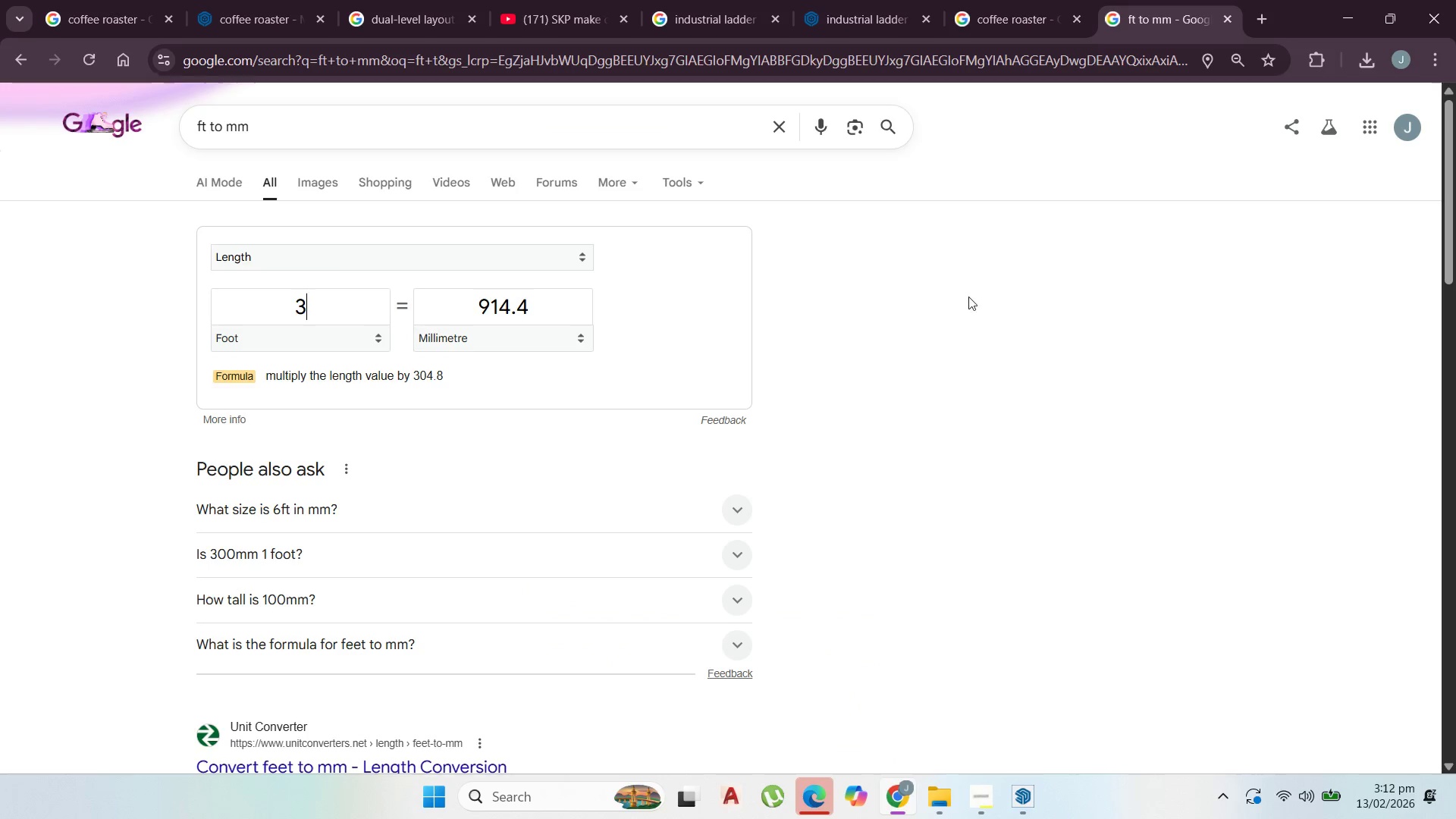 
left_click_drag(start_coordinate=[991, 5], to_coordinate=[1003, 2])
 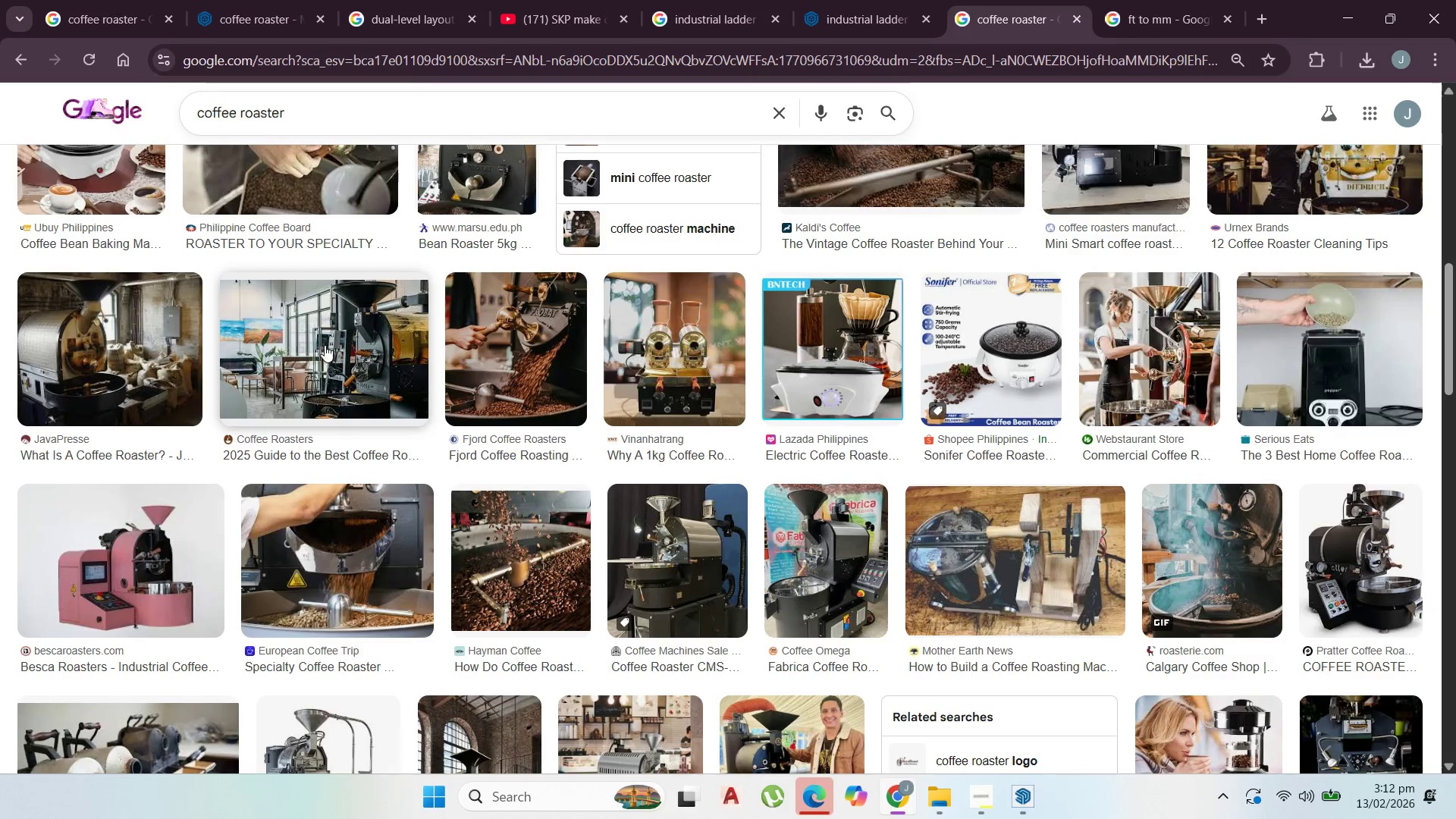 
left_click([138, 326])
 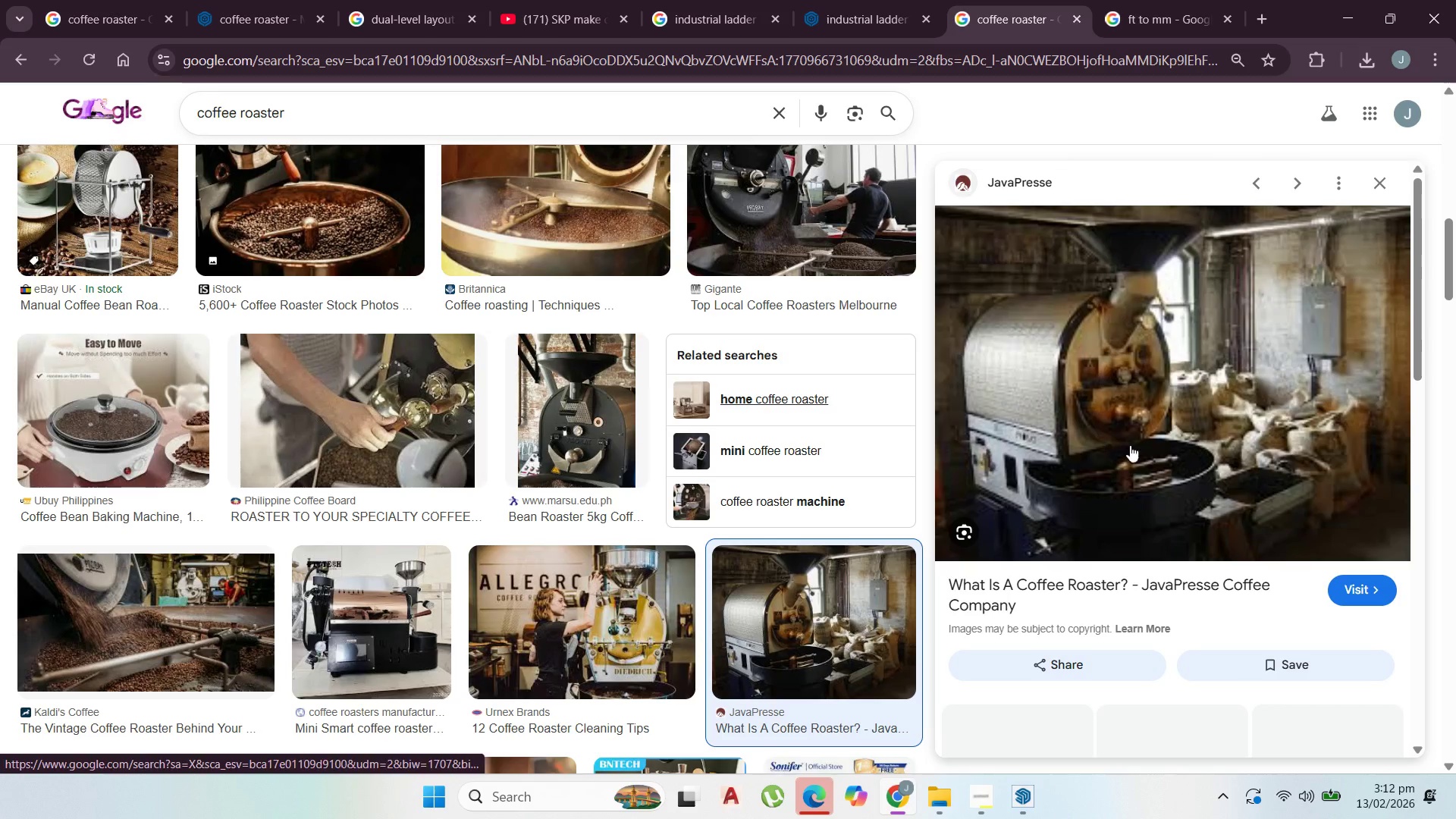 
scroll: coordinate [1134, 448], scroll_direction: down, amount: 4.0
 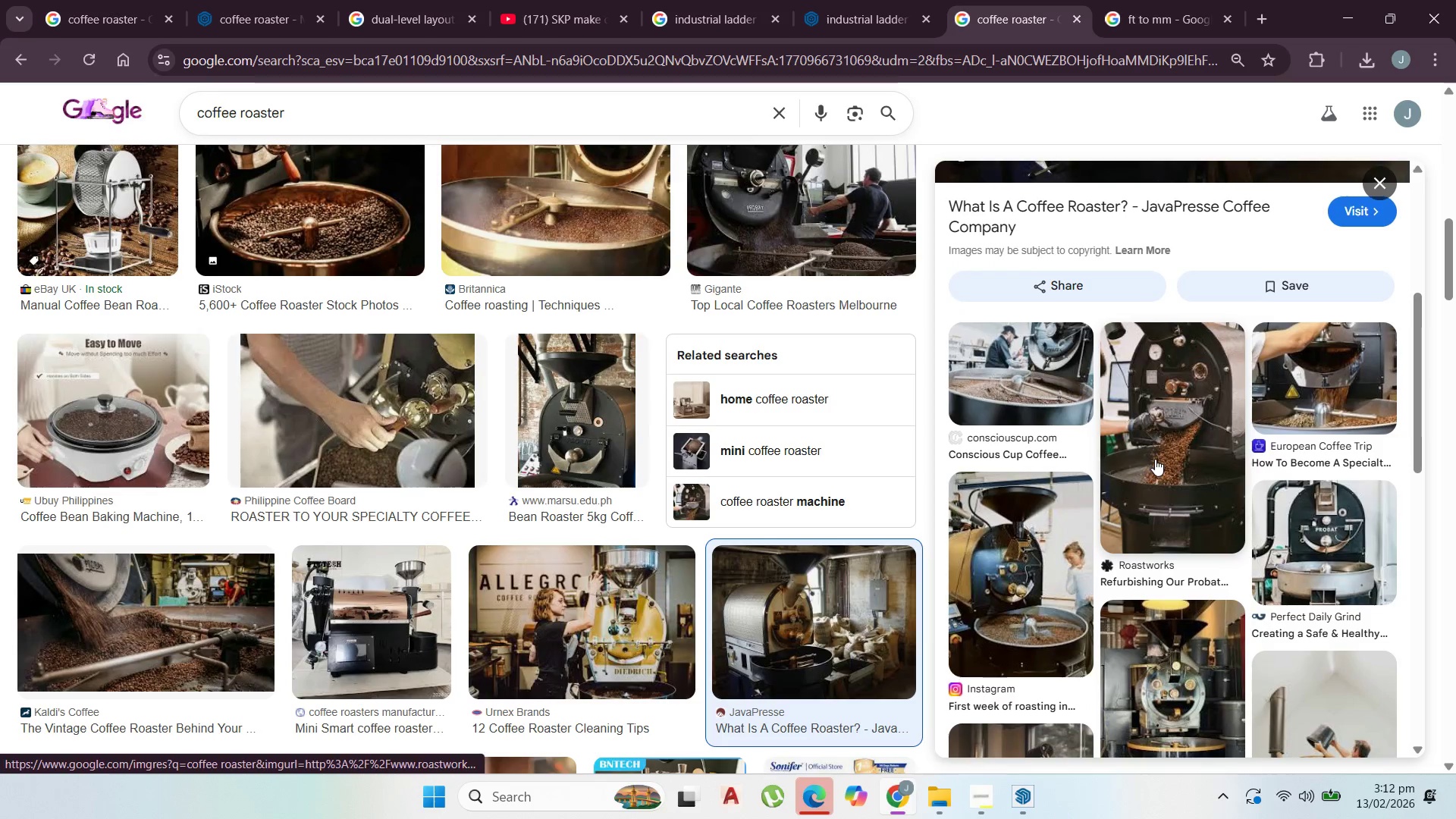 
left_click([1155, 459])
 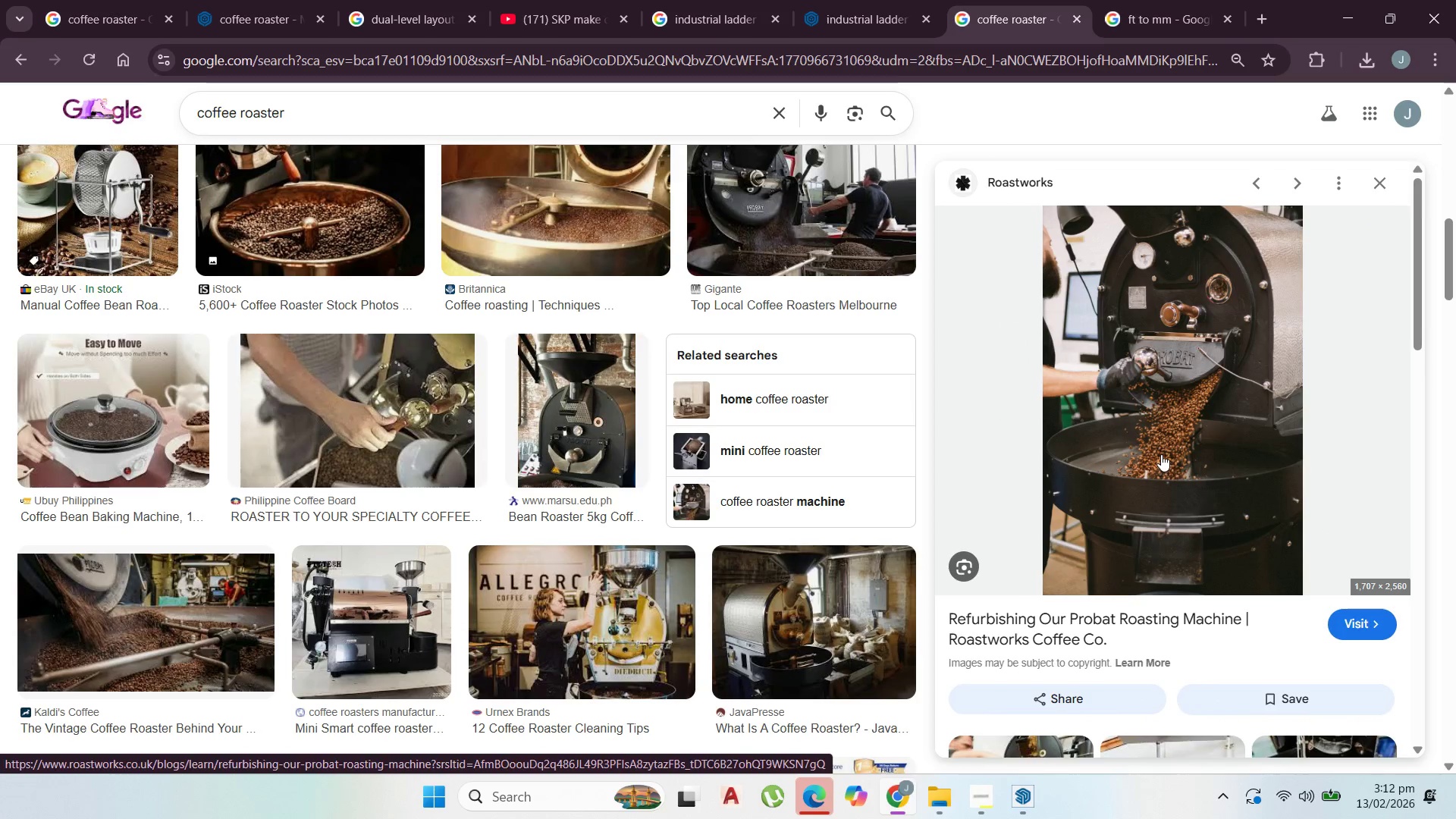 
scroll: coordinate [1162, 454], scroll_direction: down, amount: 4.0
 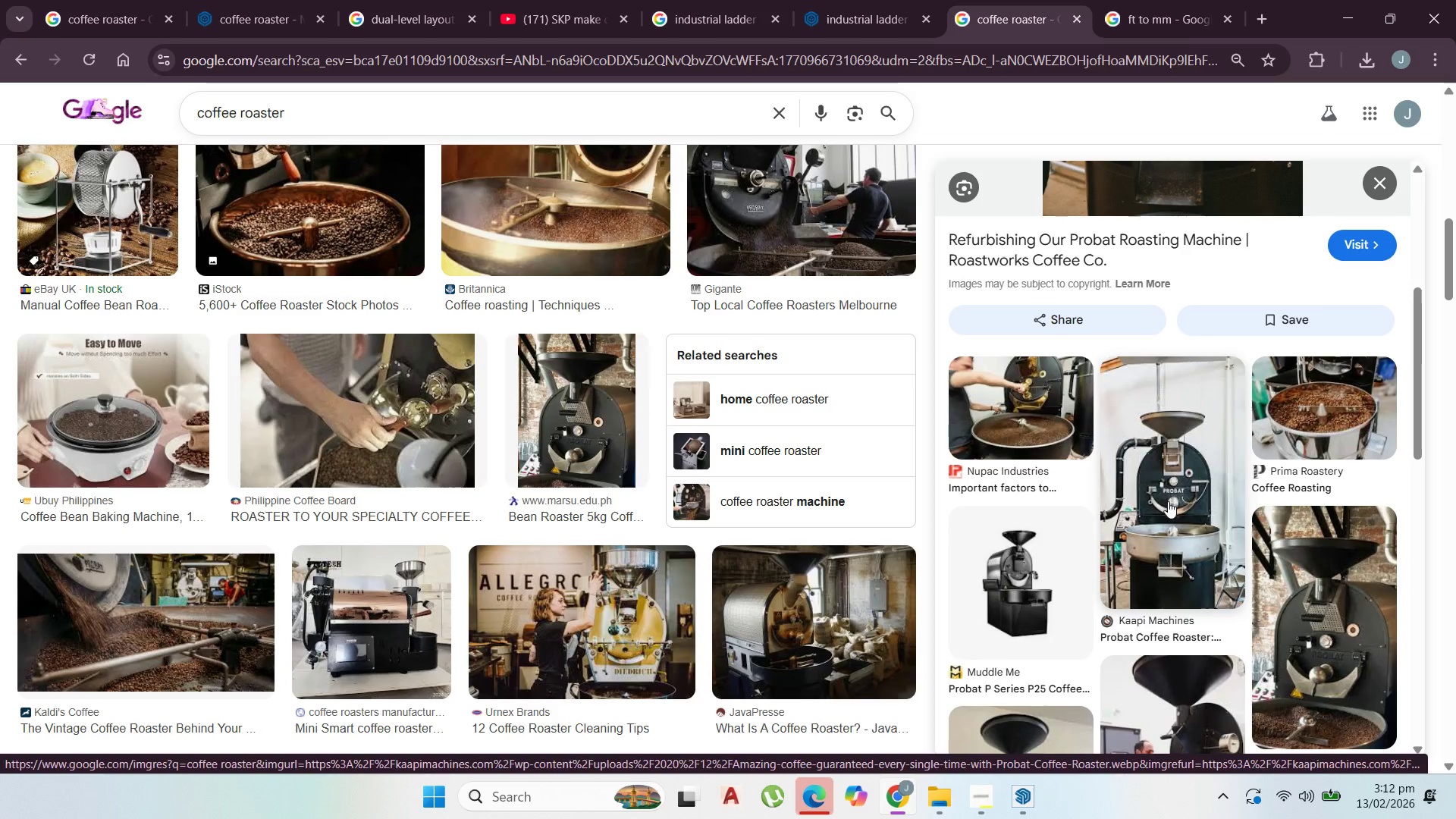 
left_click([1168, 501])
 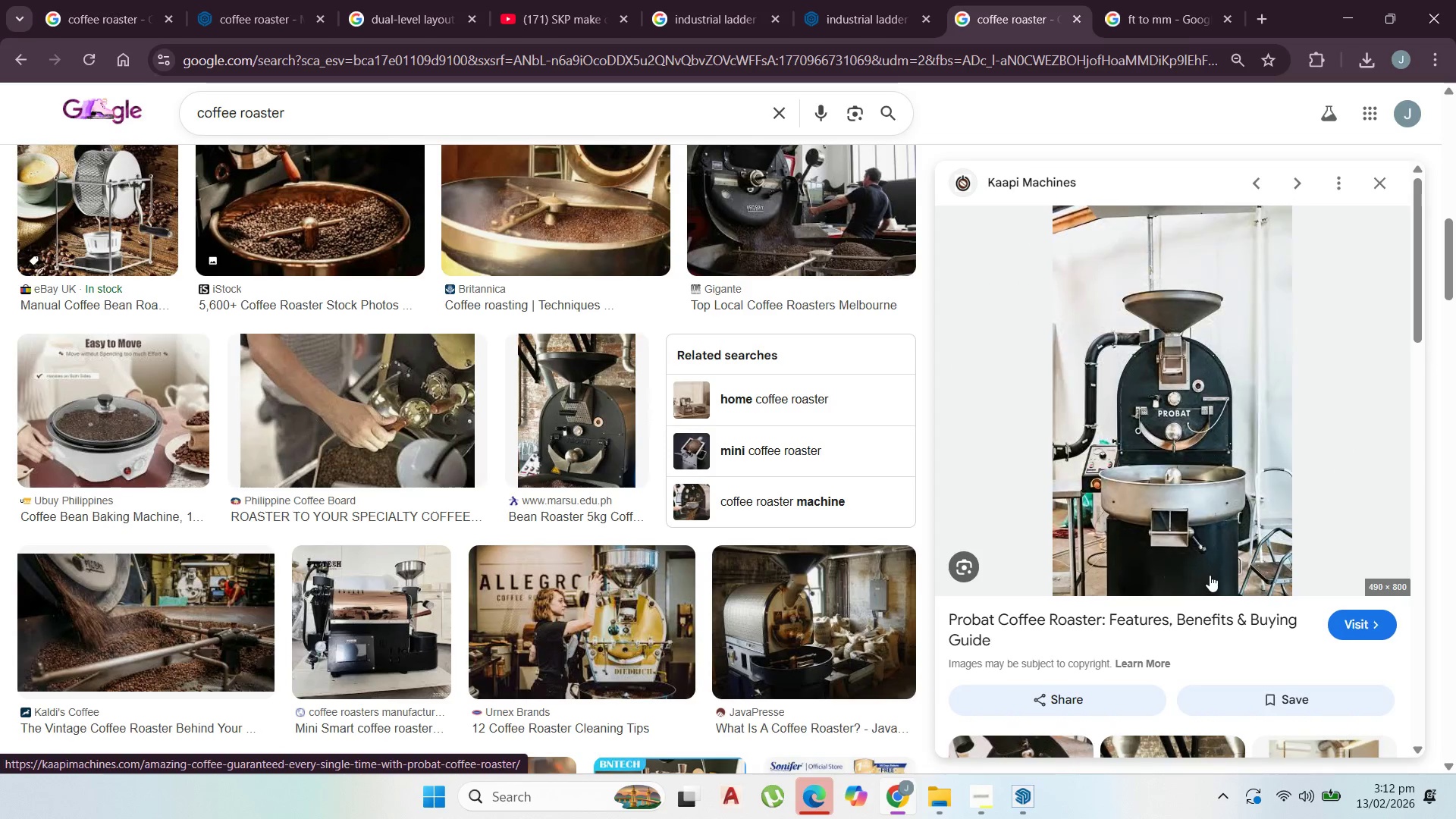 
scroll: coordinate [1216, 566], scroll_direction: down, amount: 9.0
 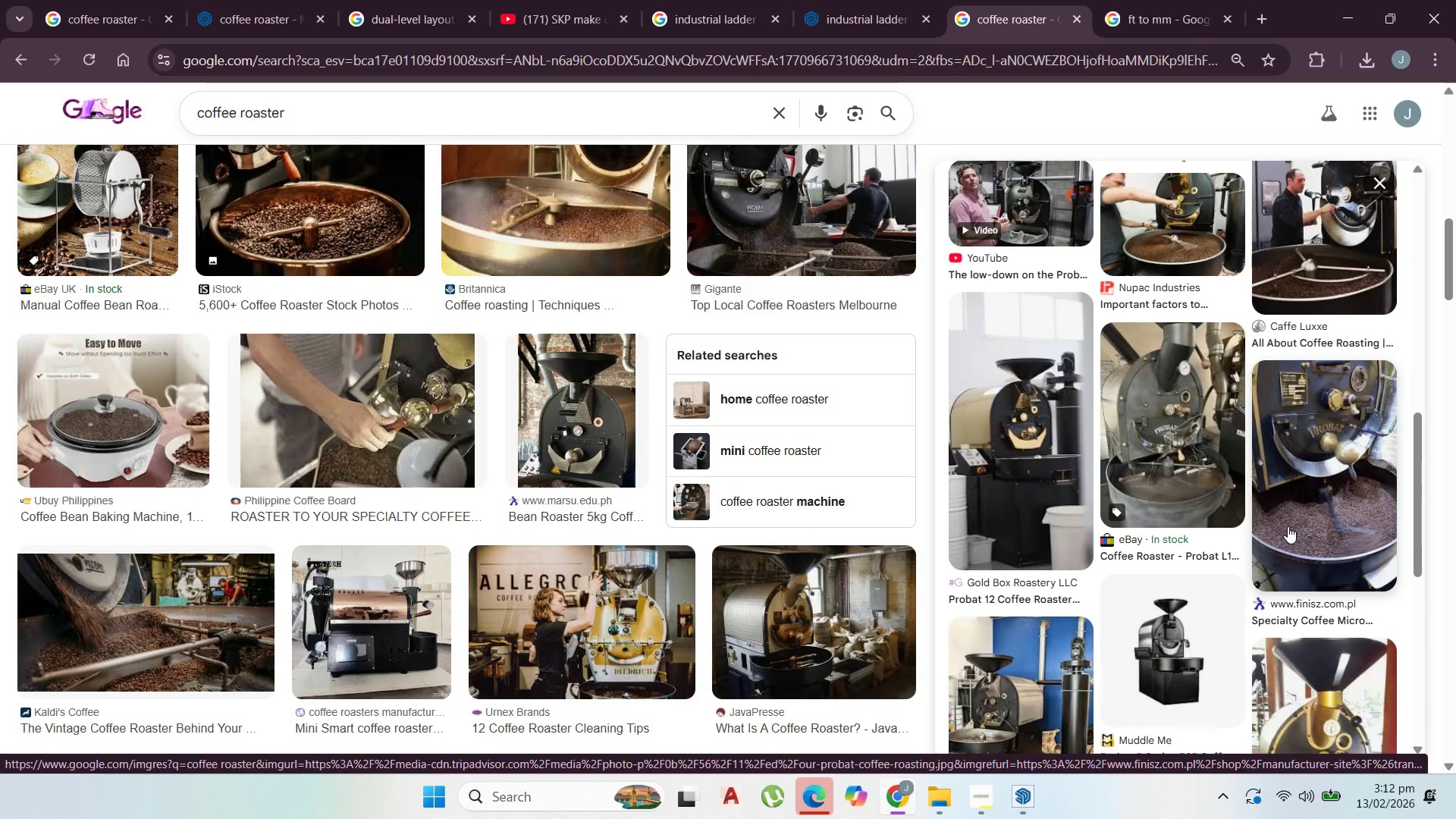 
left_click([1288, 526])
 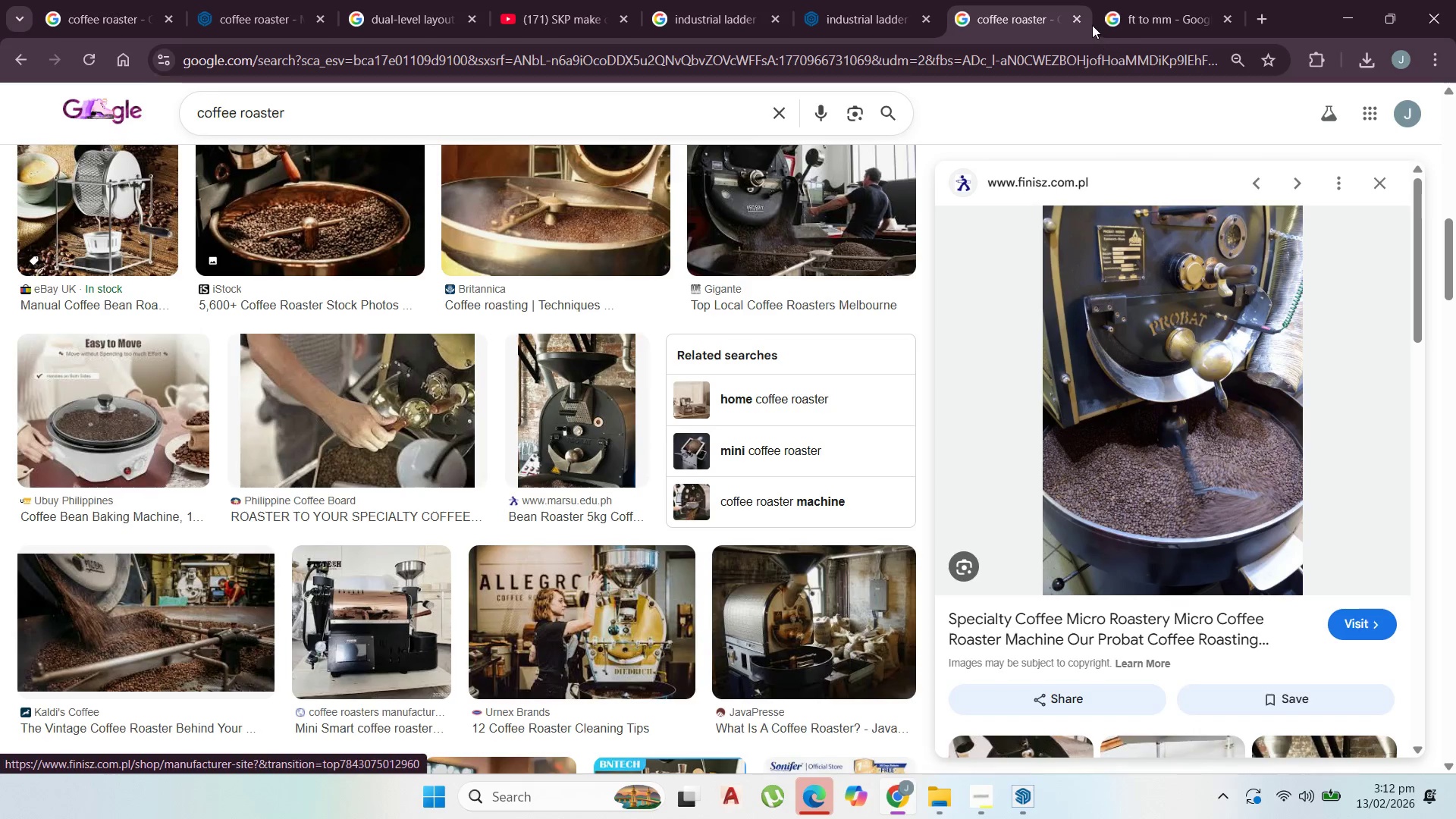 
wait(5.53)
 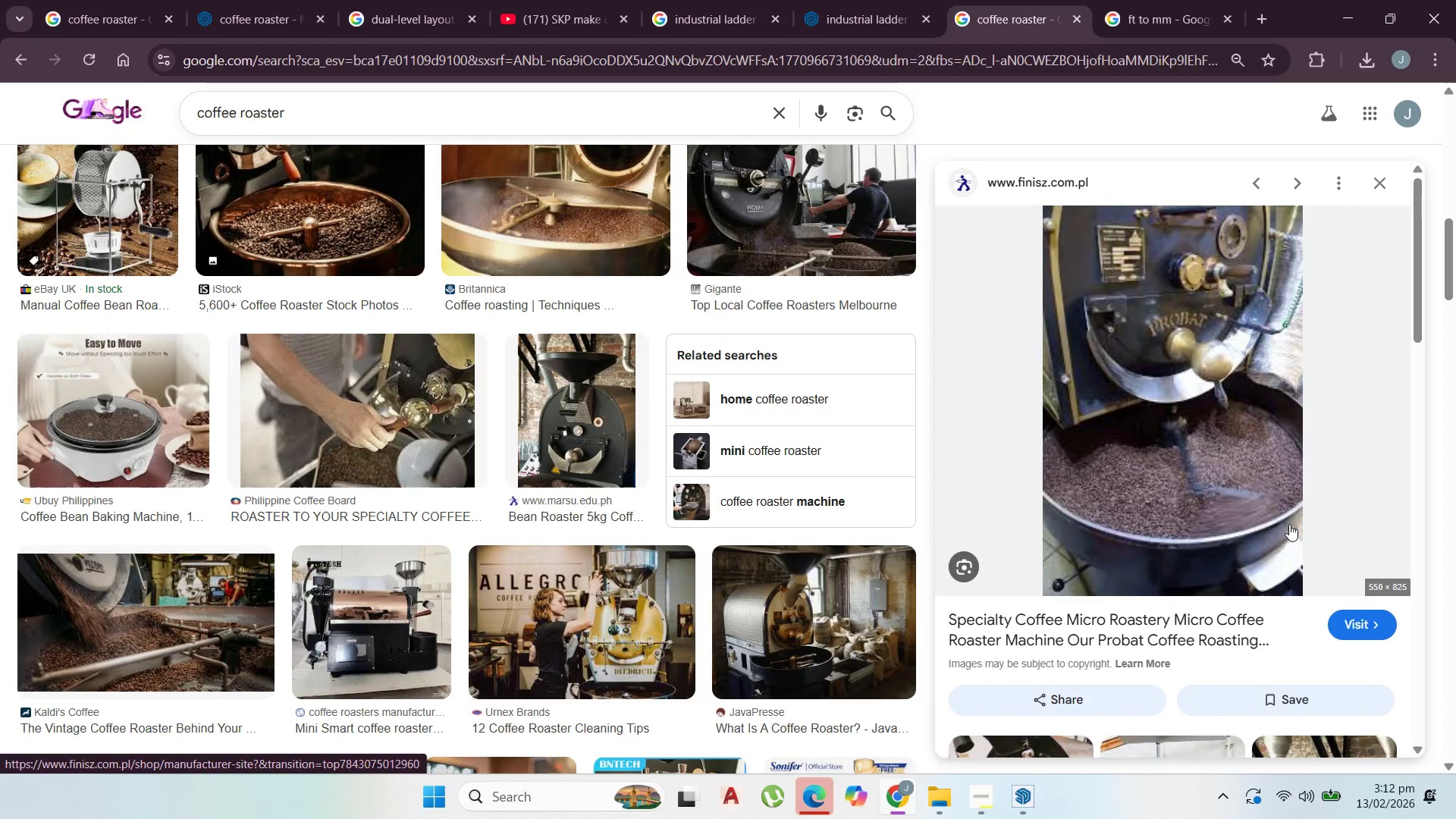 
left_click([885, 15])
 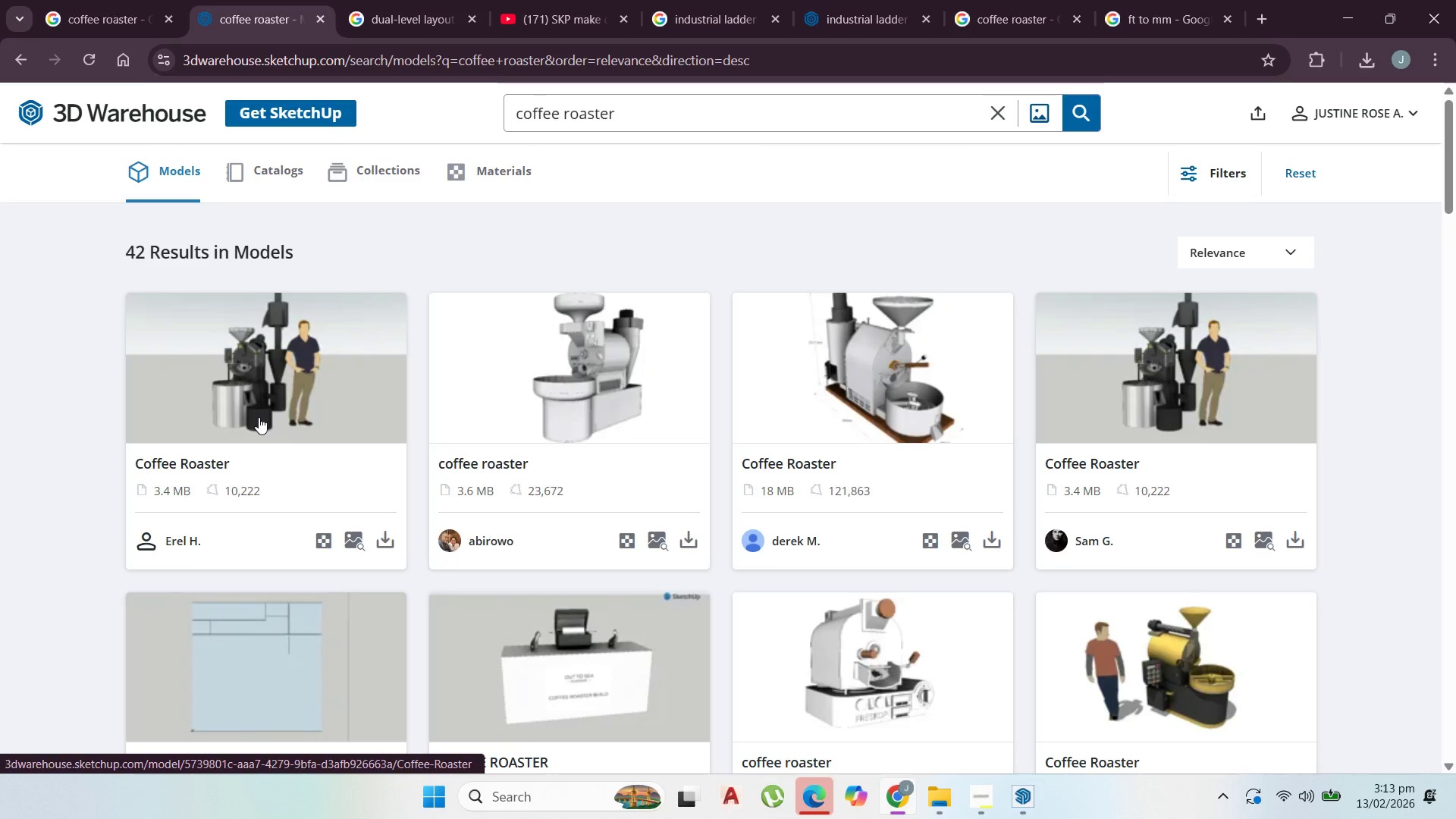 
scroll: coordinate [366, 421], scroll_direction: down, amount: 9.0
 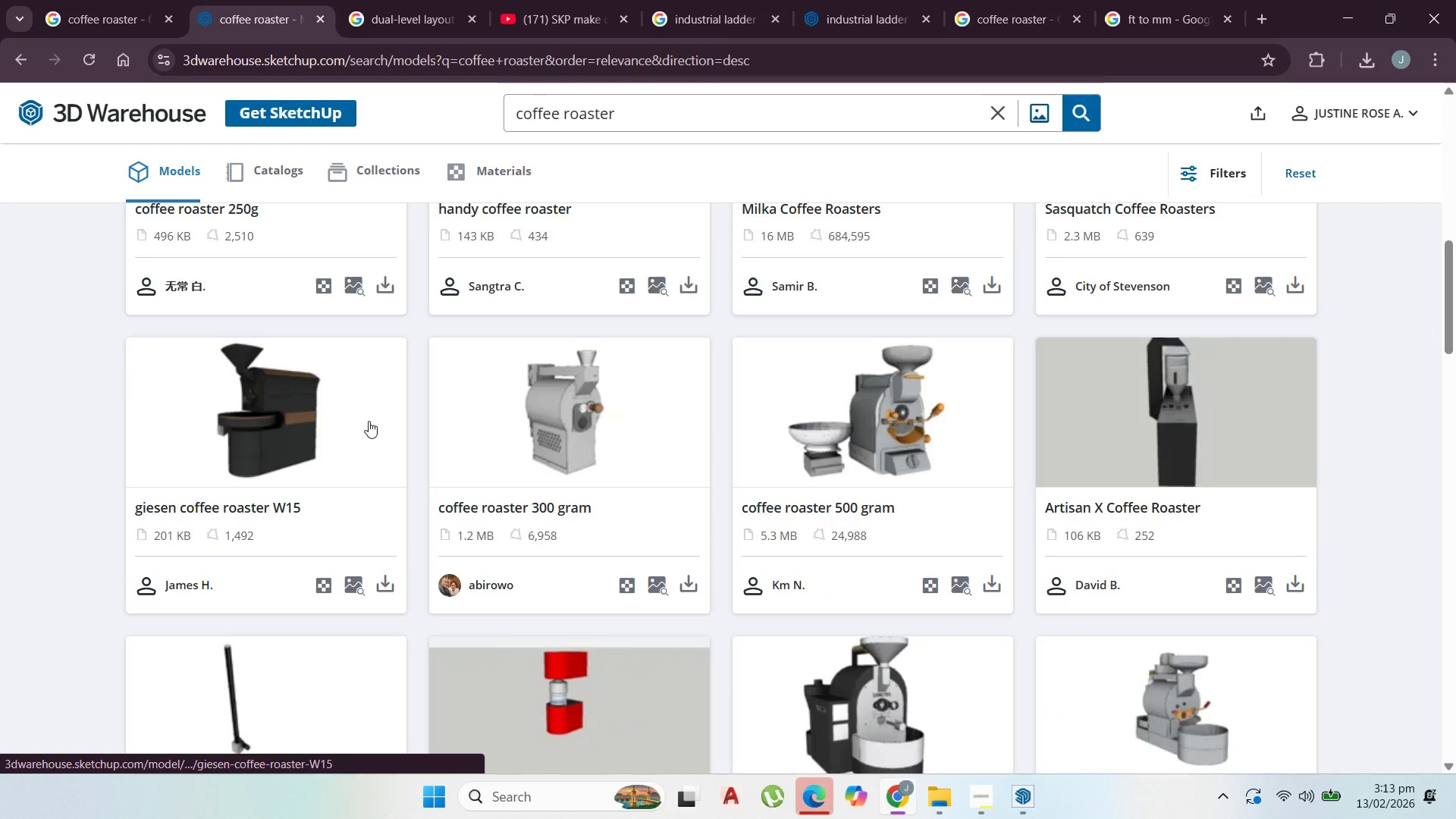 
scroll: coordinate [369, 421], scroll_direction: down, amount: 1.0
 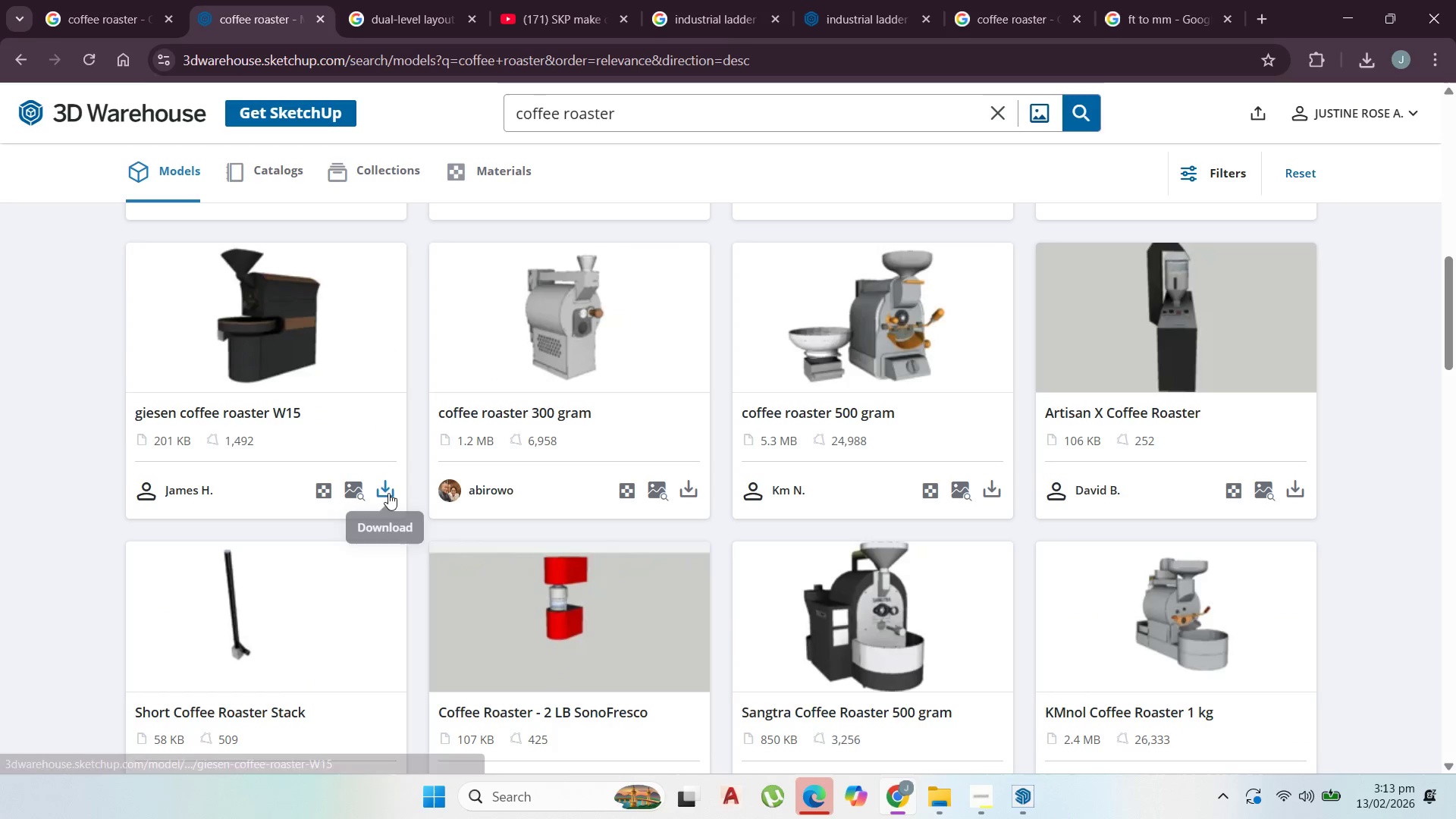 
left_click([388, 496])
 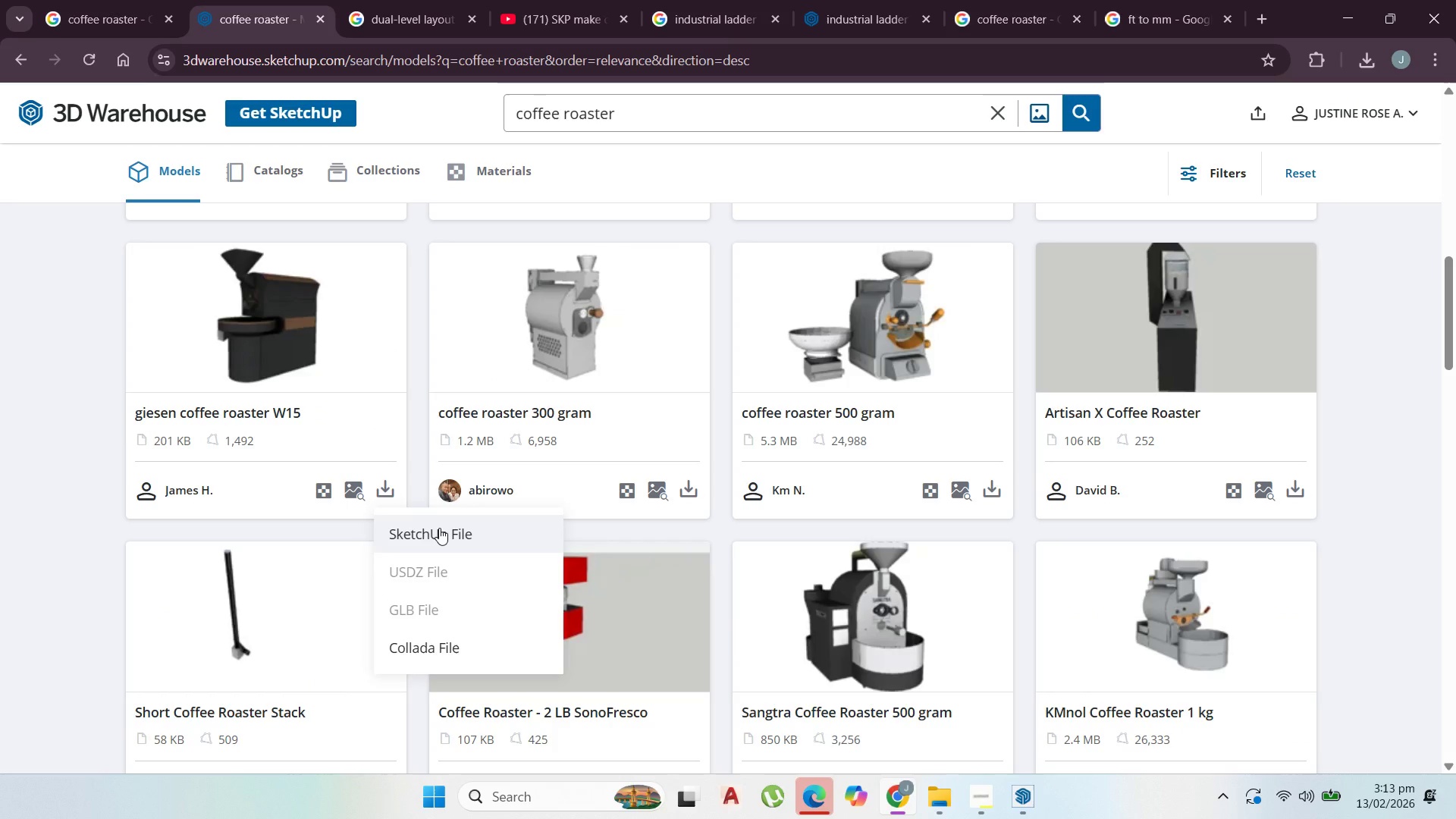 
left_click([439, 528])
 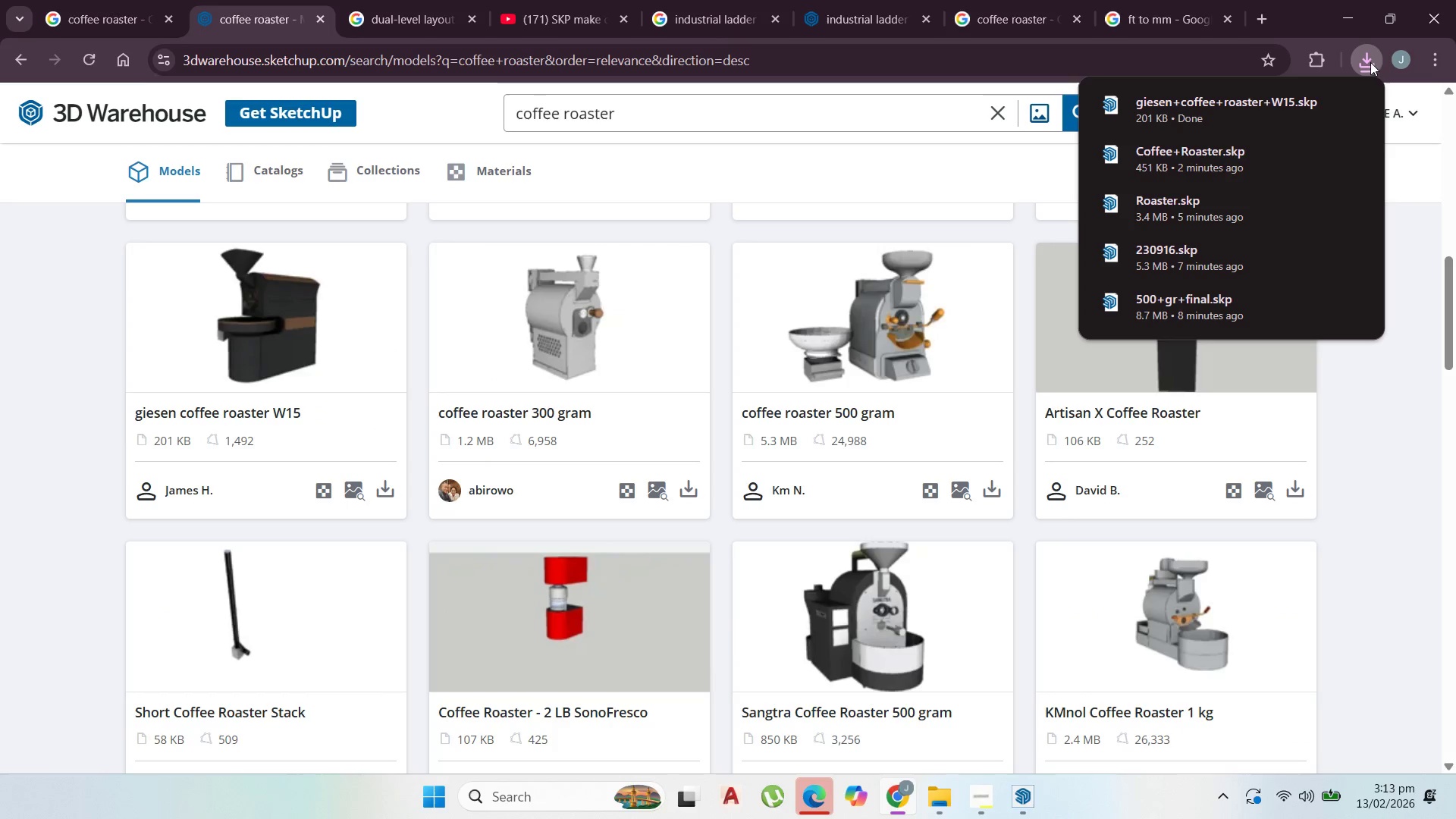 
left_click([1321, 100])
 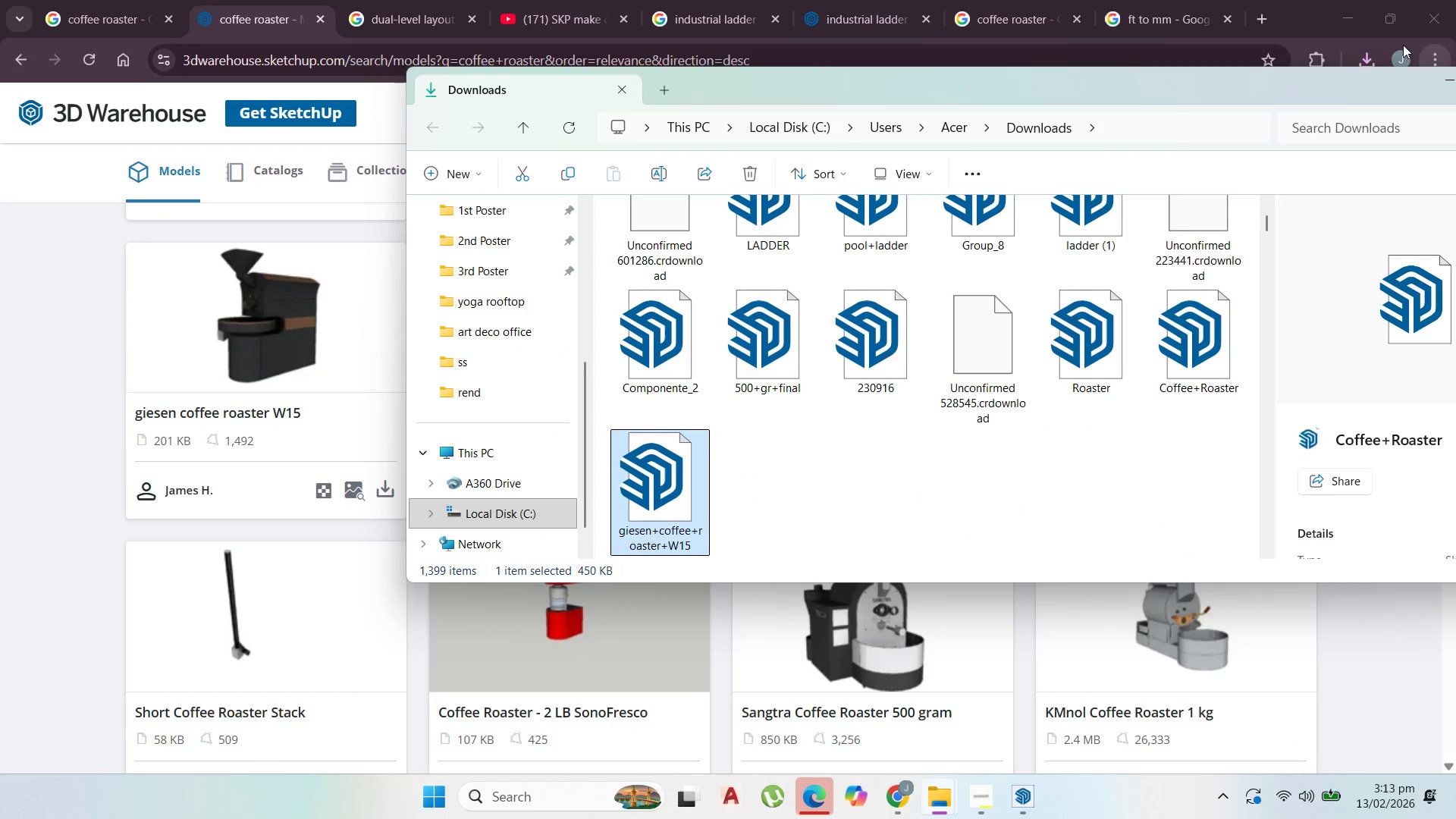 
left_click([1351, 16])
 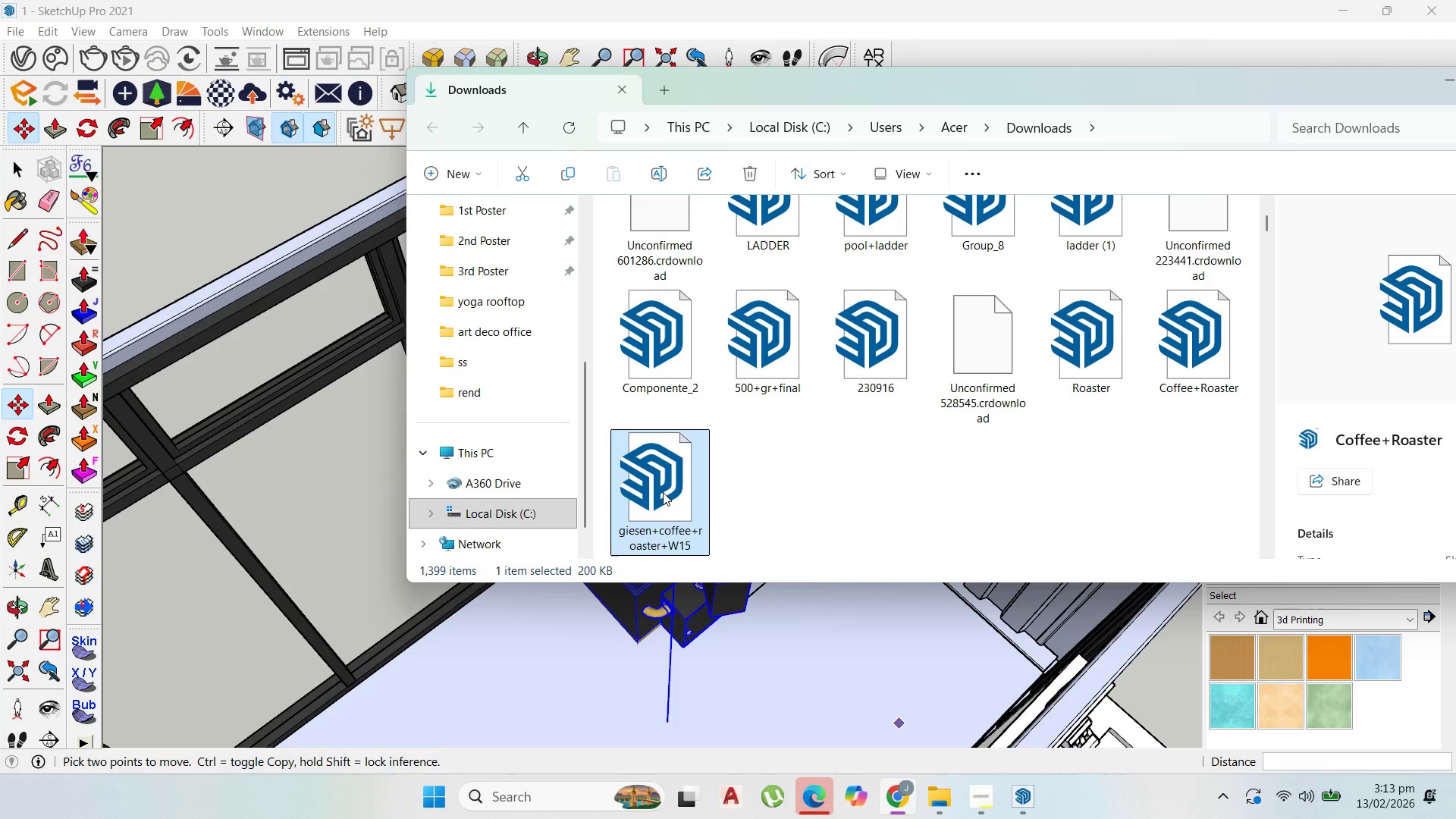 
left_click_drag(start_coordinate=[661, 494], to_coordinate=[850, 682])
 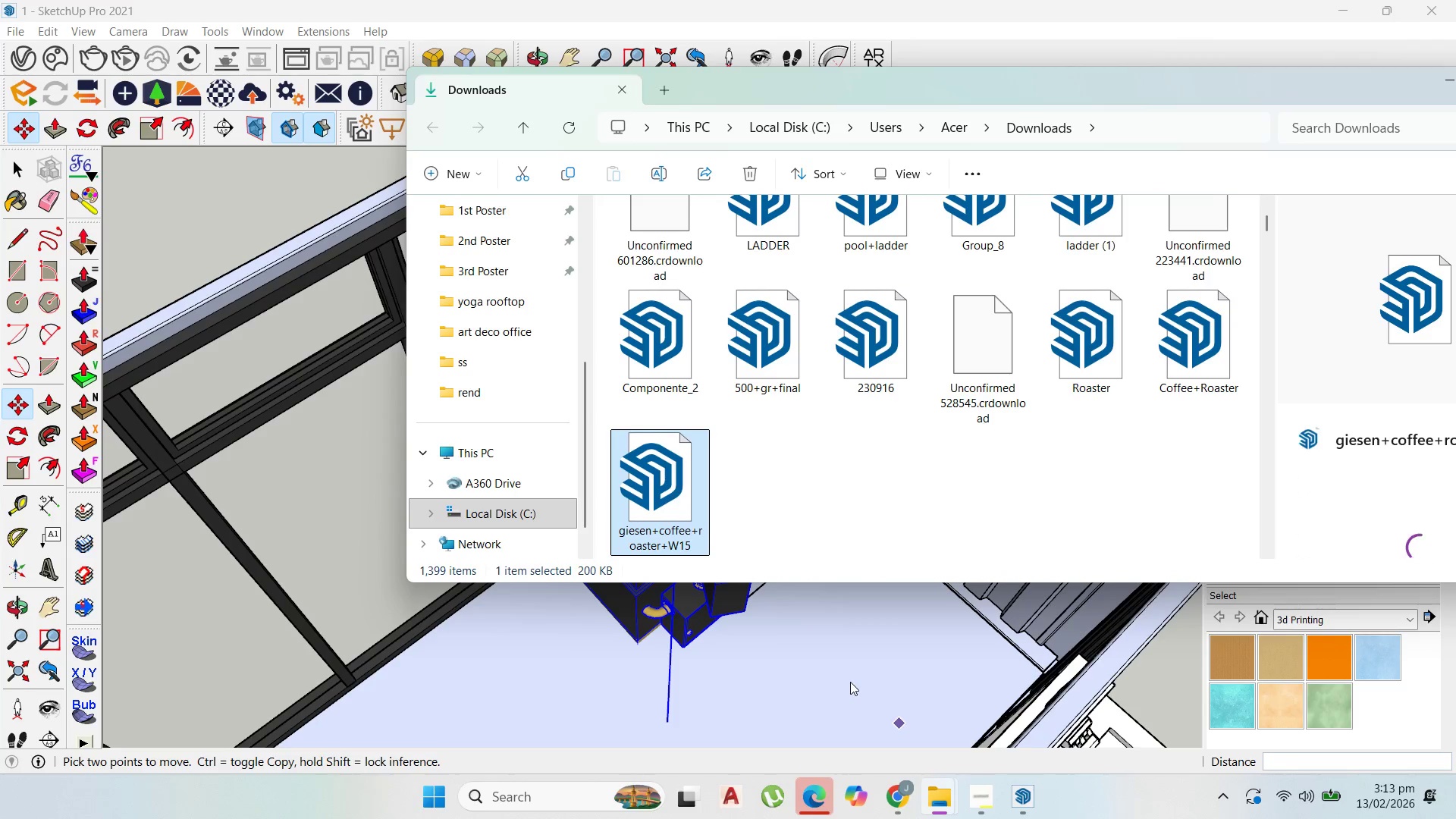 
left_click([850, 682])
 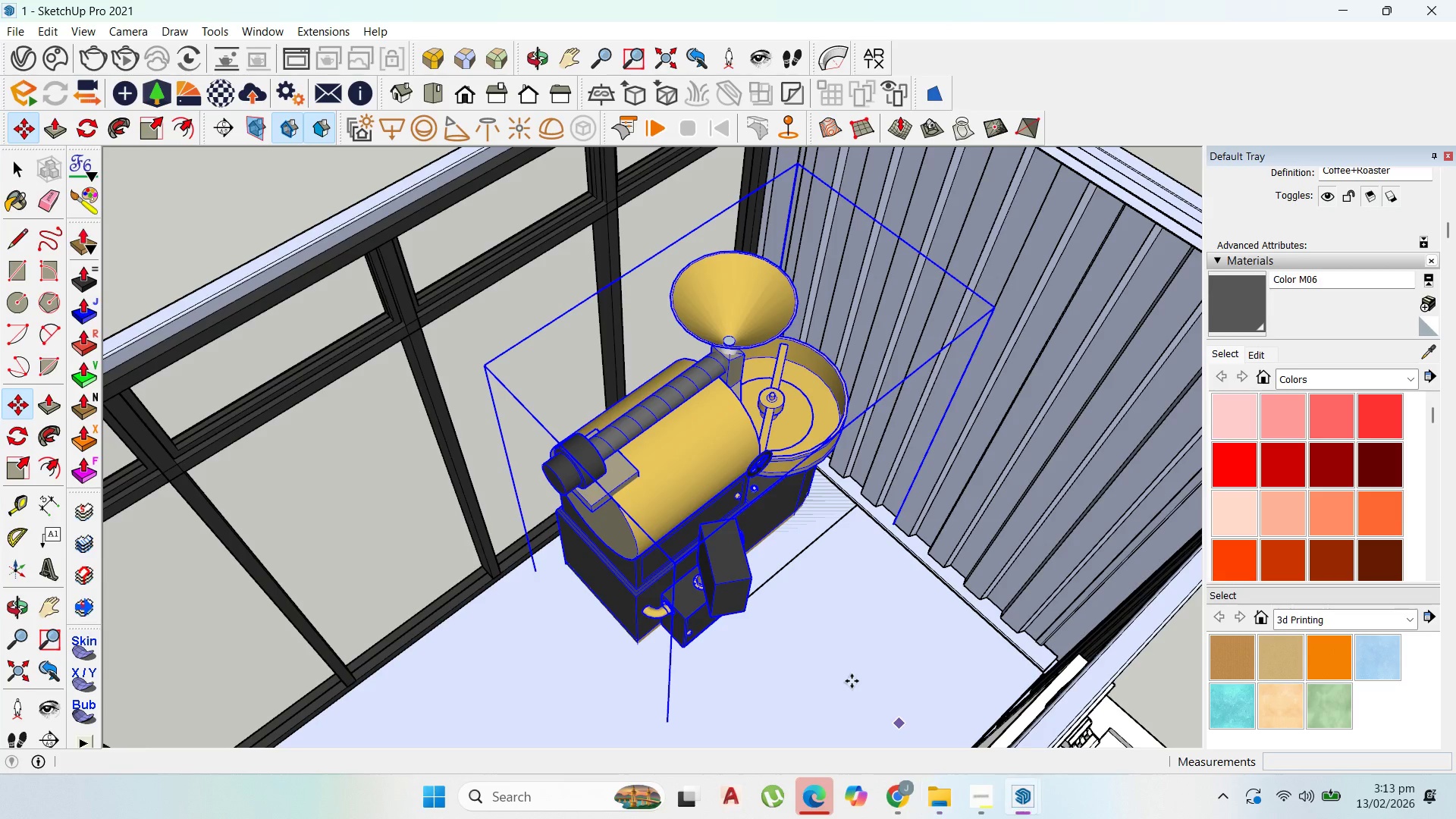 
scroll: coordinate [876, 326], scroll_direction: down, amount: 12.0
 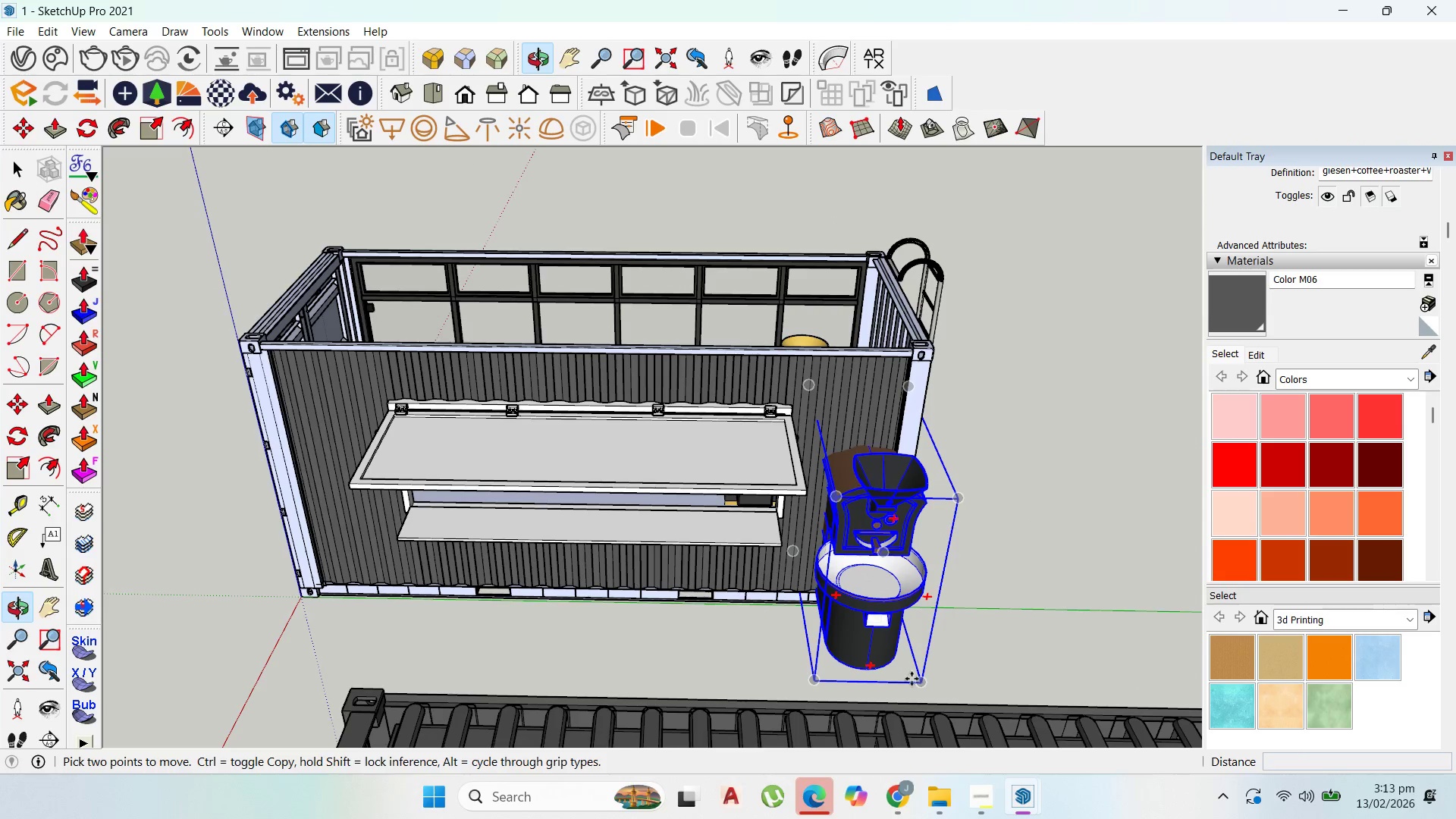 
left_click([918, 681])
 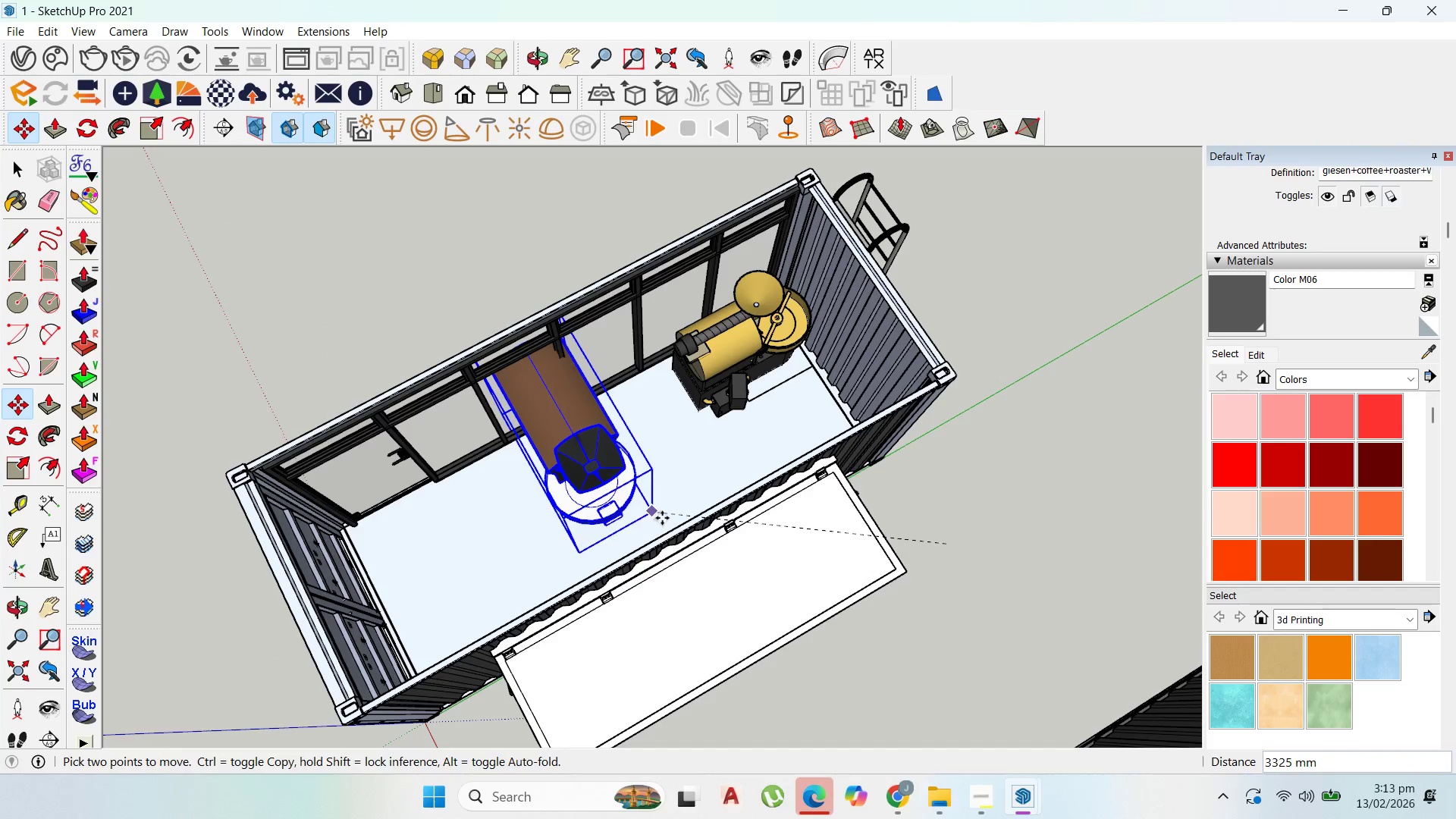 
left_click([664, 519])
 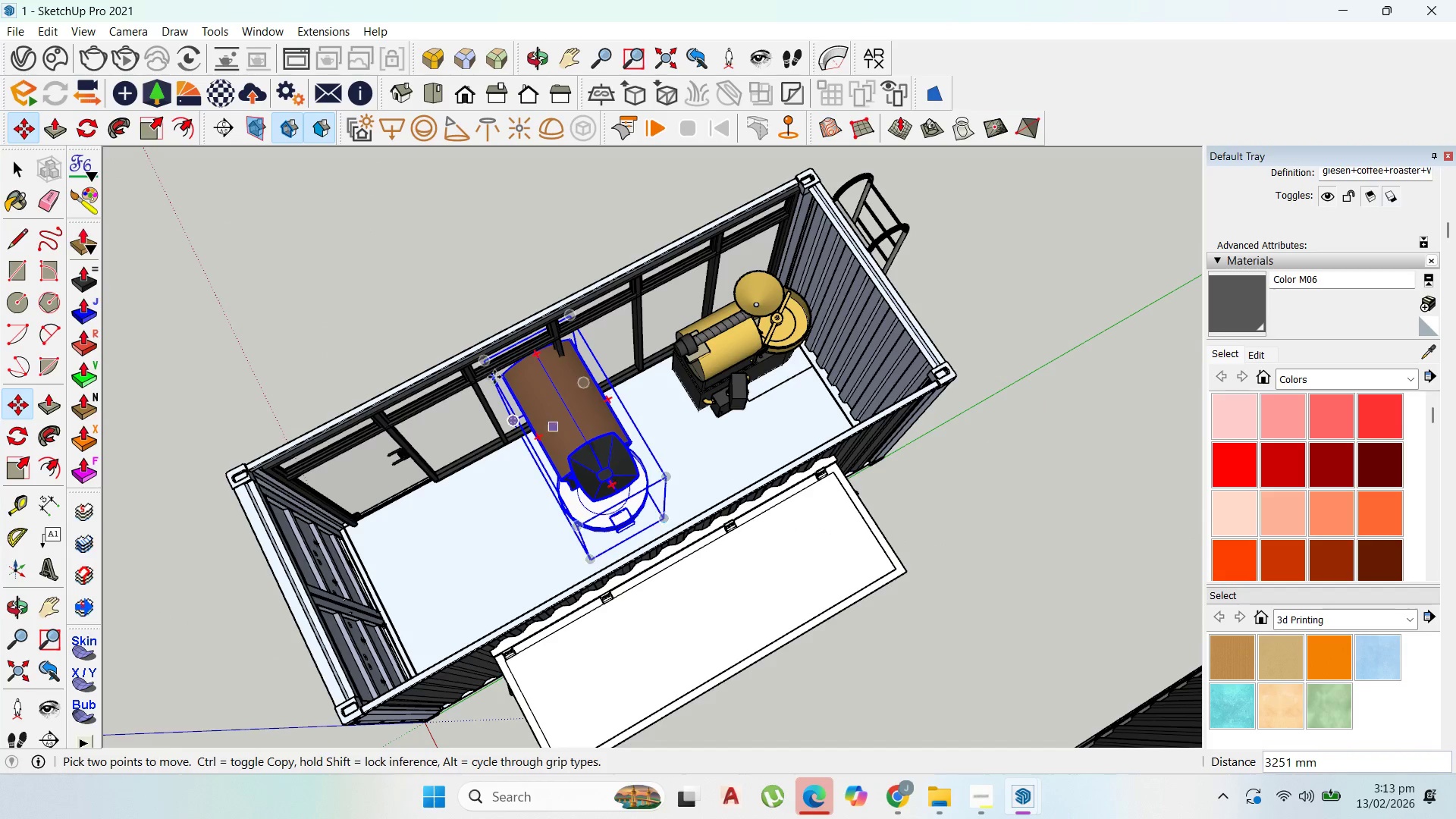 
scroll: coordinate [549, 413], scroll_direction: up, amount: 5.0
 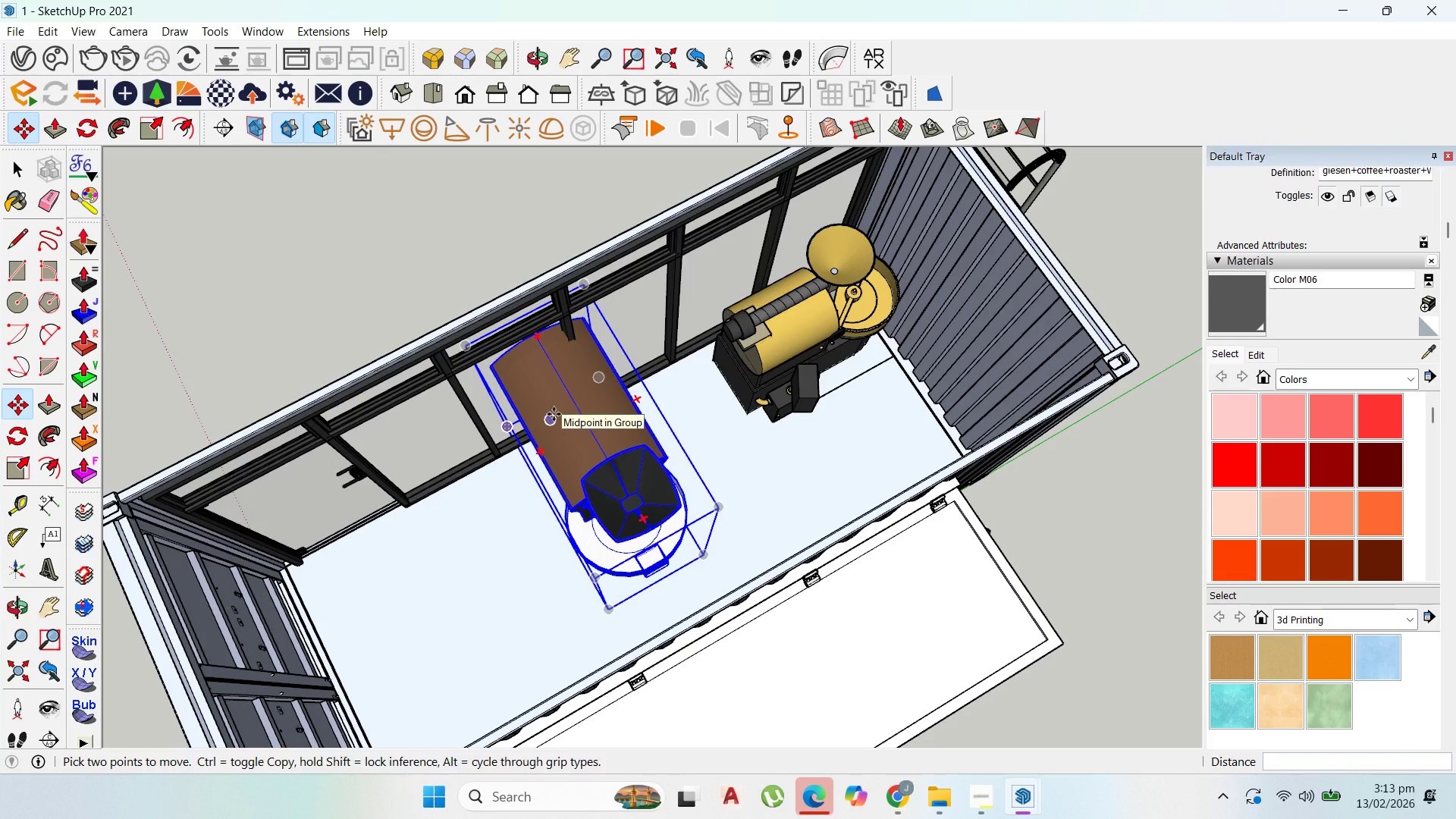 
key(Delete)
 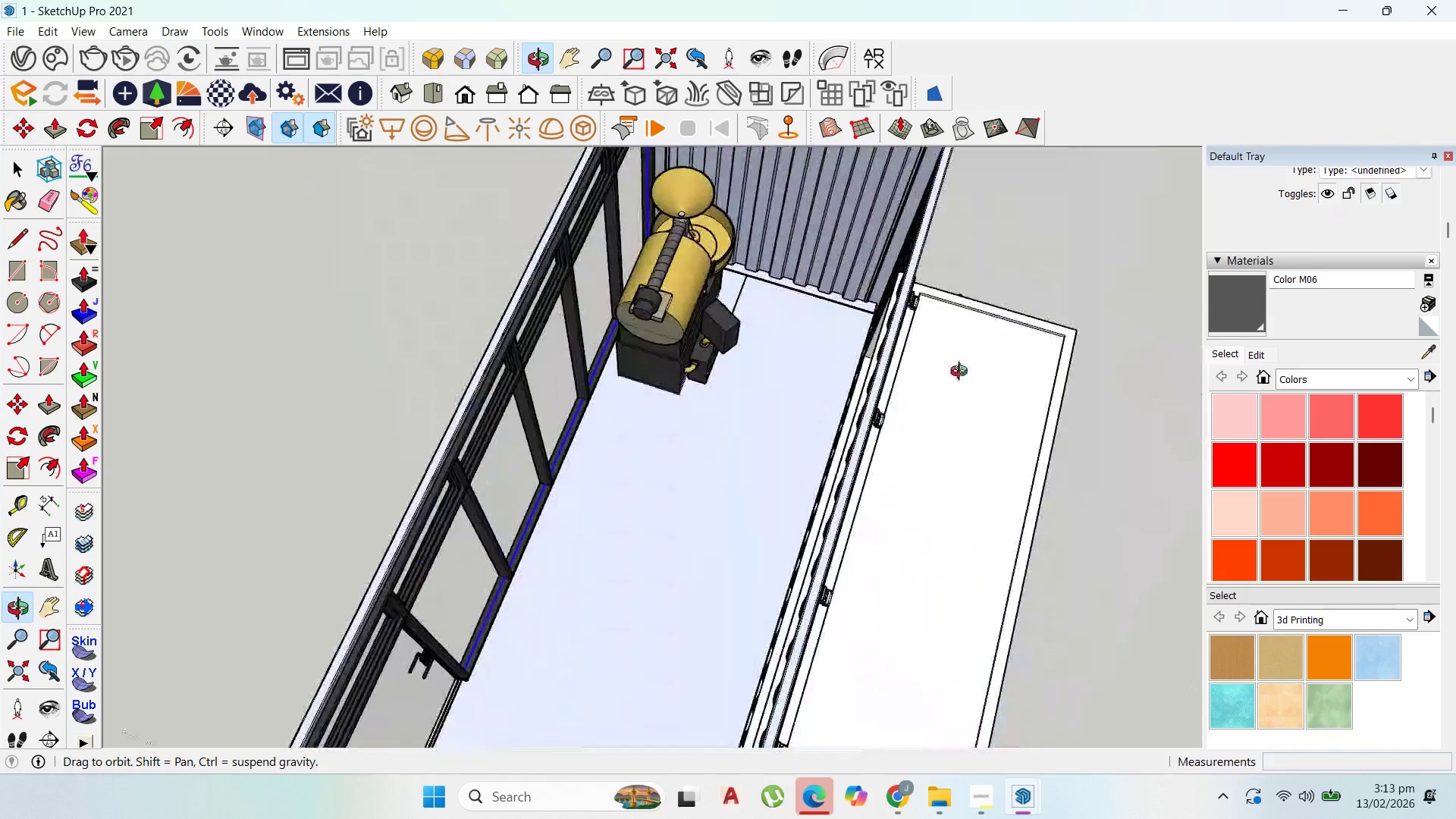 
wait(5.5)
 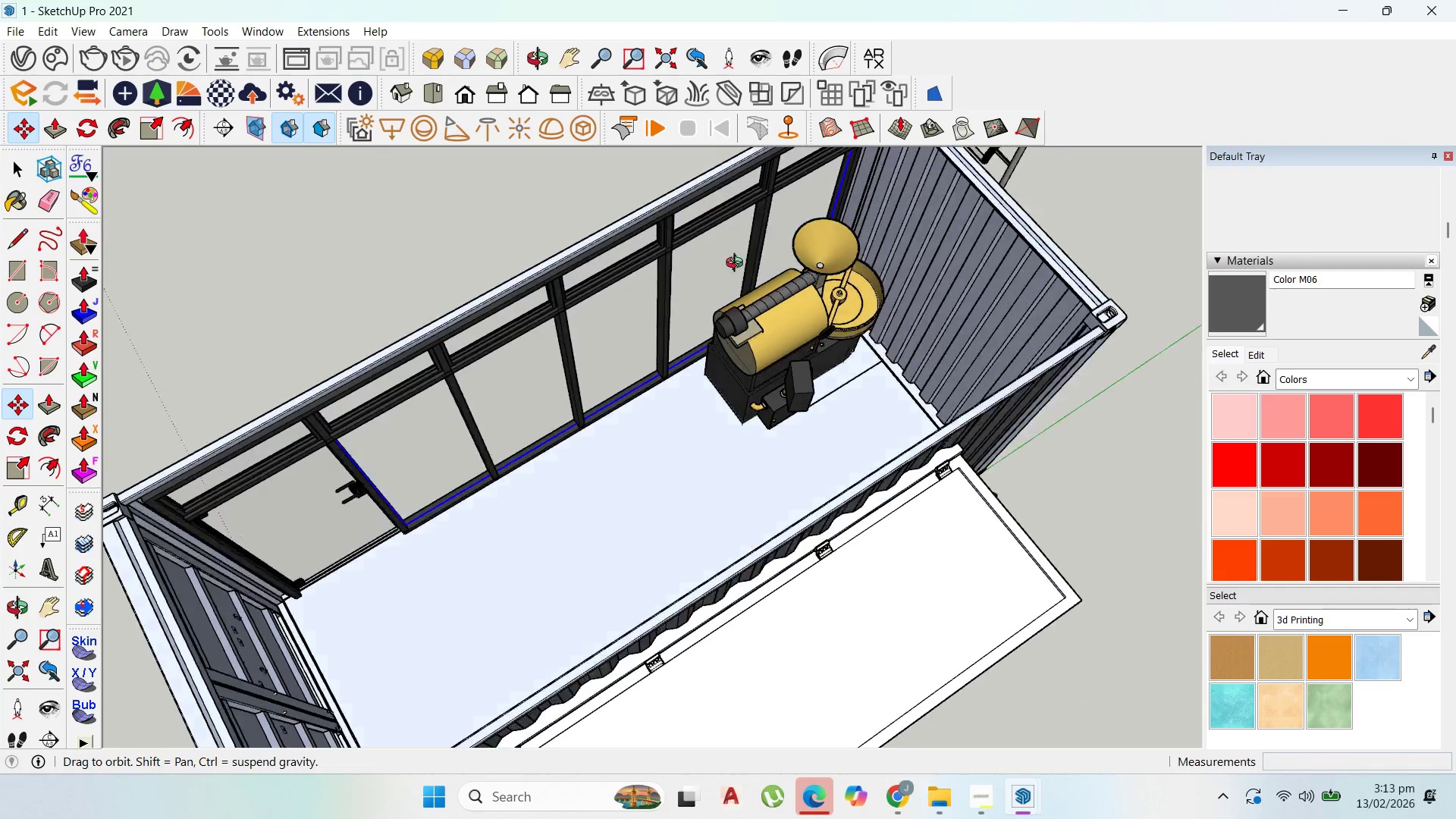 
left_click([20, 158])
 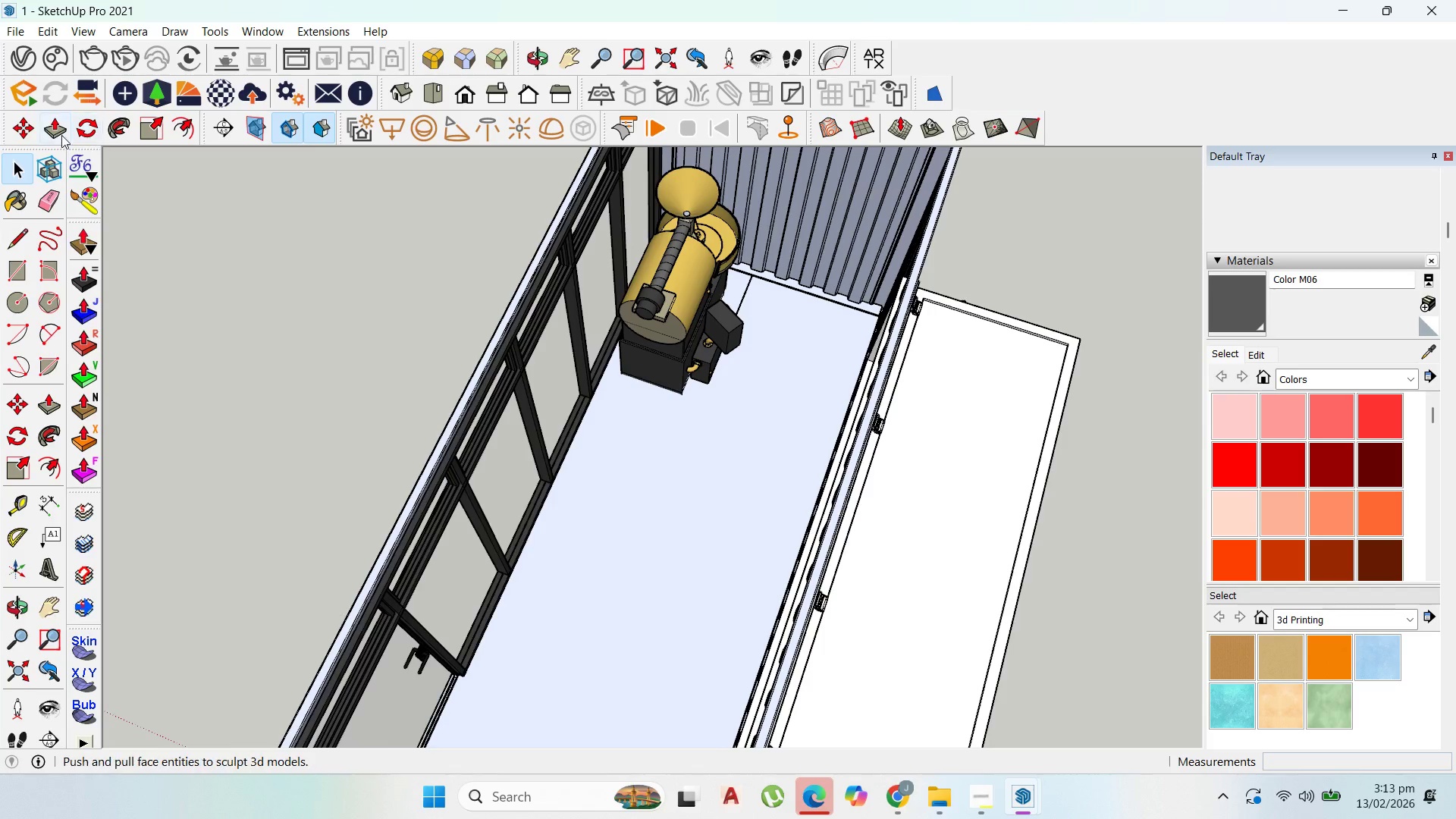 
left_click_drag(start_coordinate=[90, 127], to_coordinate=[99, 127])
 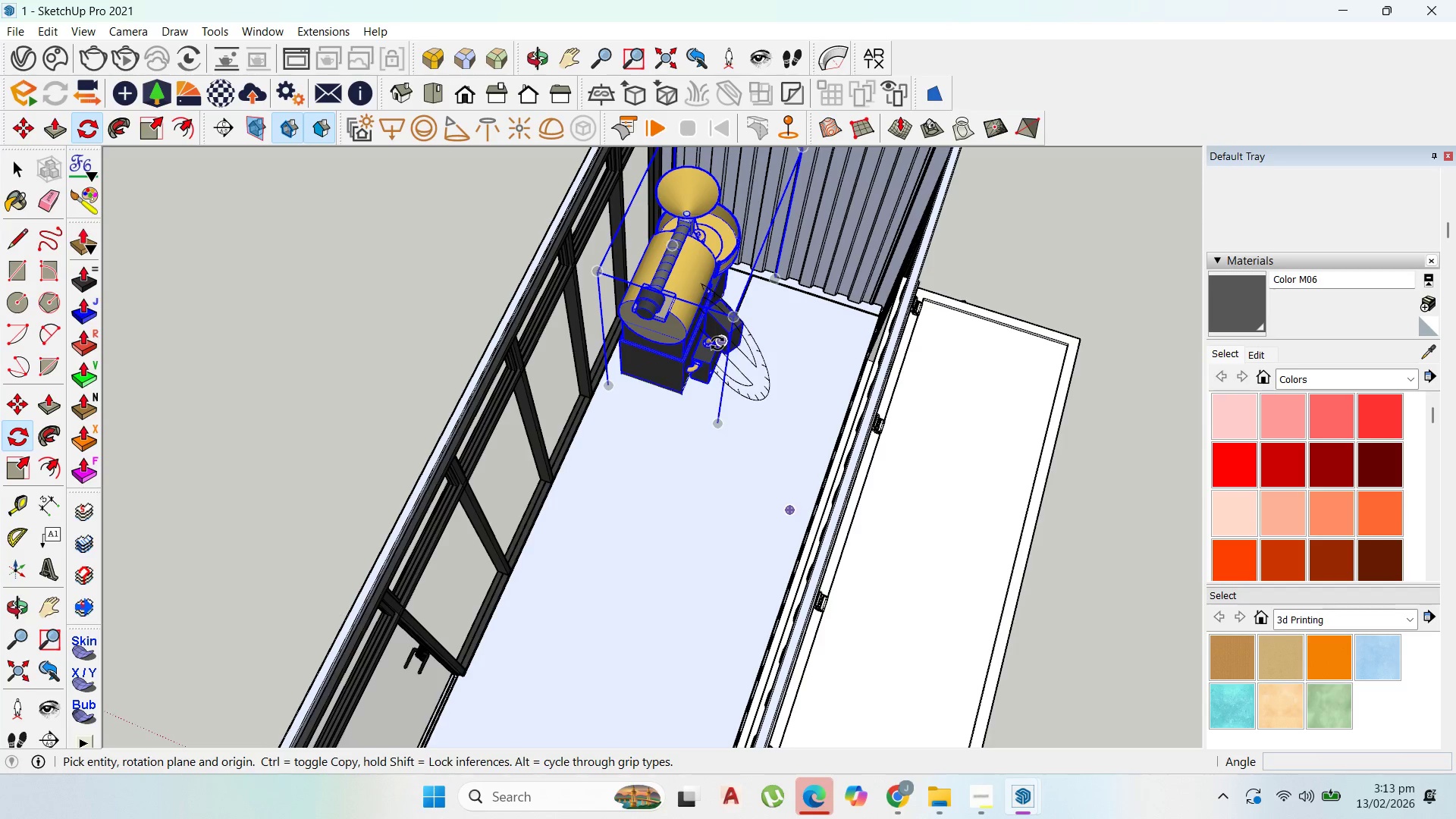 
scroll: coordinate [682, 407], scroll_direction: up, amount: 4.0
 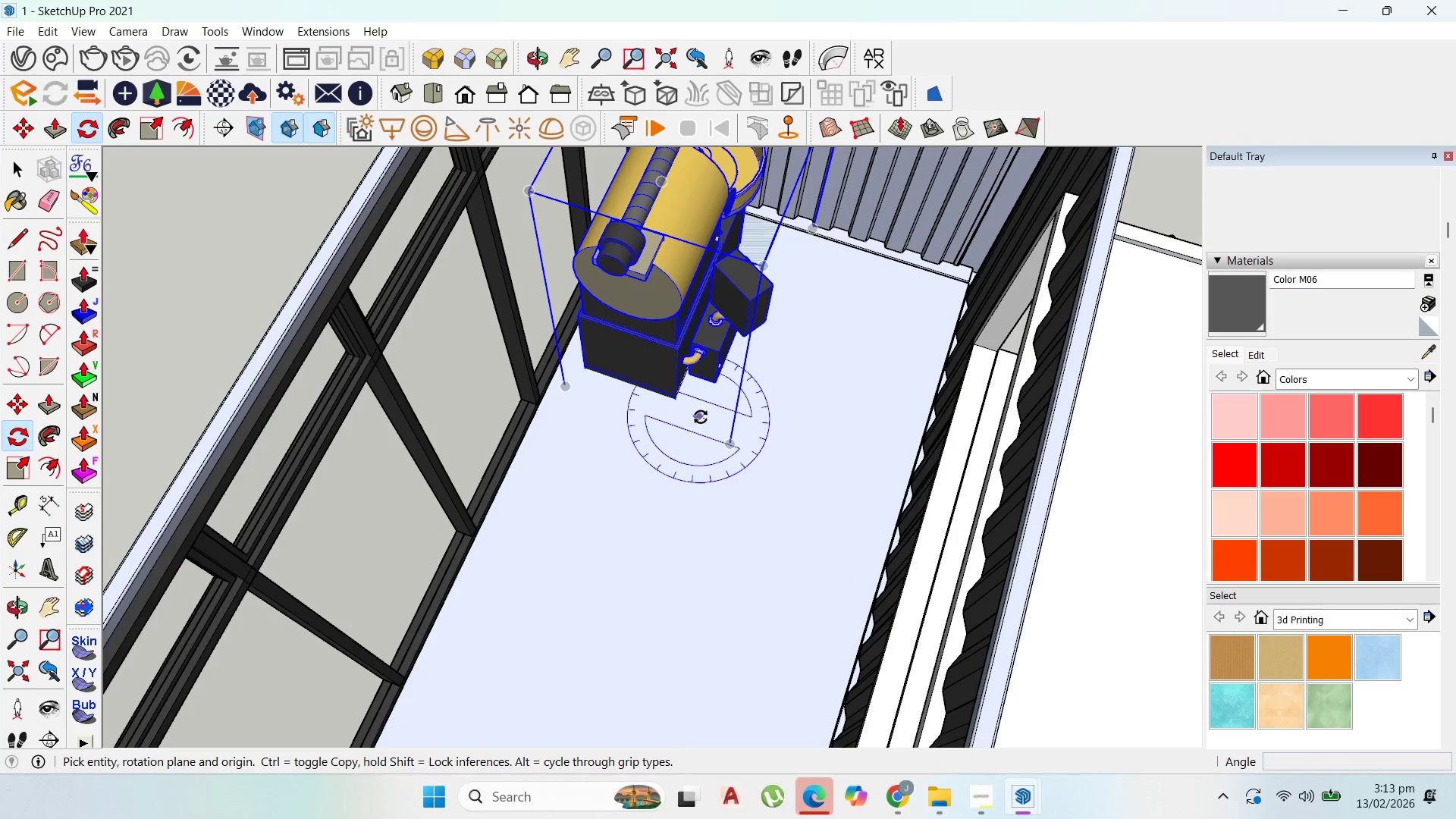 
left_click([708, 421])
 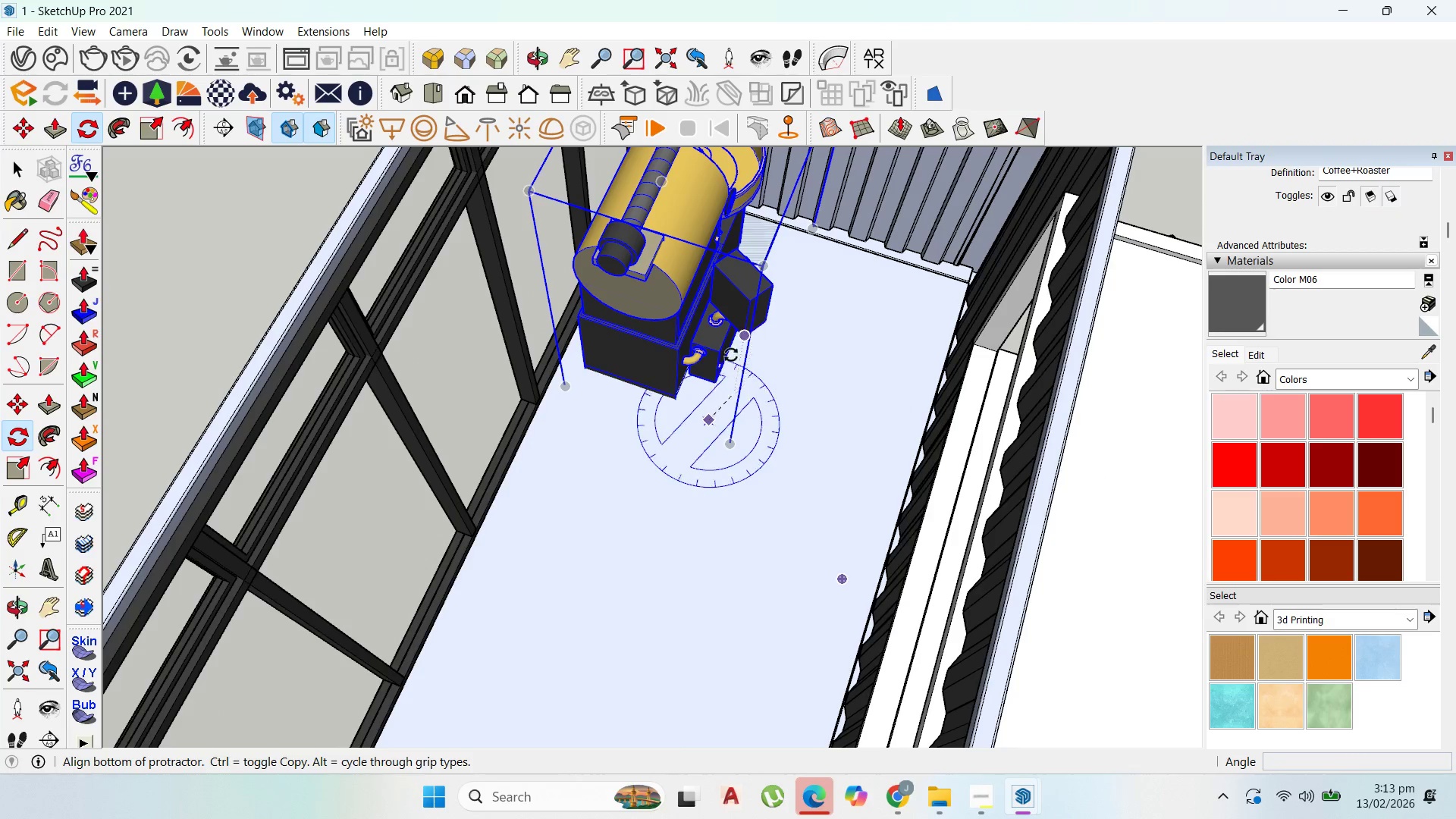 
scroll: coordinate [722, 391], scroll_direction: up, amount: 3.0
 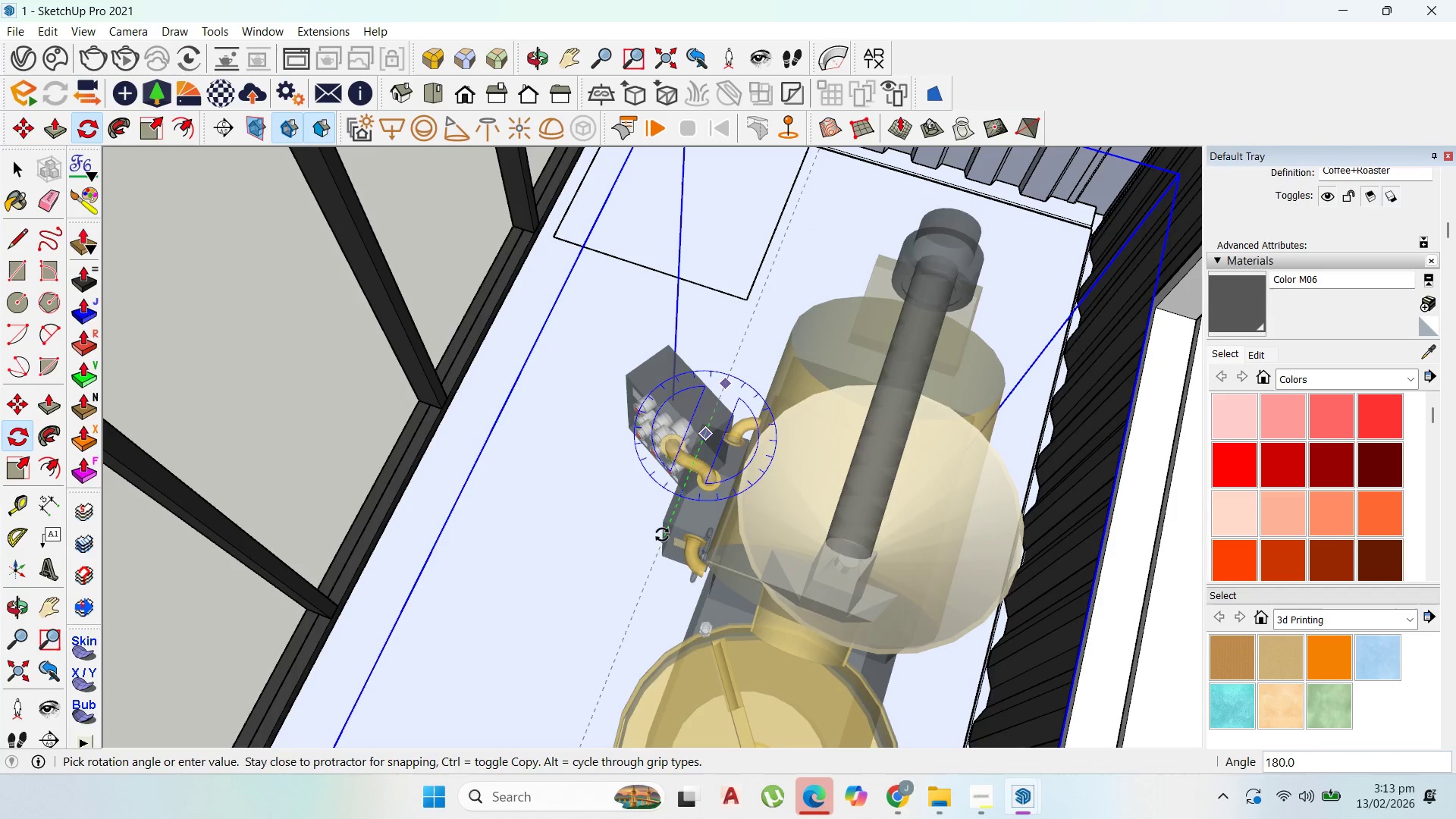 
left_click([659, 534])
 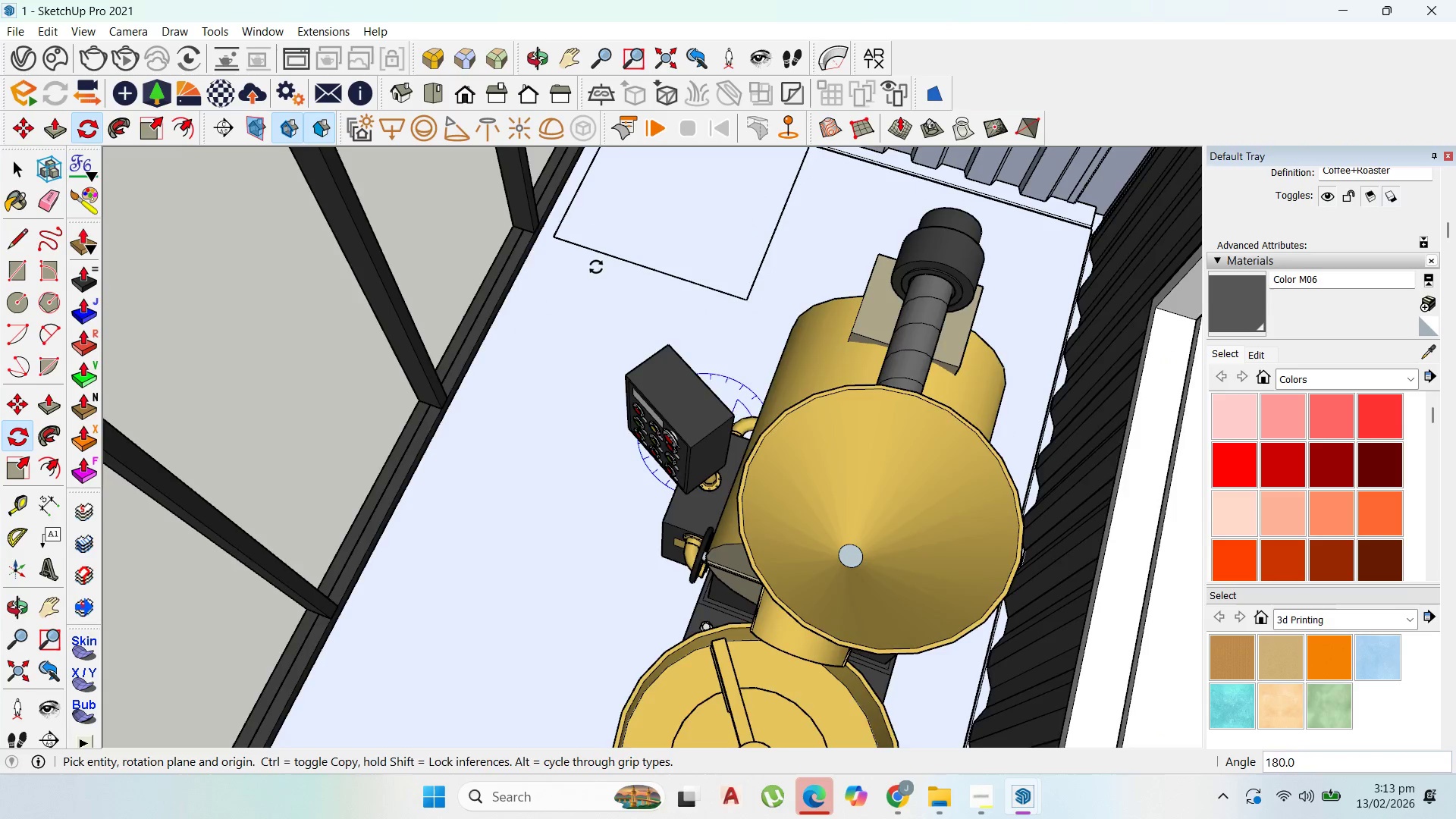 
scroll: coordinate [901, 265], scroll_direction: down, amount: 7.0
 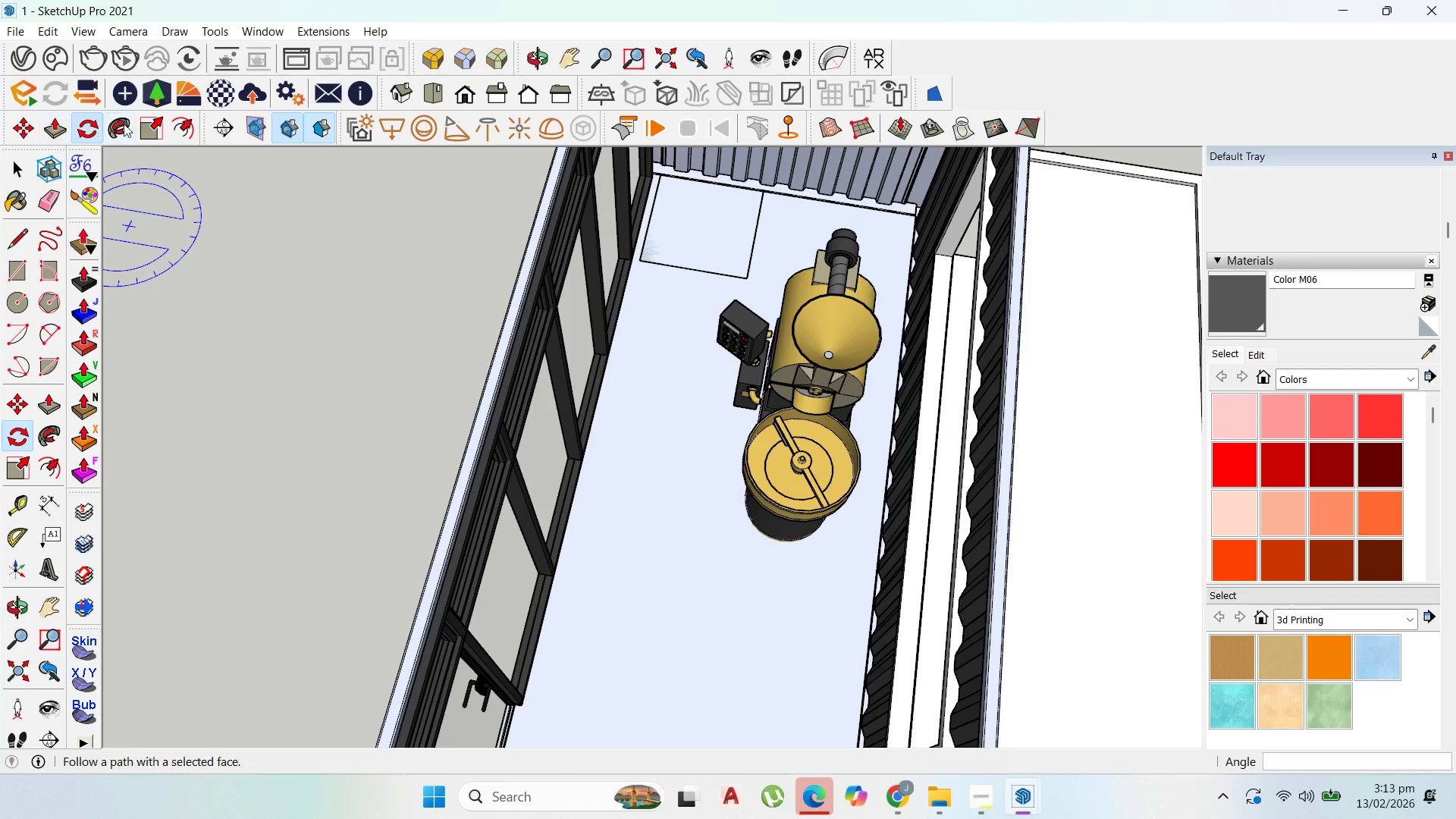 
left_click_drag(start_coordinate=[155, 124], to_coordinate=[161, 124])
 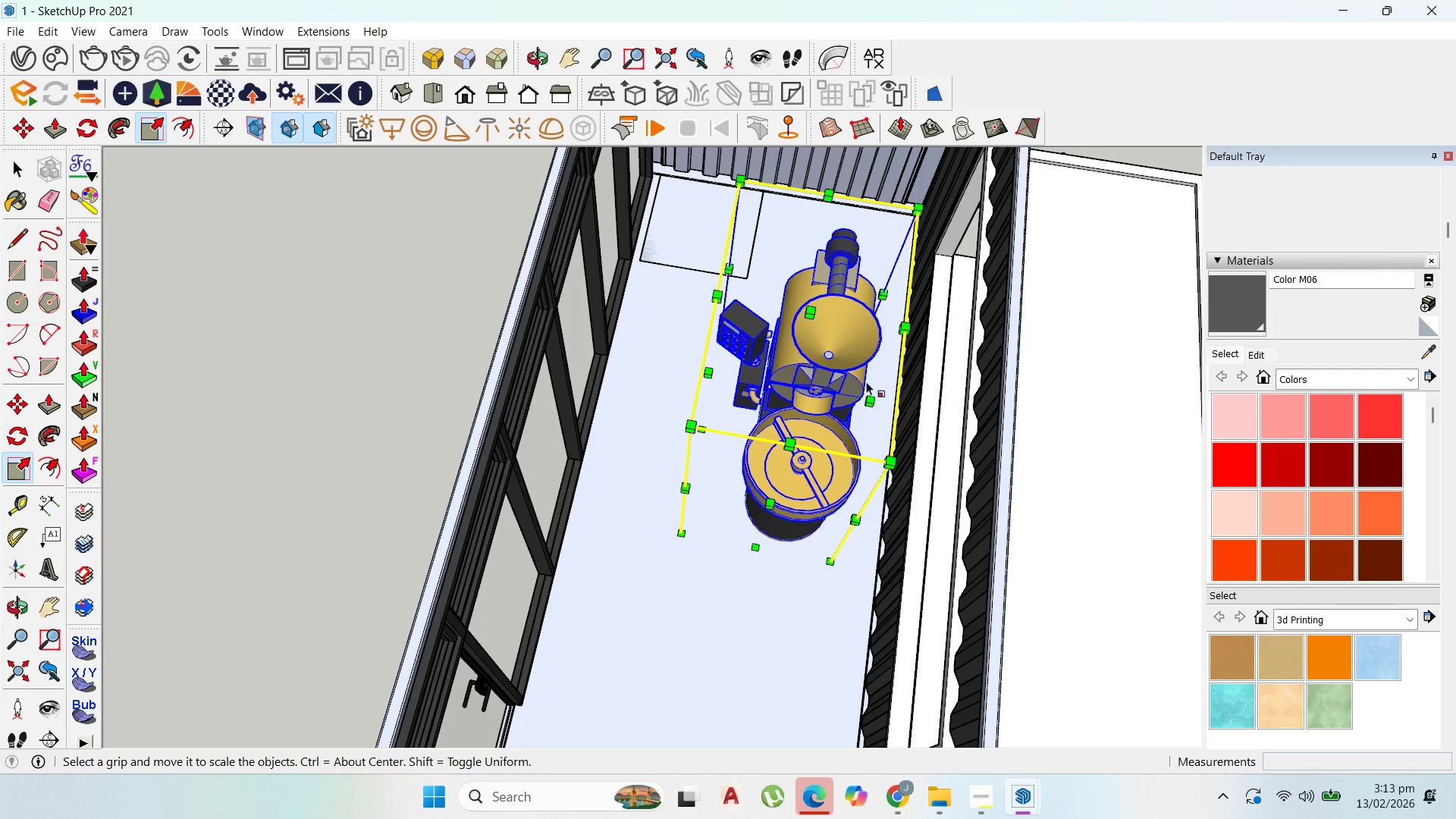 
left_click([868, 395])
 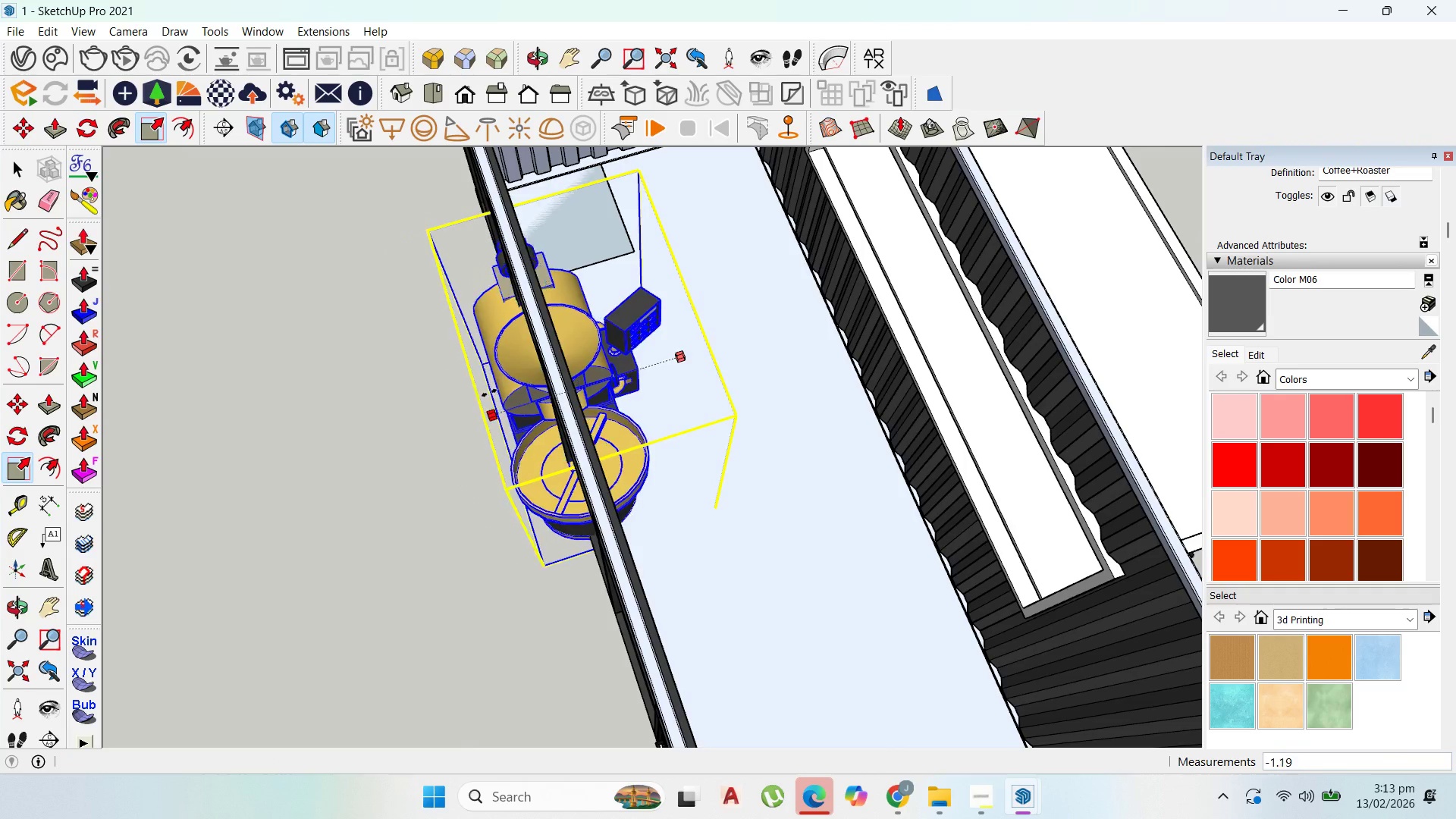 
left_click([522, 387])
 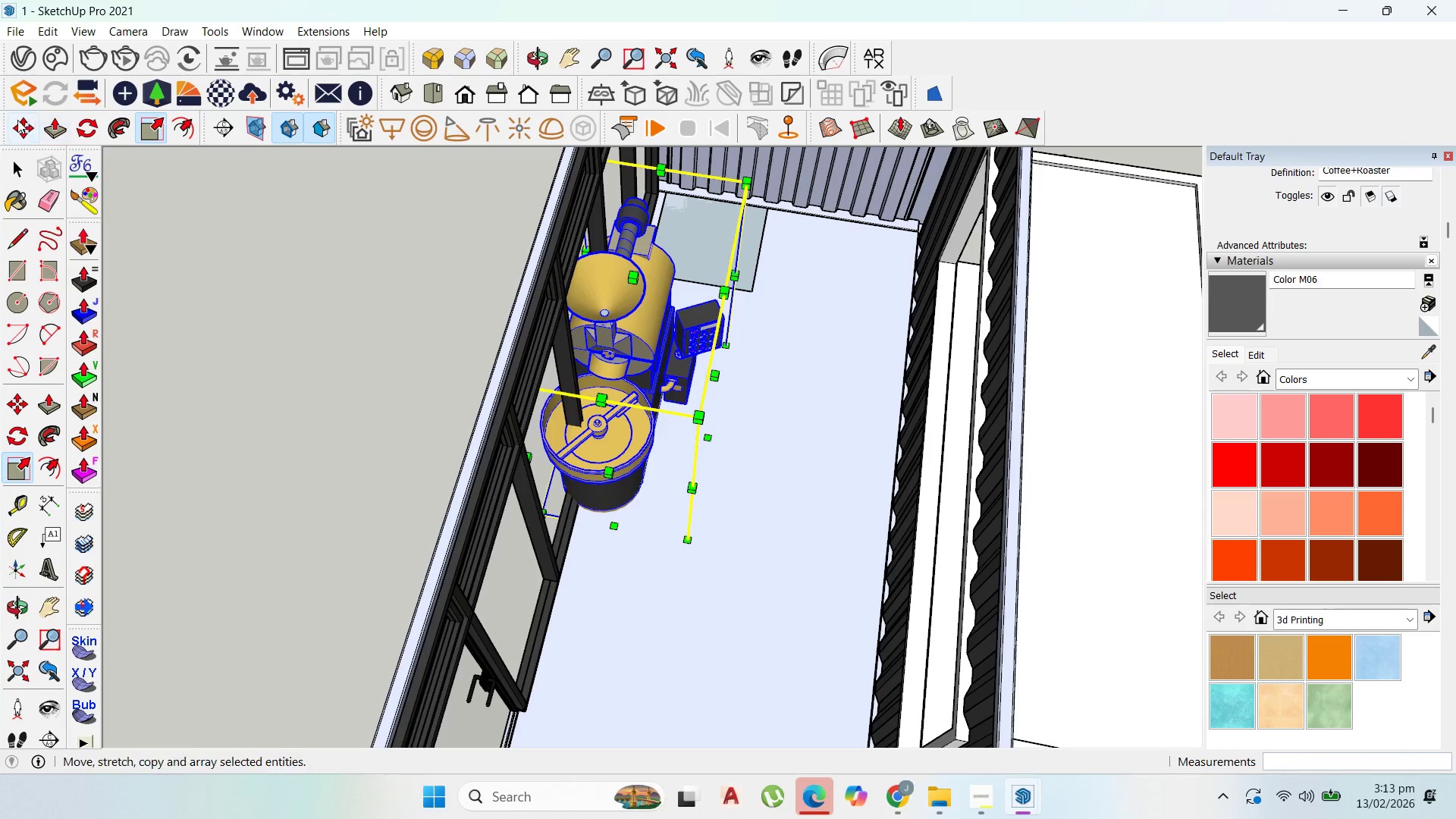 
scroll: coordinate [774, 437], scroll_direction: up, amount: 4.0
 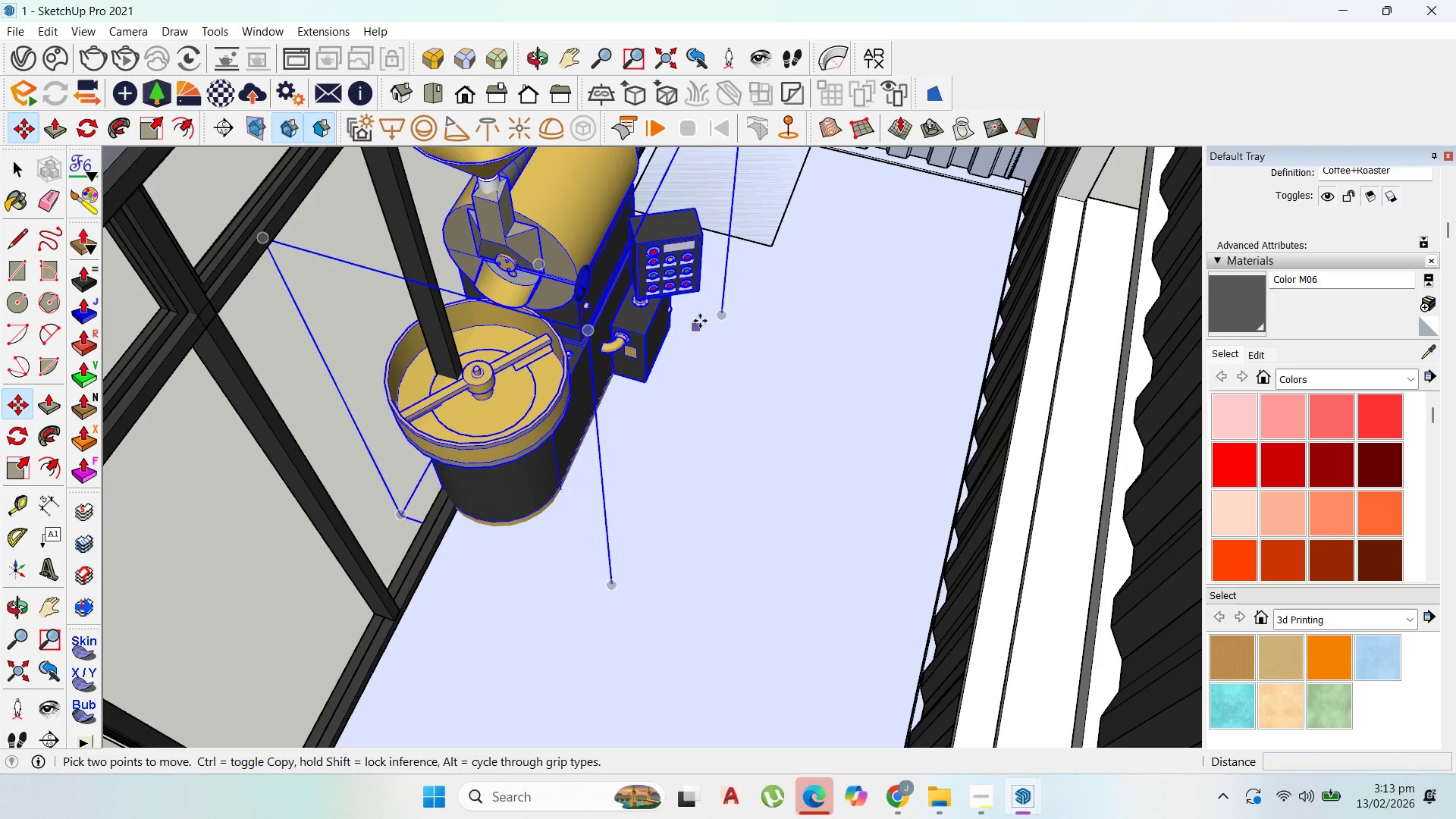 
left_click([700, 318])
 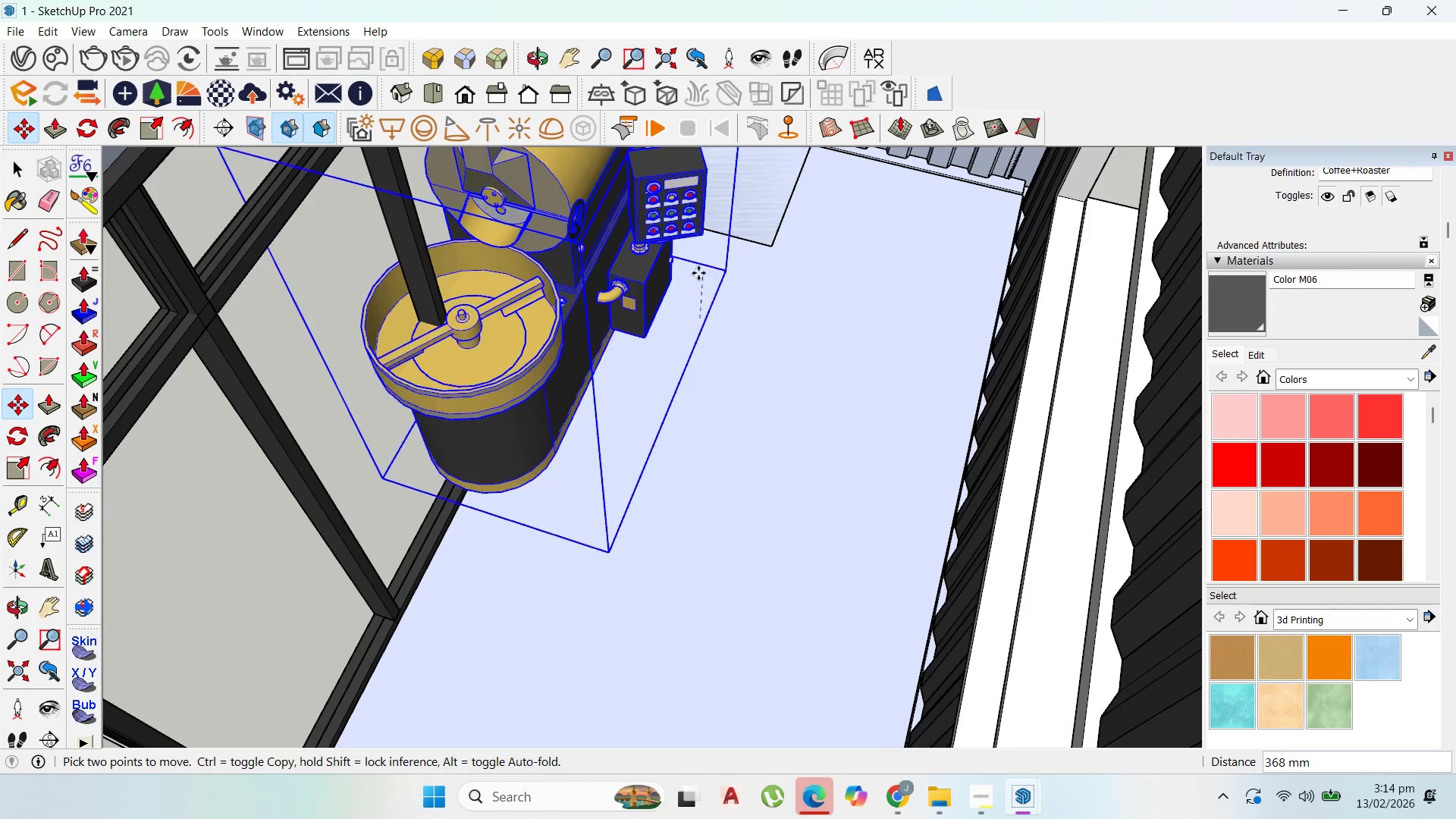 
left_click([698, 273])
 